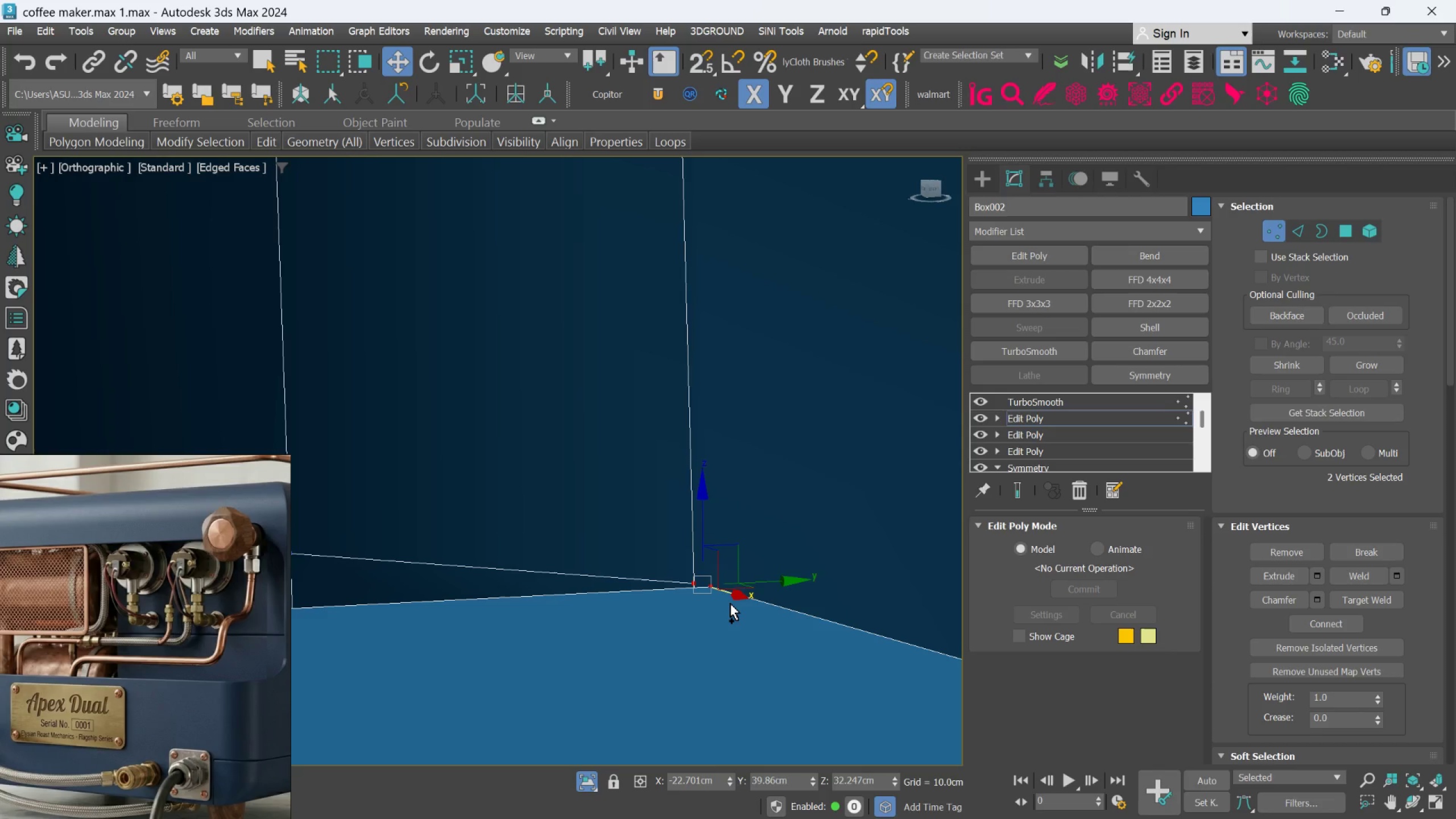 
key(Control+Z)
 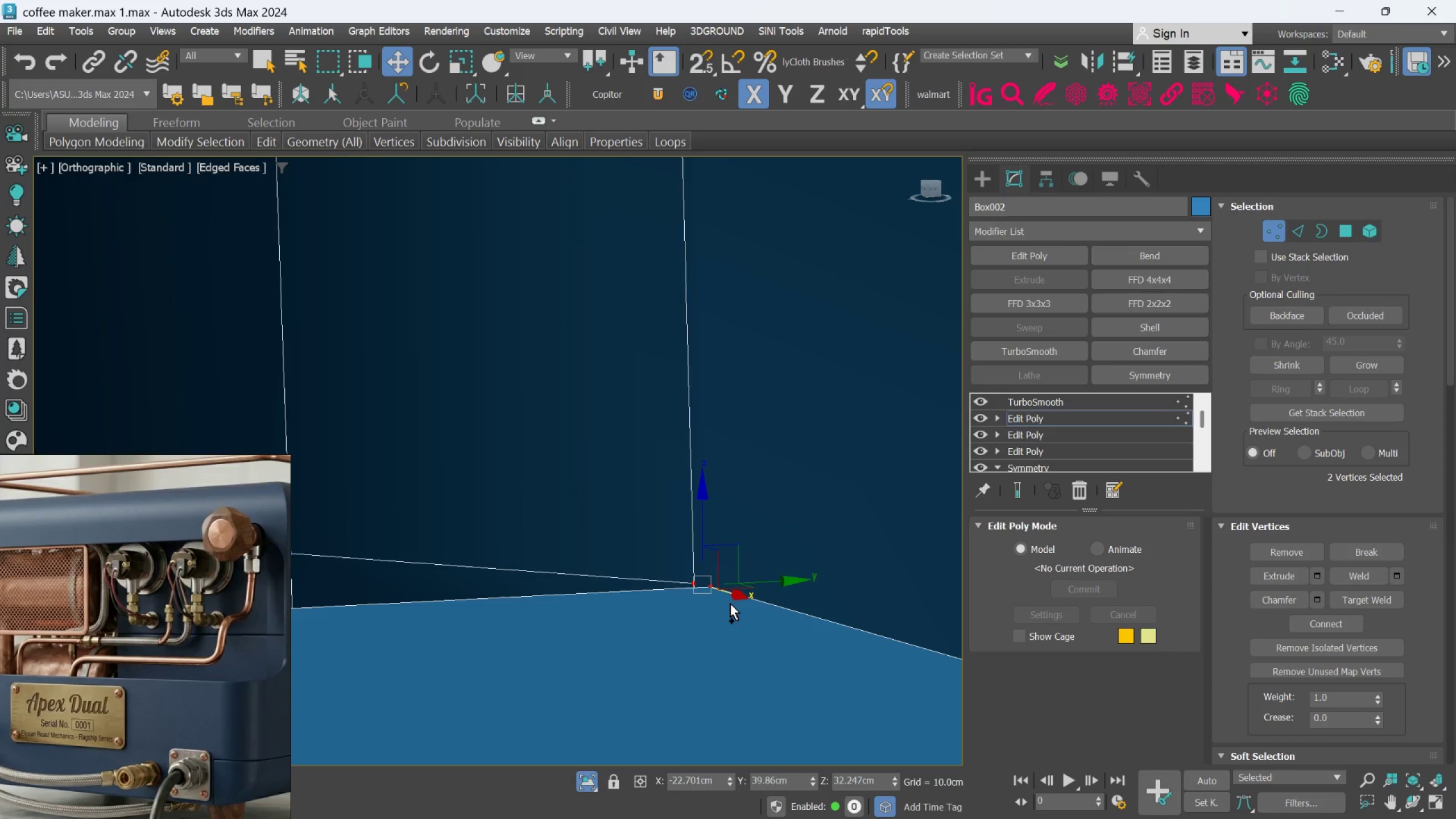 
key(Control+Z)
 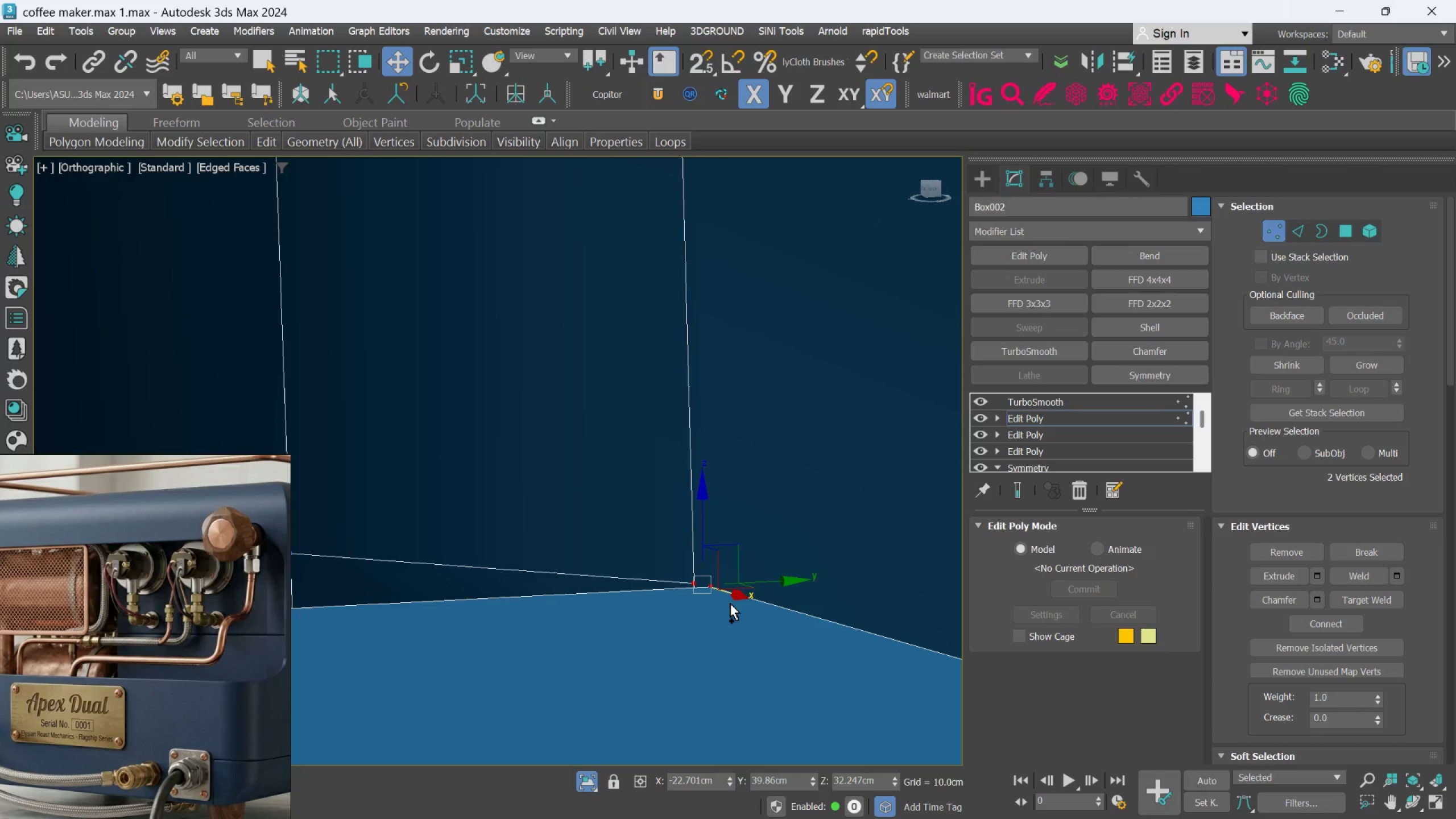 
key(Control+Z)
 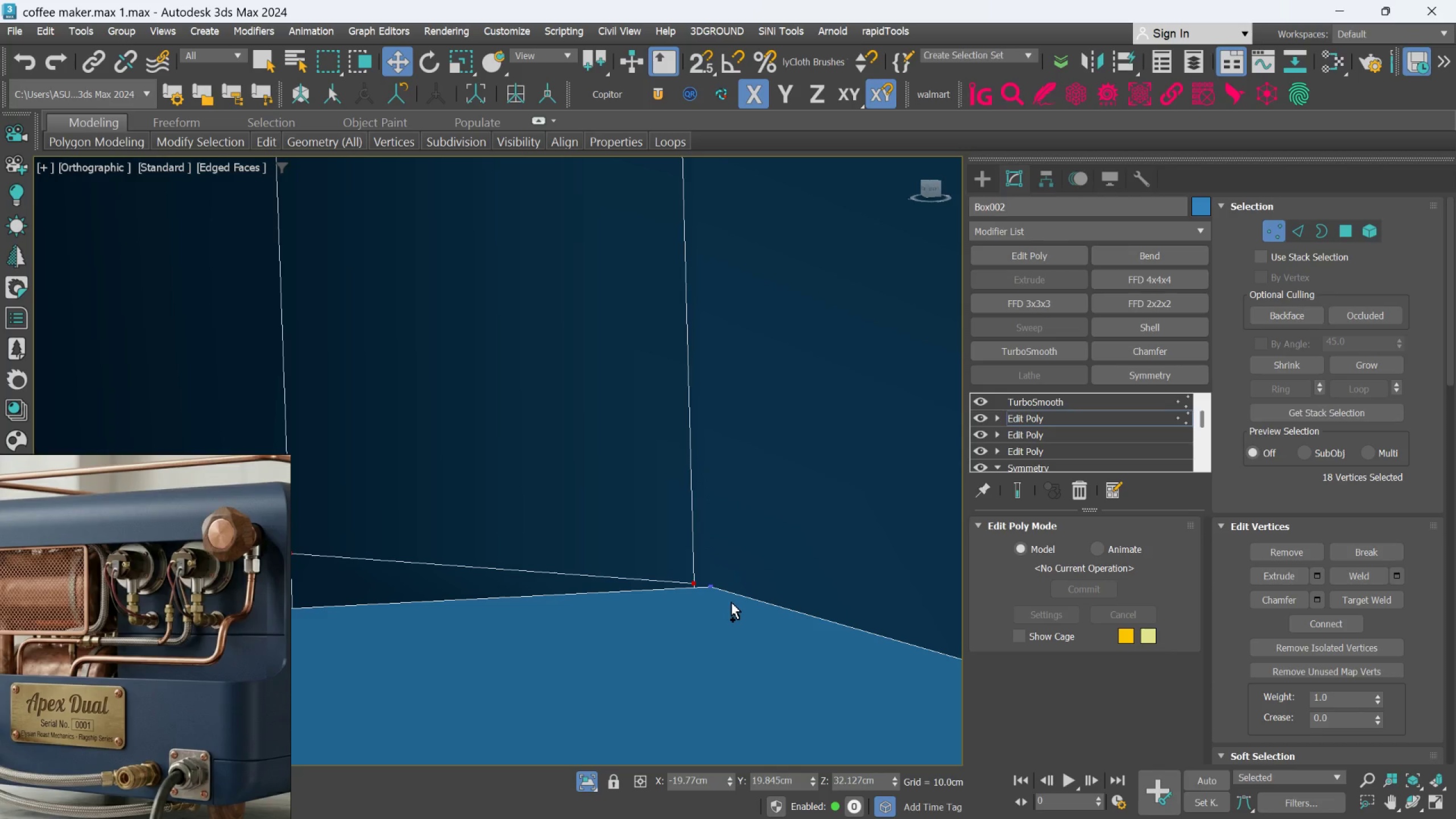 
key(Control+Z)
 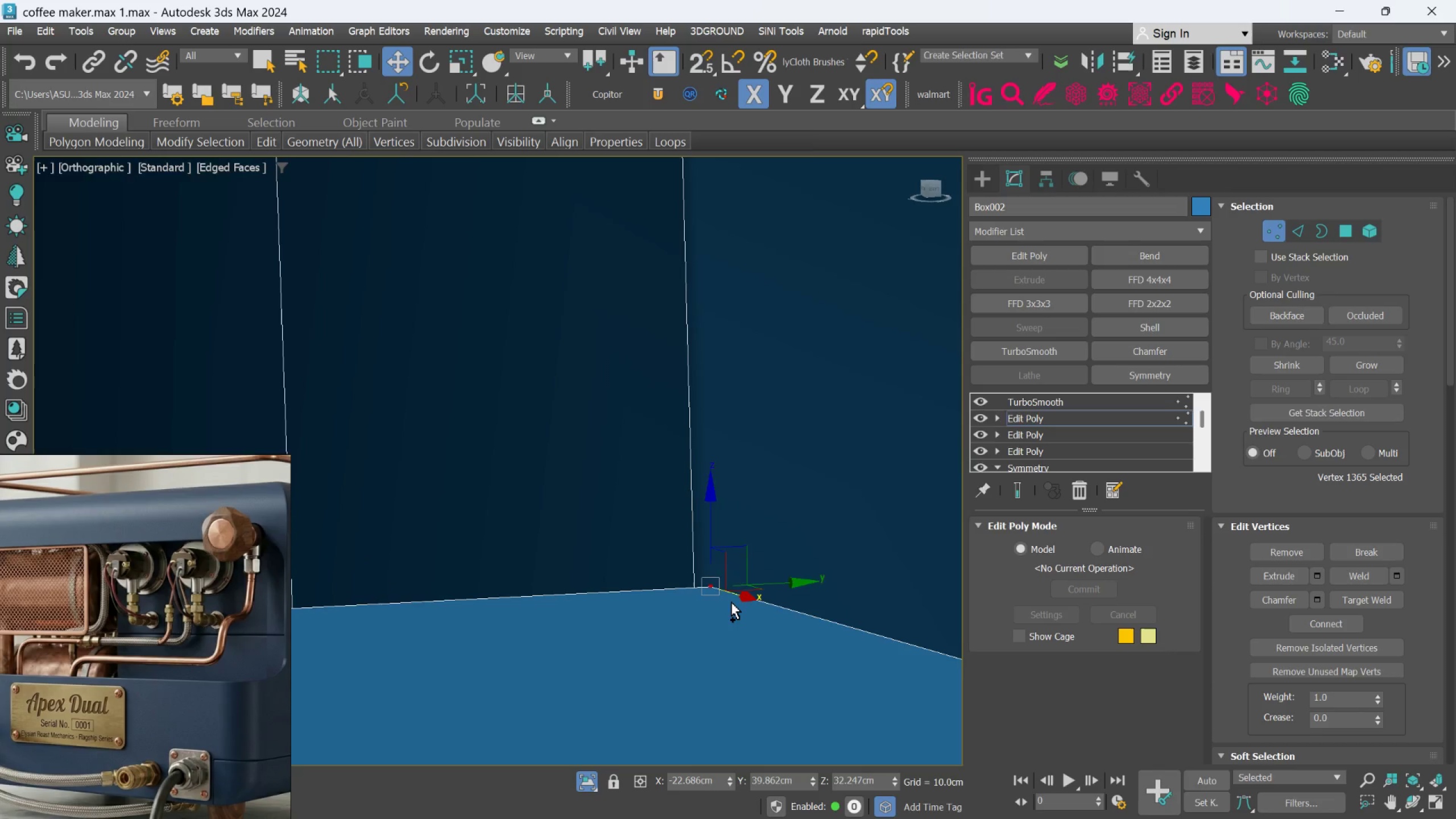 
scroll: coordinate [734, 607], scroll_direction: down, amount: 6.0
 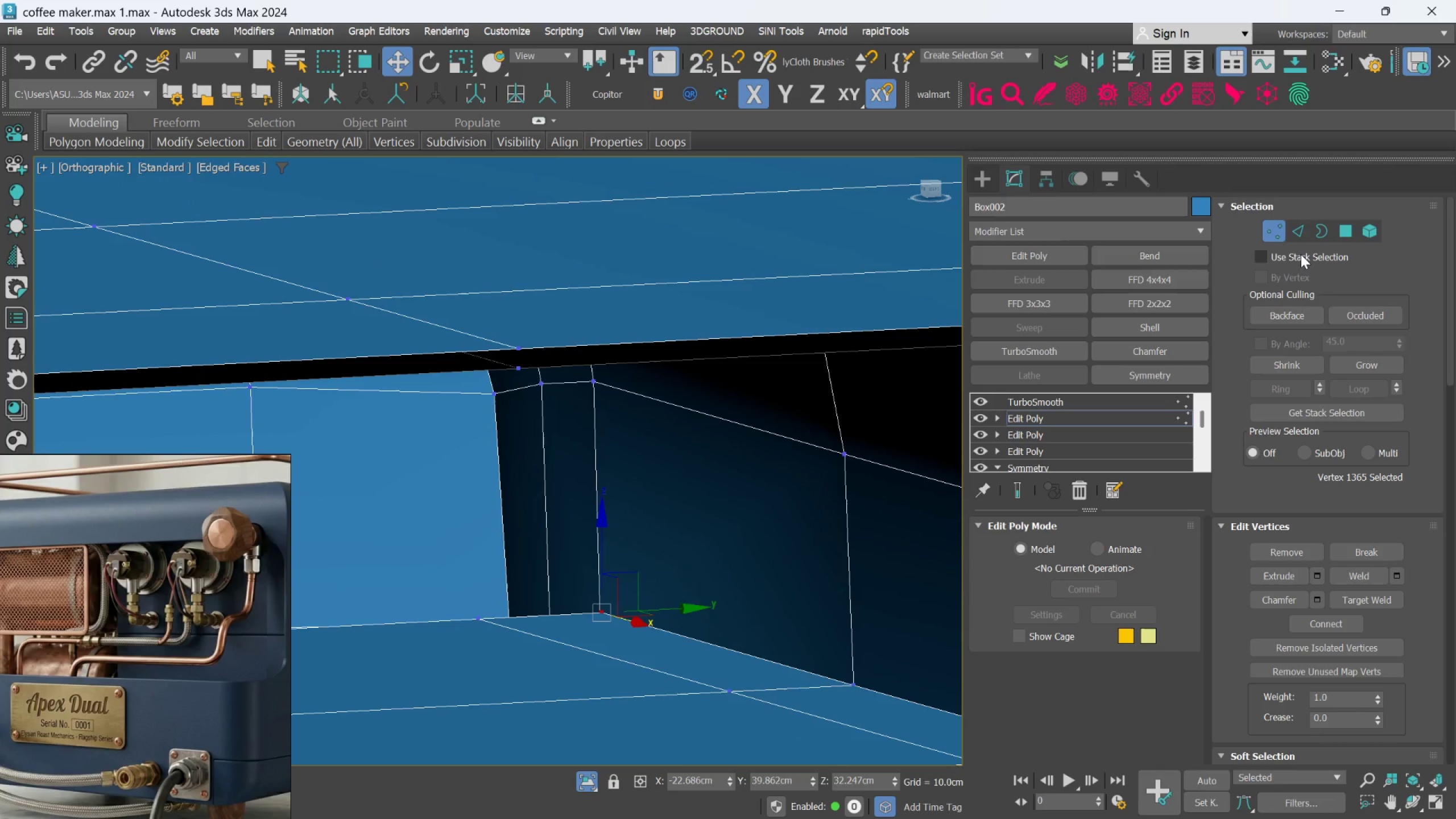 
hold_key(key=ControlLeft, duration=0.55)
 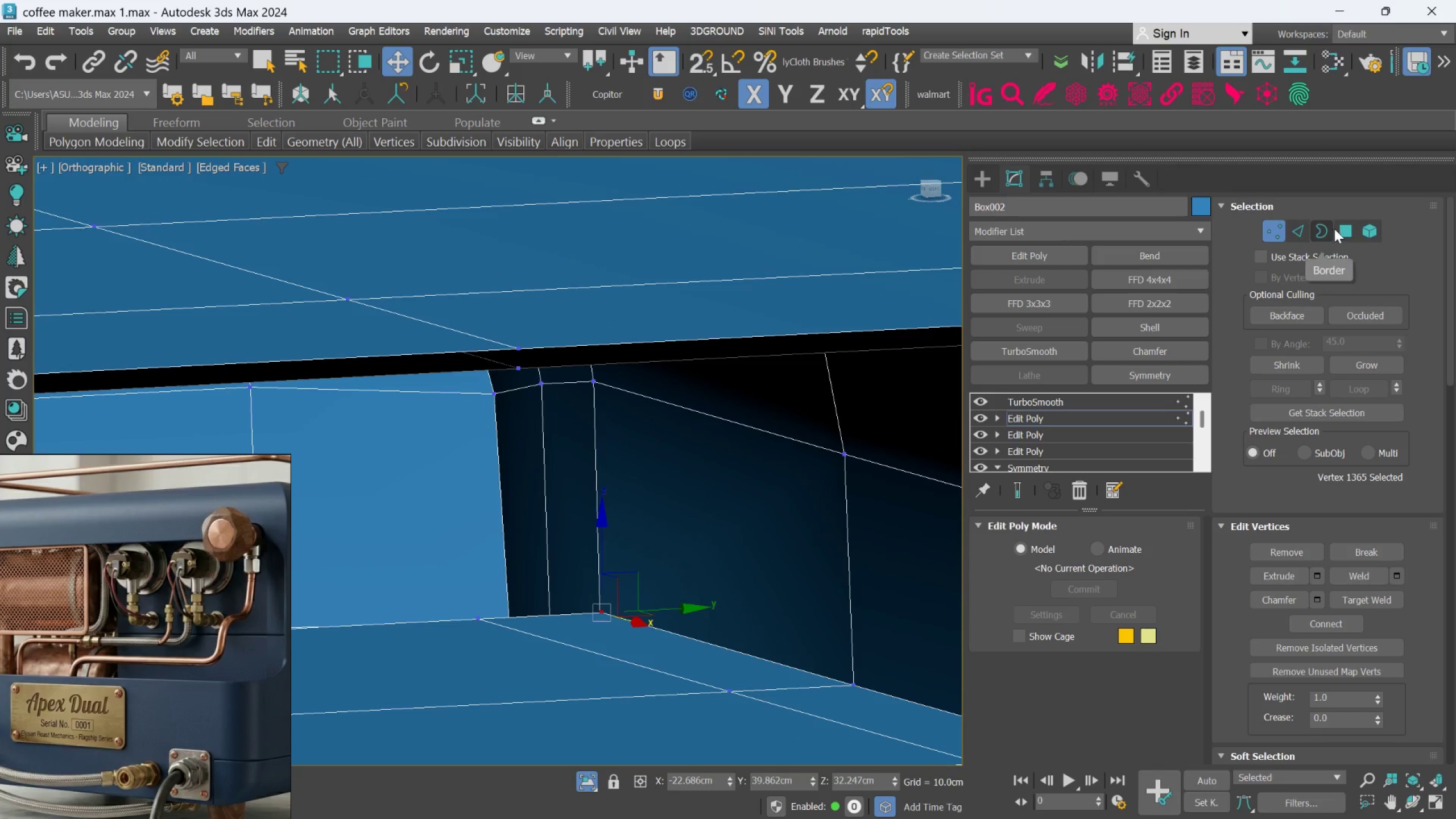 
left_click_drag(start_coordinate=[1342, 228], to_coordinate=[1345, 229])
 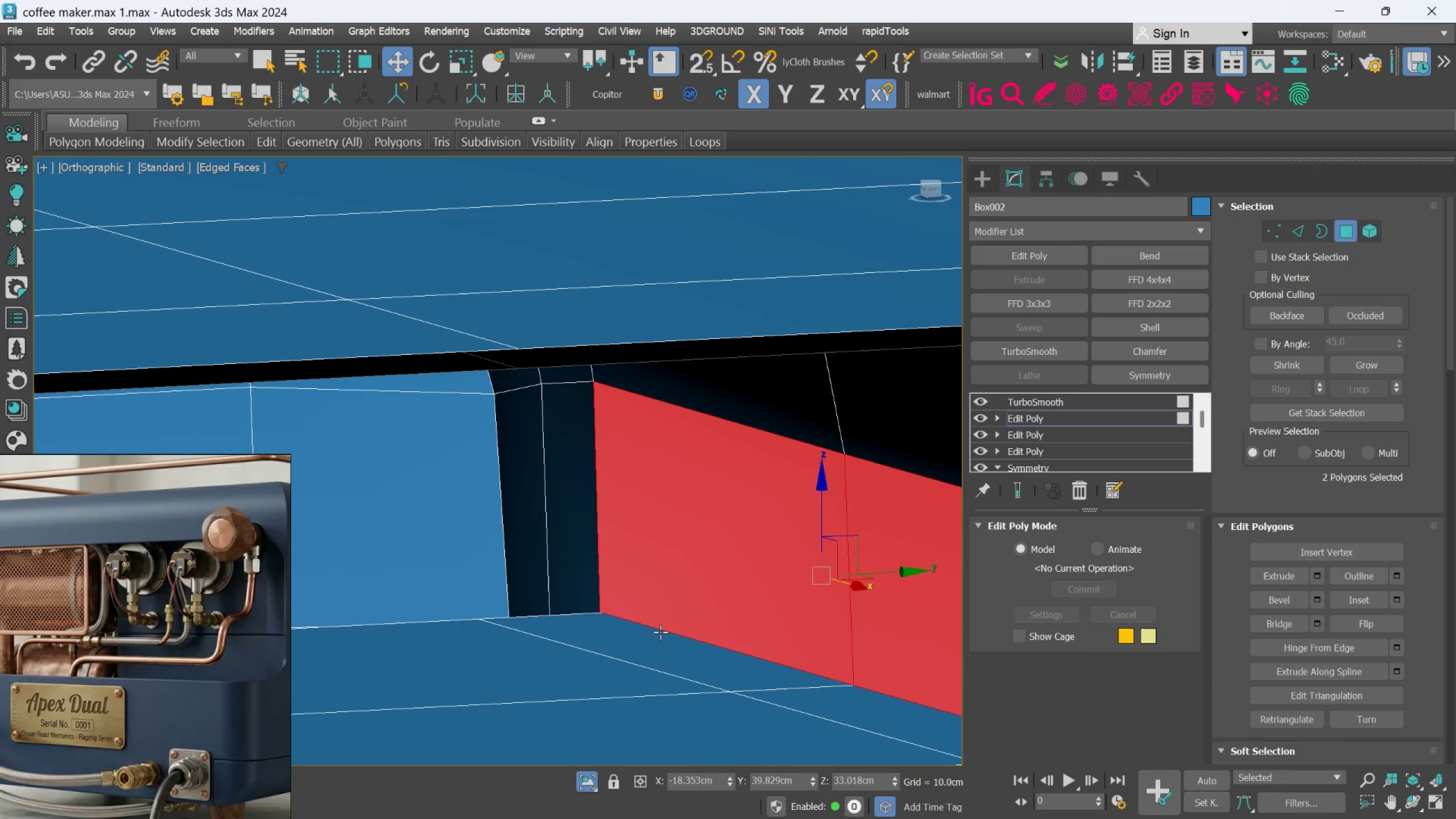 
left_click([659, 643])
 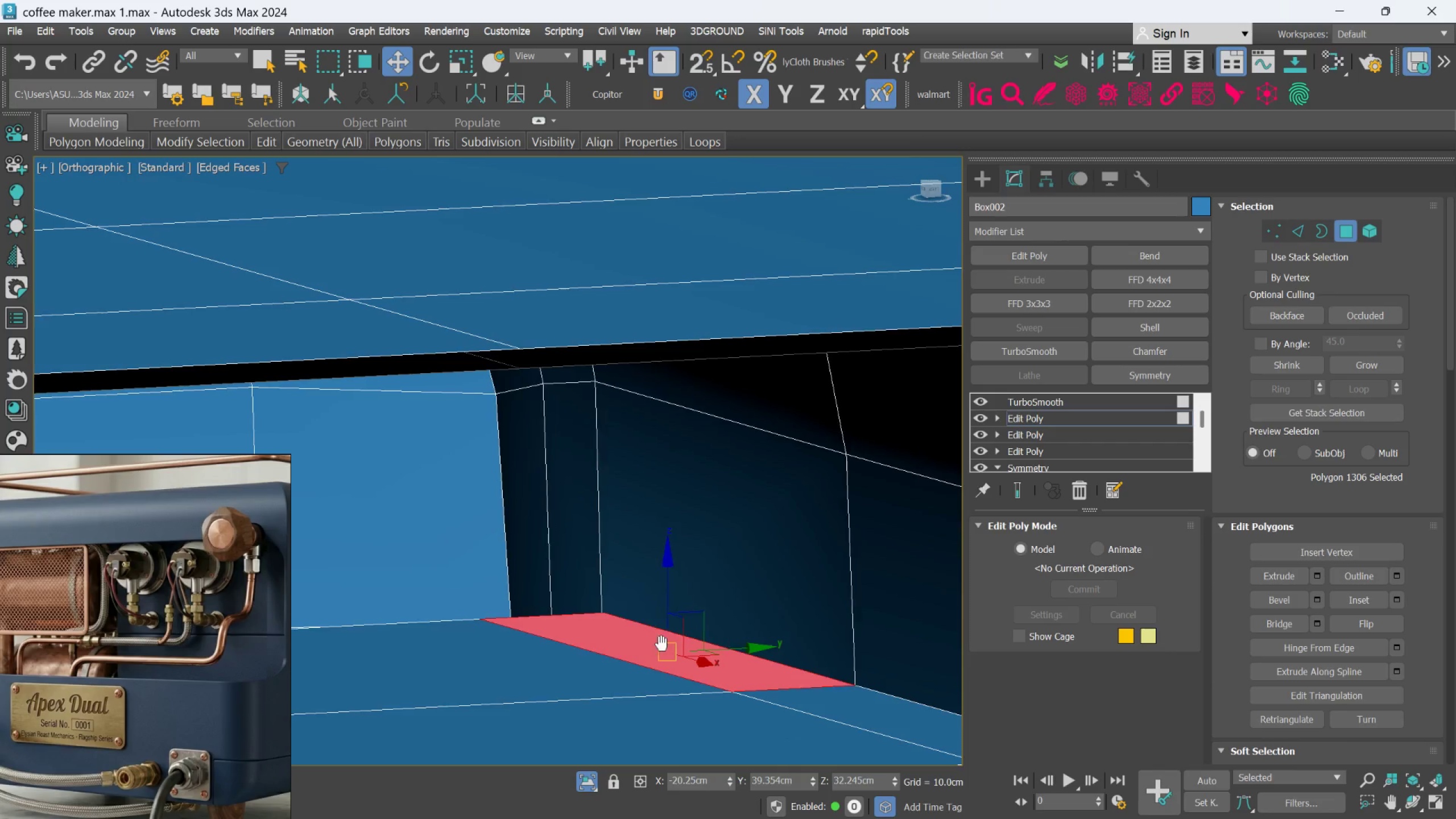 
hold_key(key=ControlLeft, duration=1.3)
 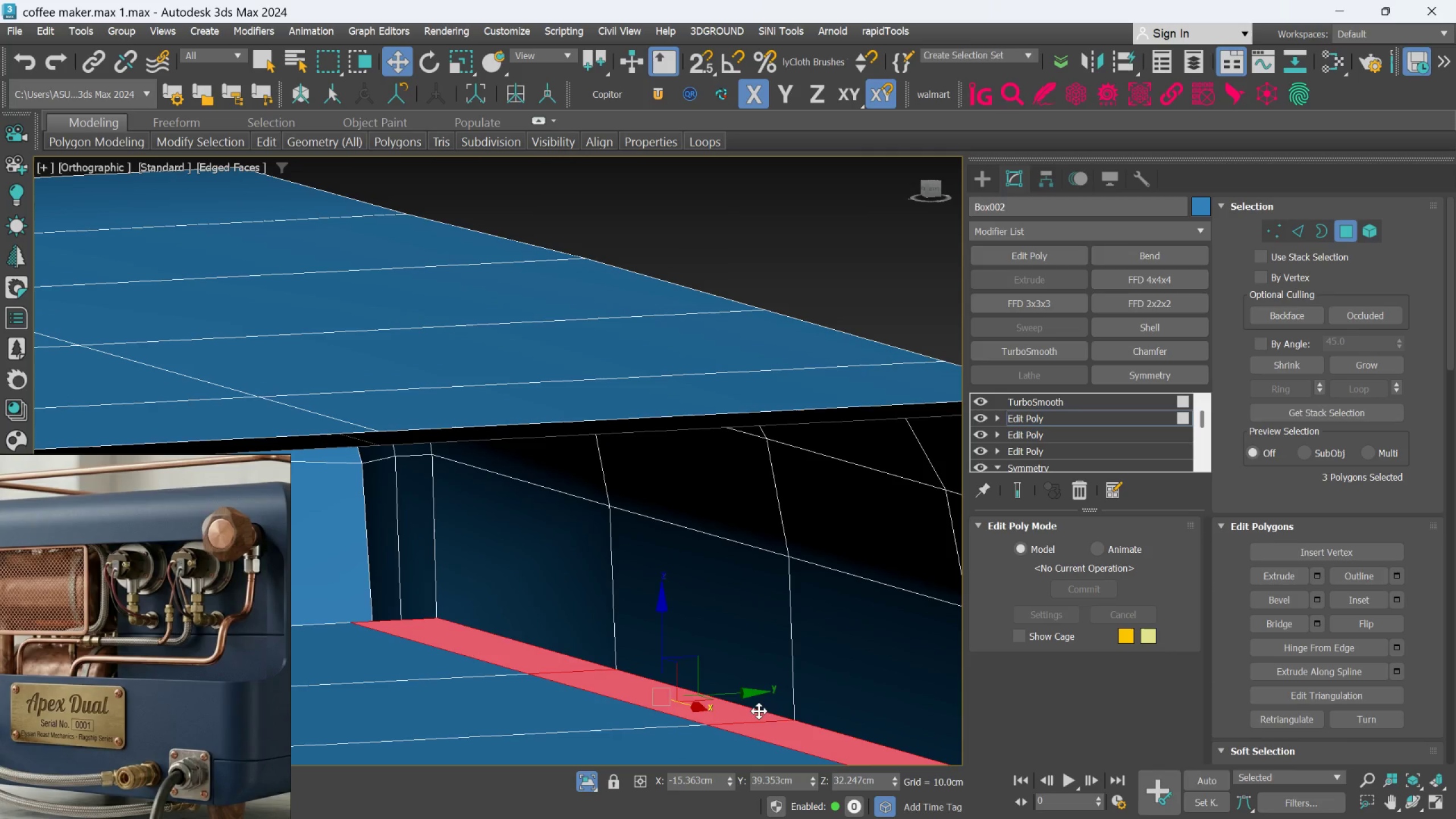 
scroll: coordinate [529, 647], scroll_direction: down, amount: 1.0
 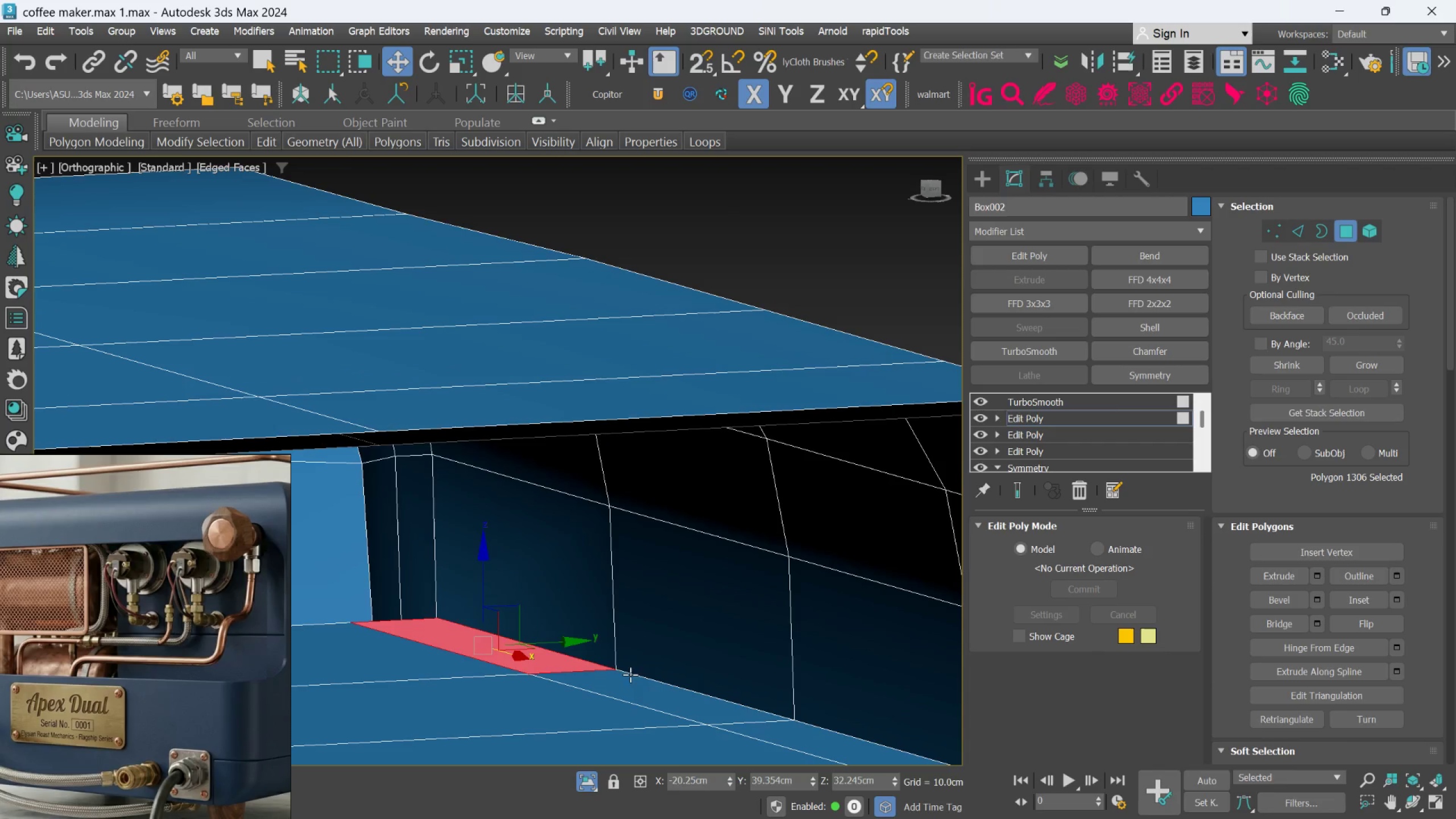 
left_click([678, 698])
 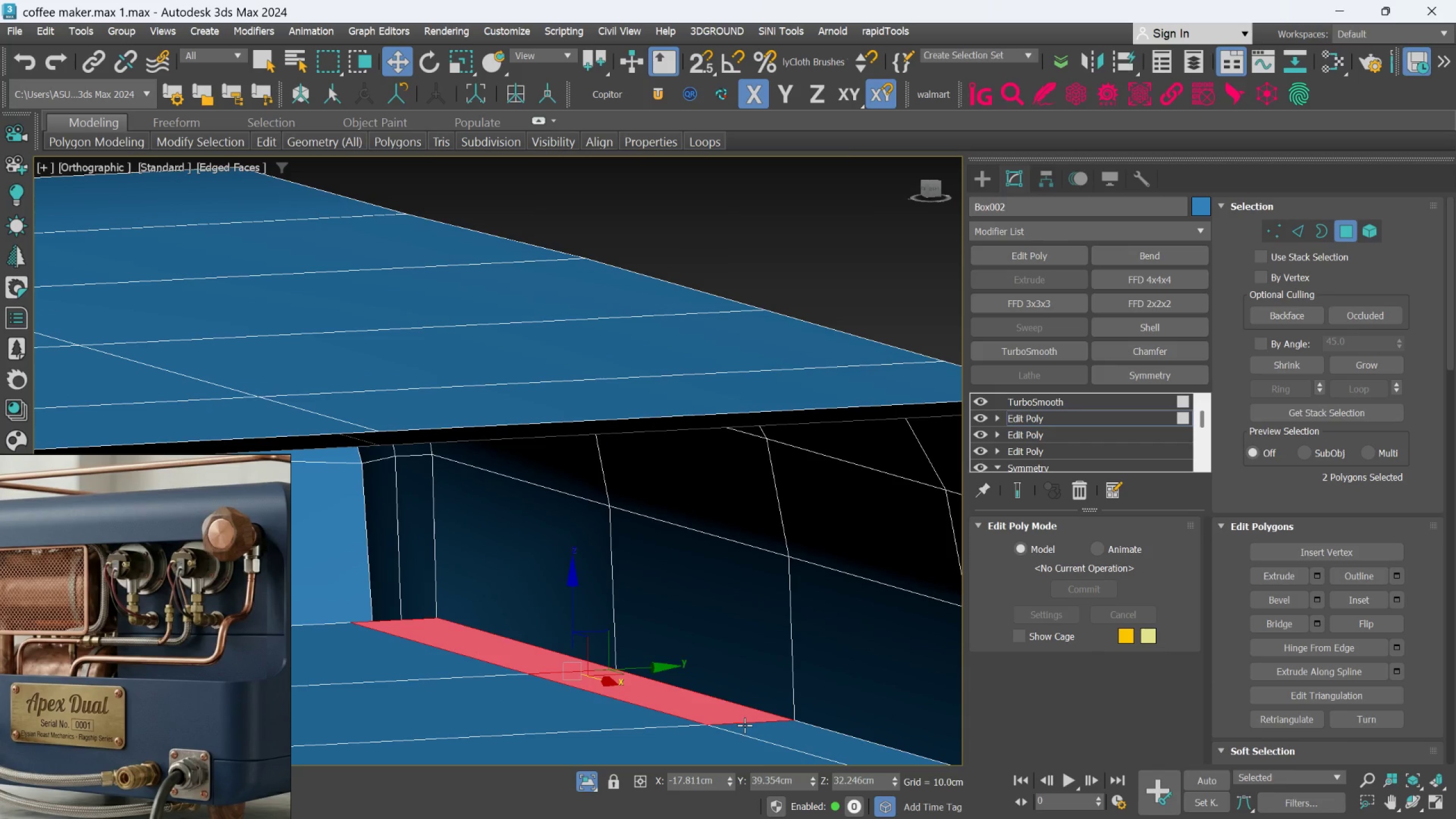 
double_click([744, 725])
 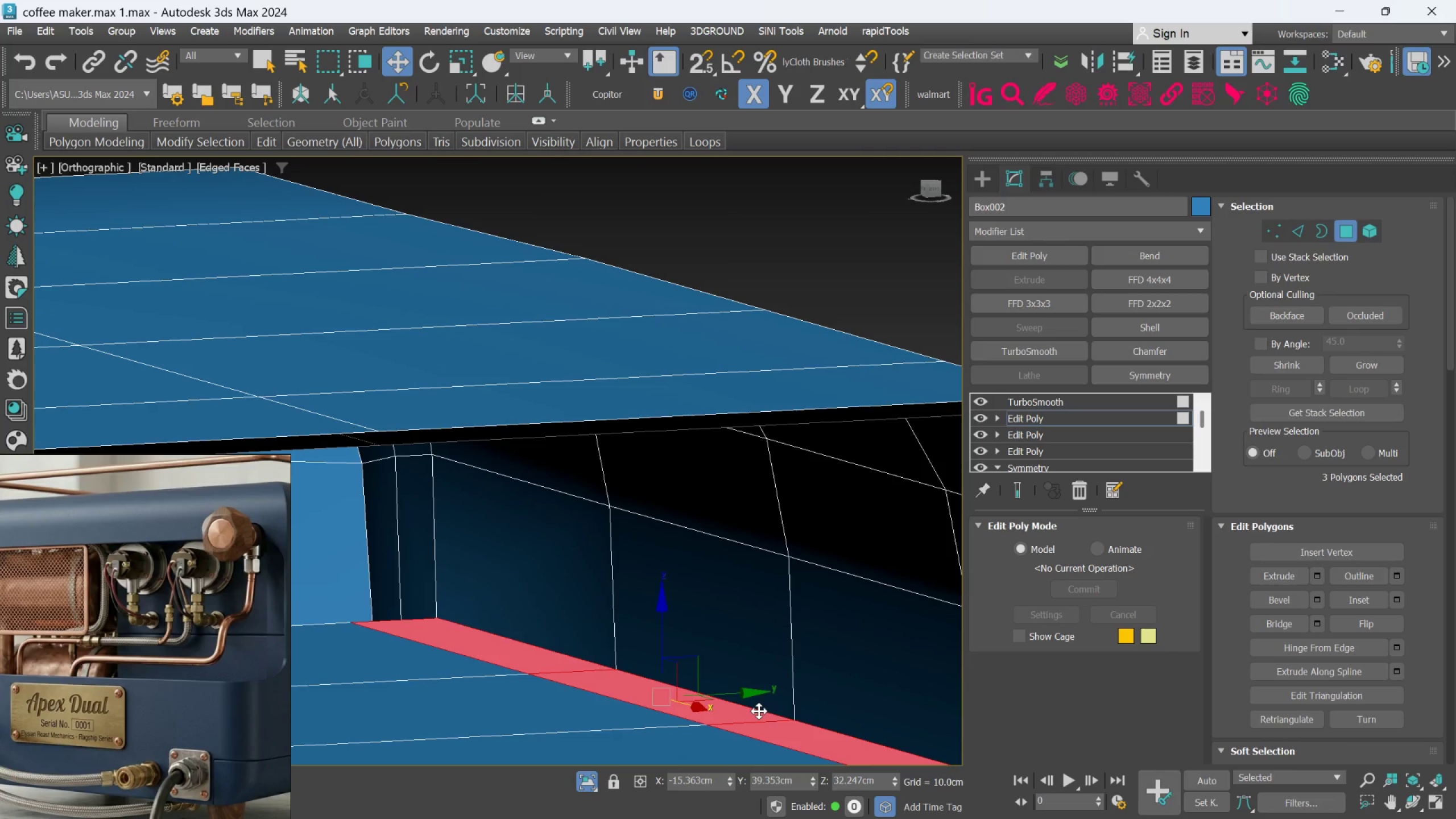 
key(Delete)
 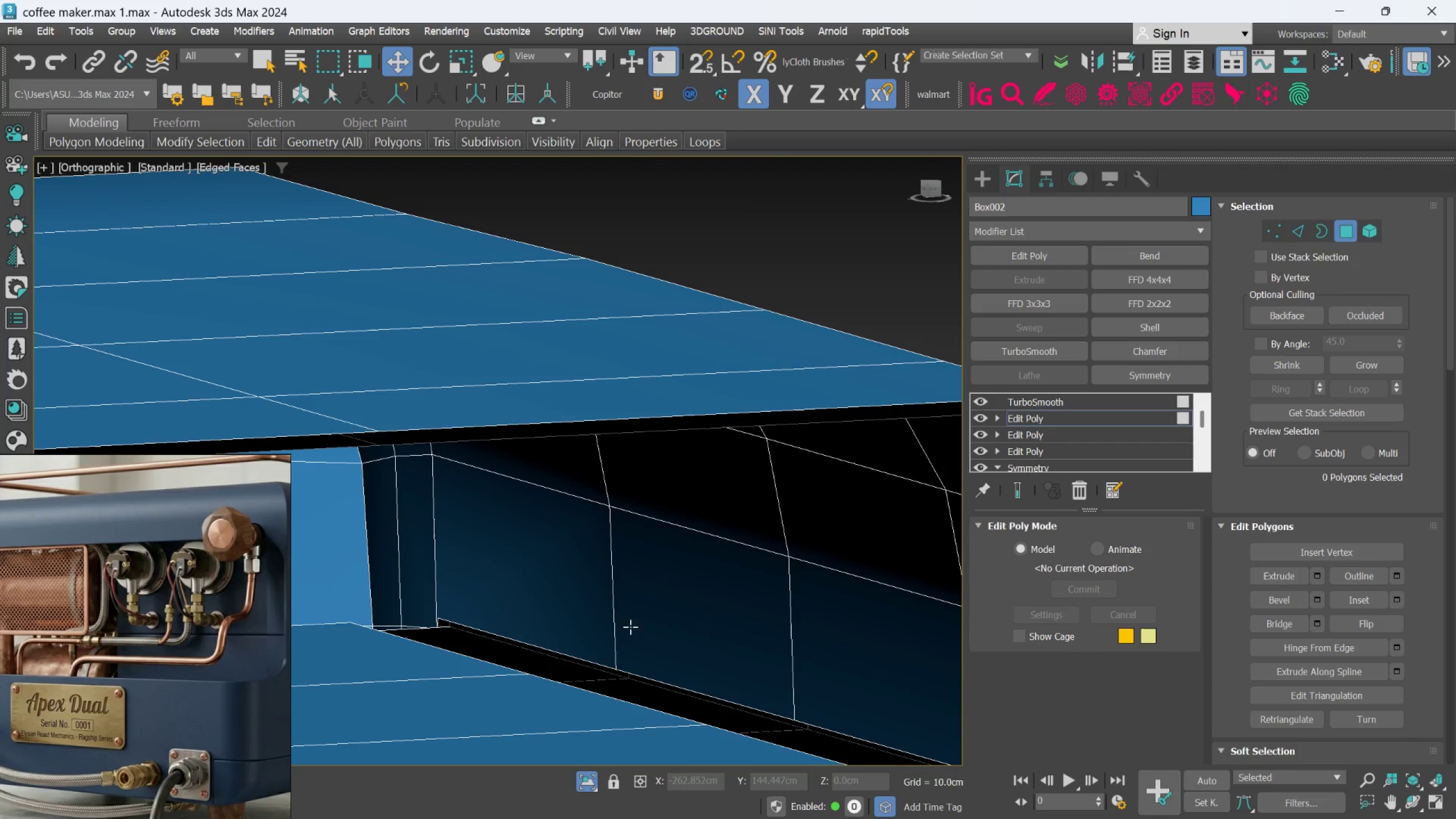 
scroll: coordinate [477, 586], scroll_direction: up, amount: 7.0
 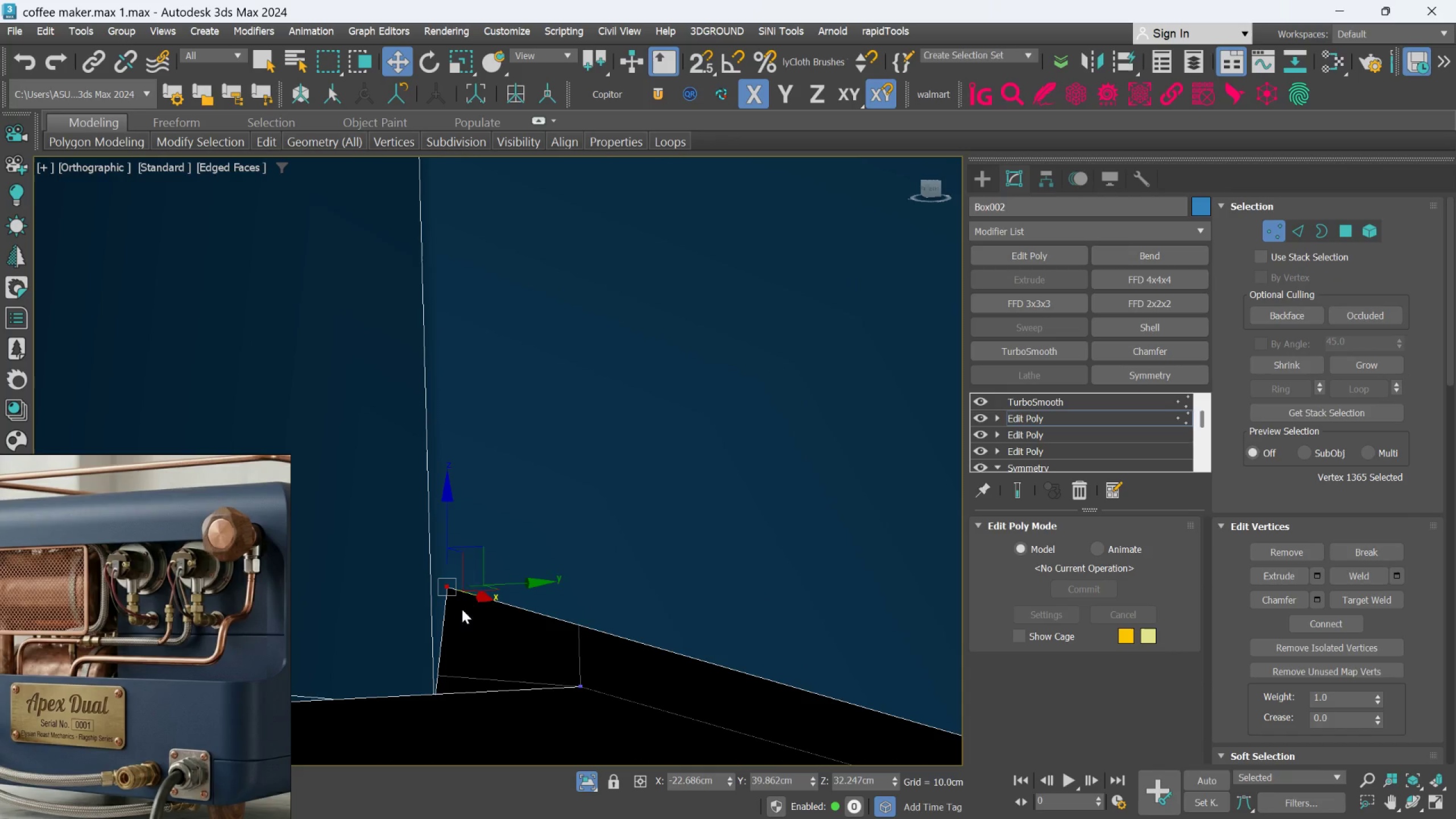 
wait(5.29)
 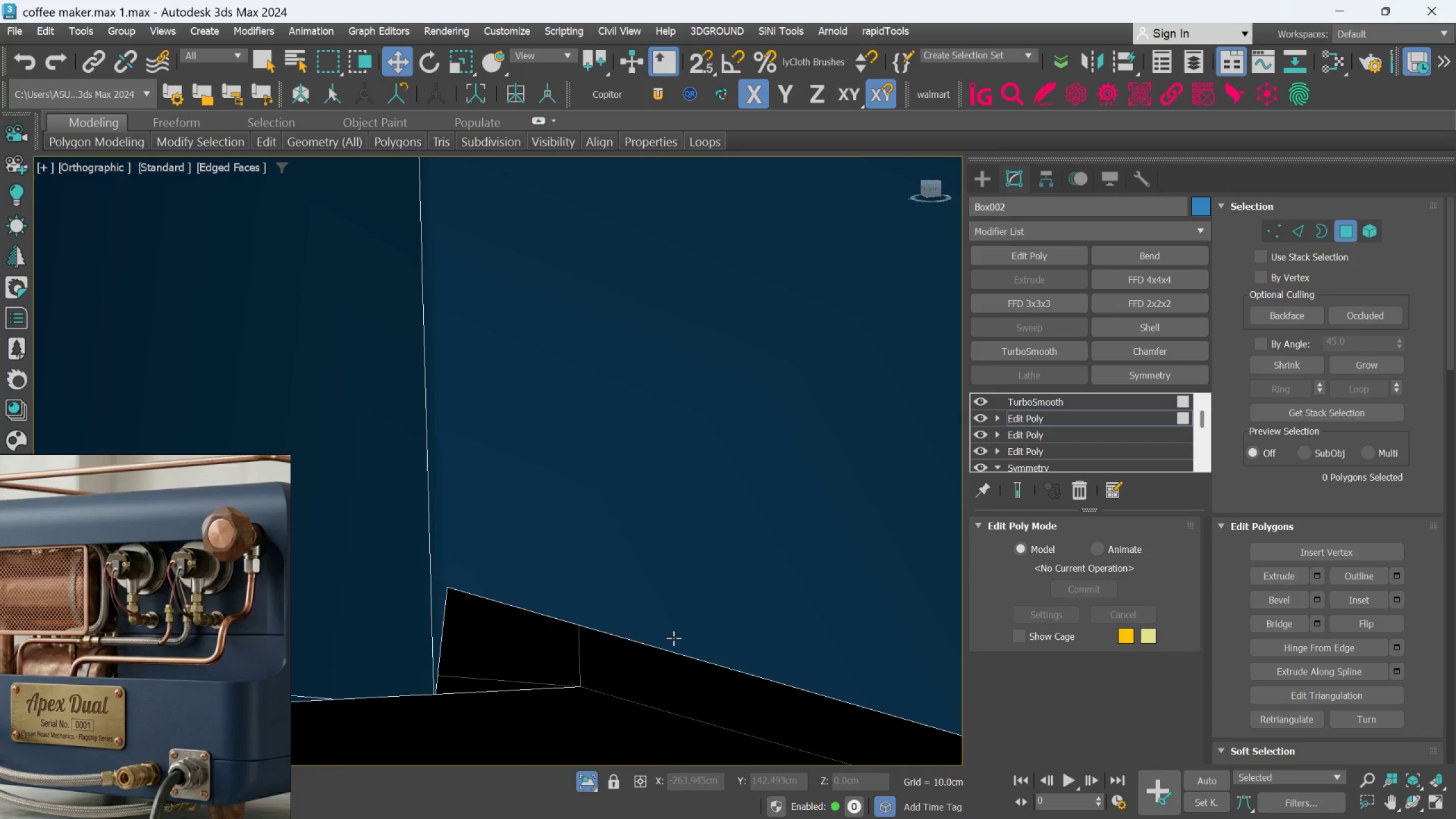 
left_click_drag(start_coordinate=[483, 551], to_coordinate=[528, 629])
 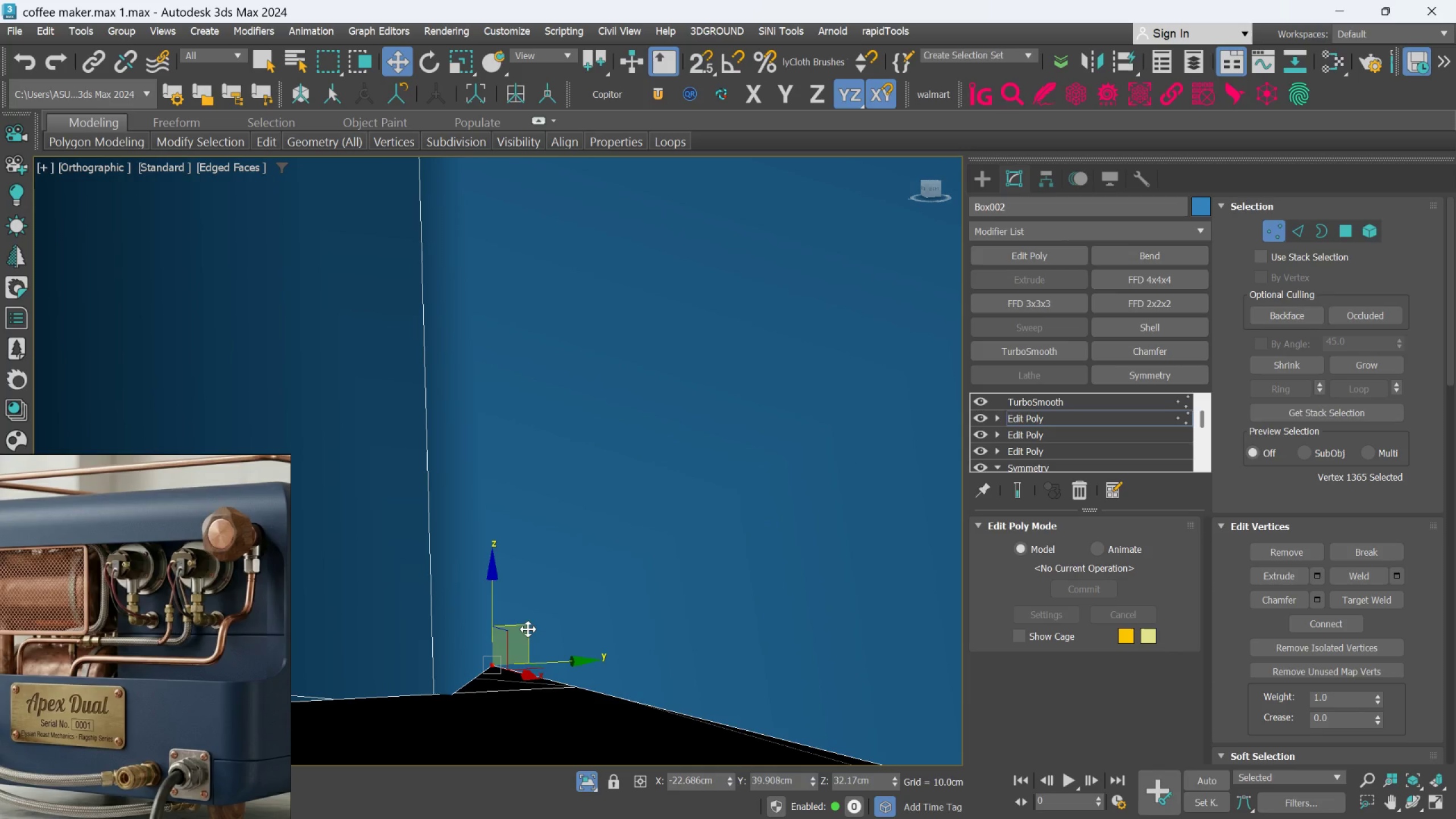 
key(Control+Z)
 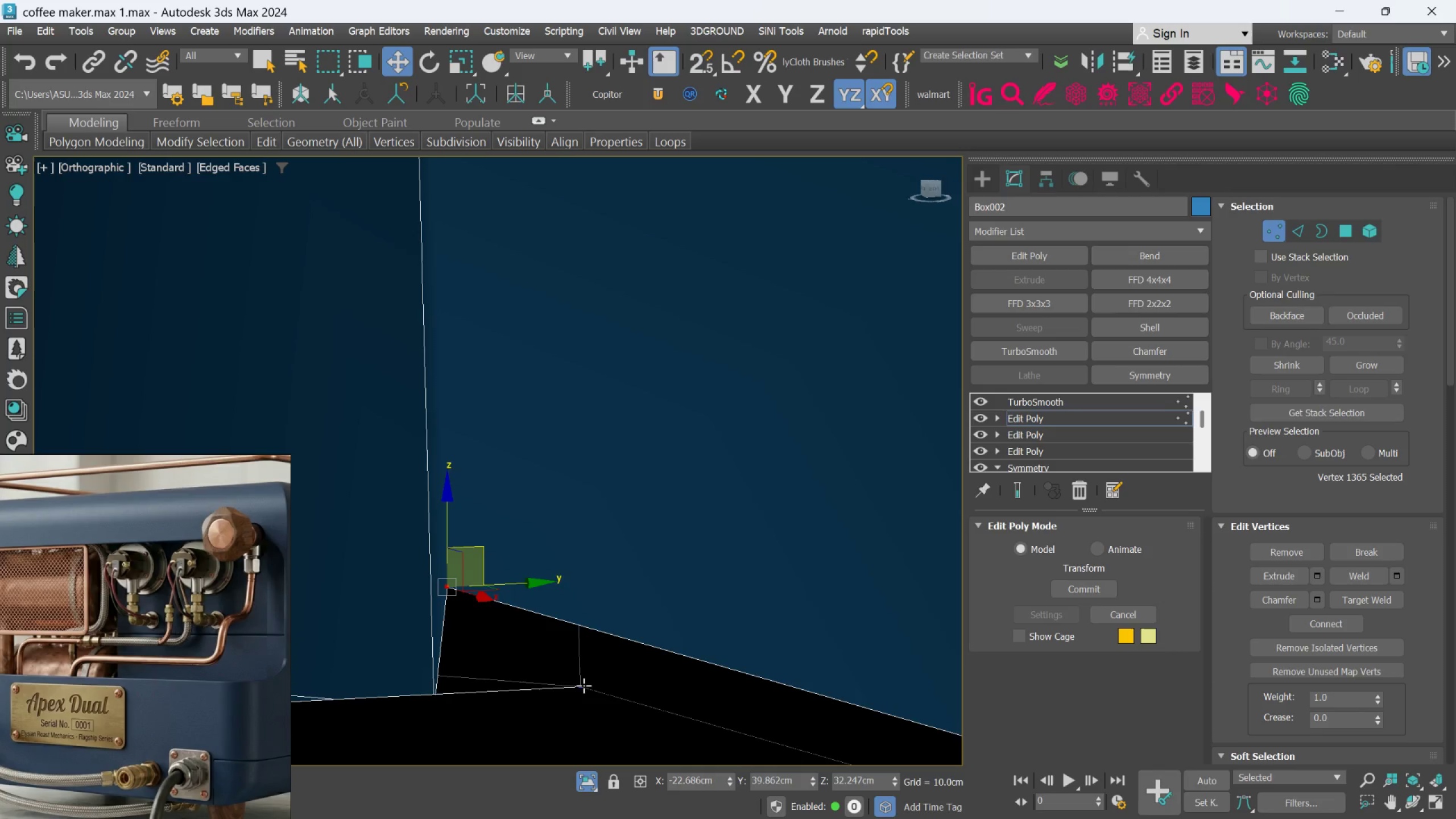 
left_click([584, 686])
 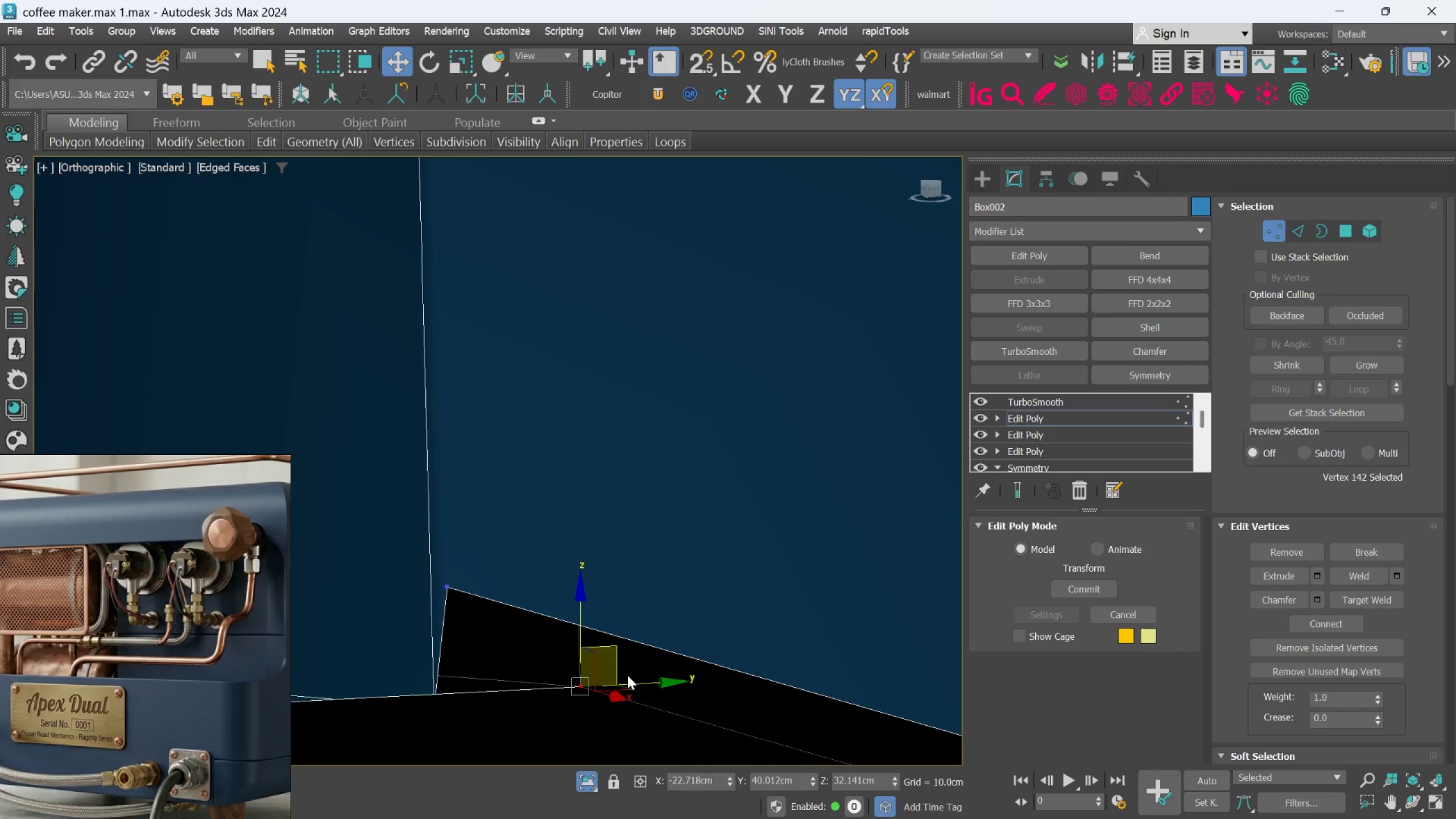 
left_click_drag(start_coordinate=[627, 675], to_coordinate=[603, 685])
 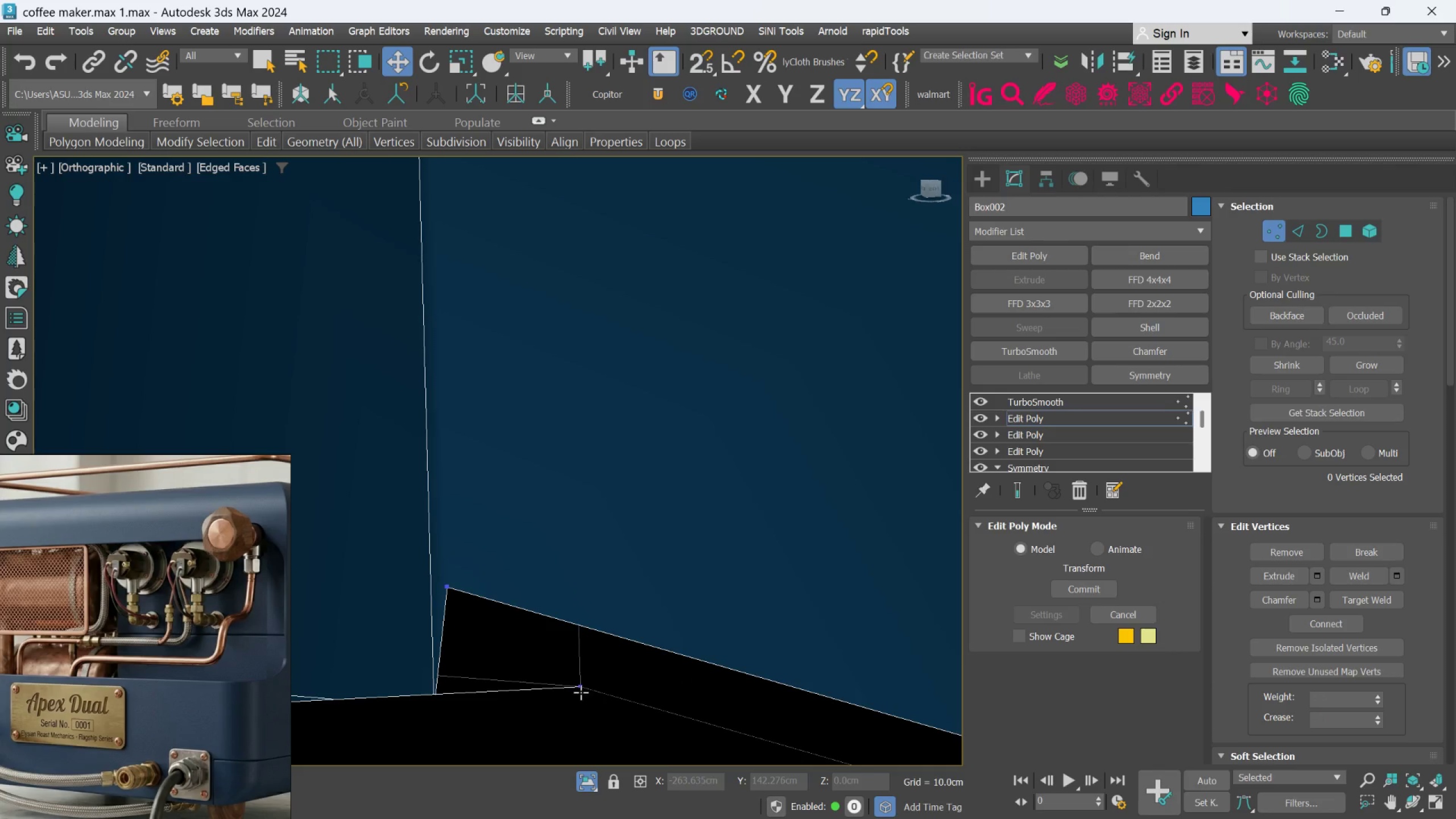 
left_click([581, 690])
 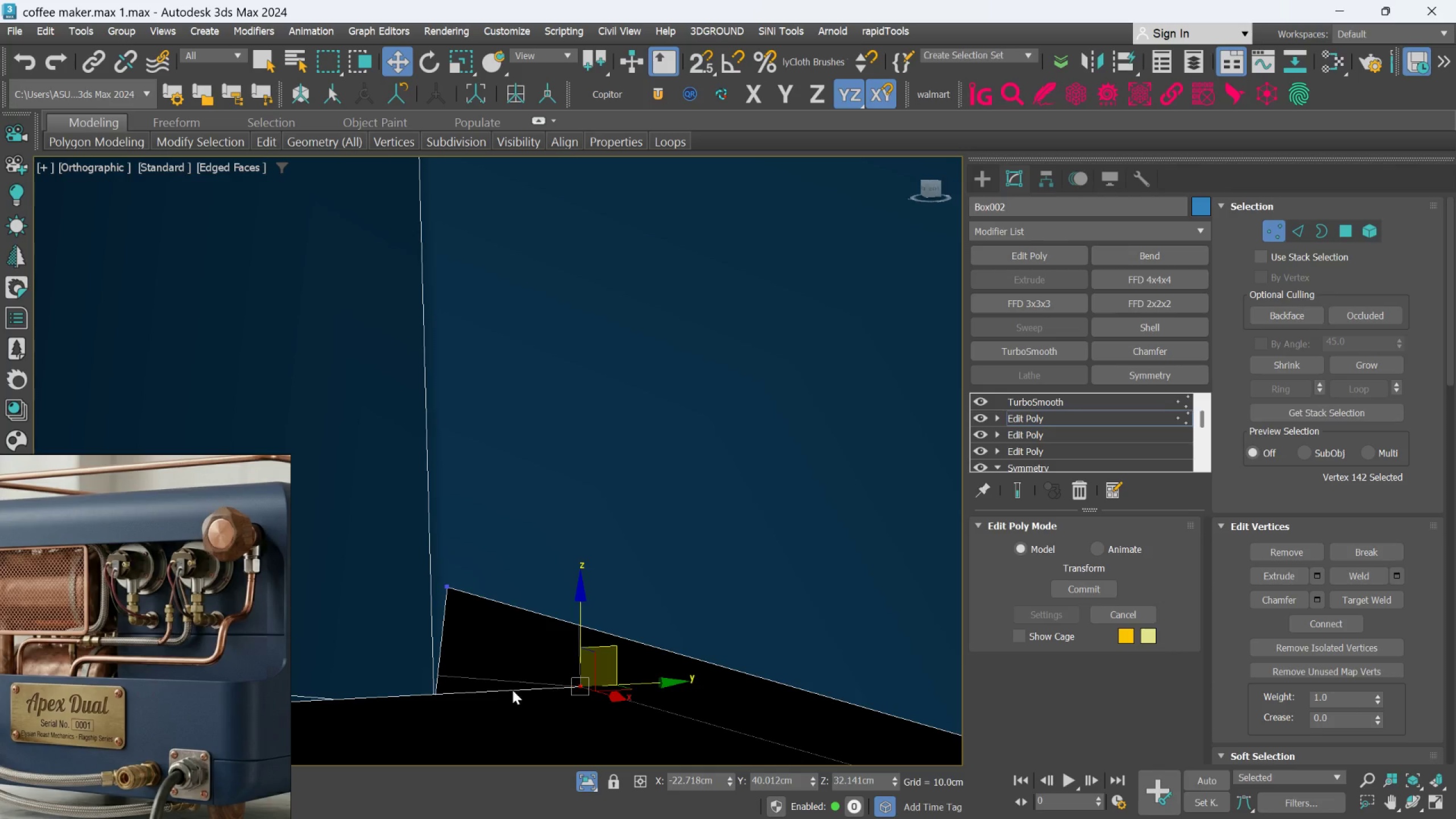 
scroll: coordinate [506, 692], scroll_direction: down, amount: 2.0
 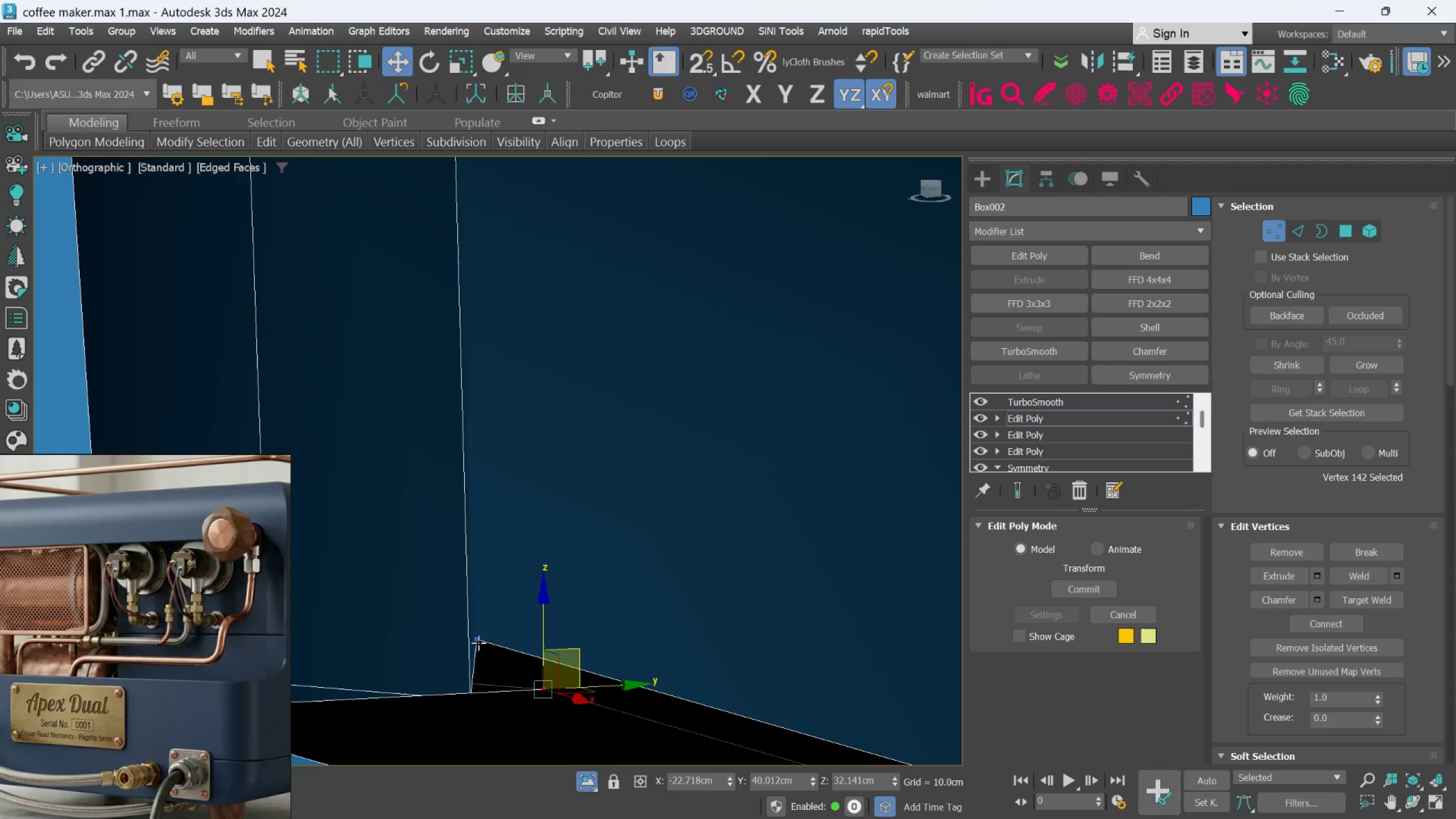 
left_click([477, 639])
 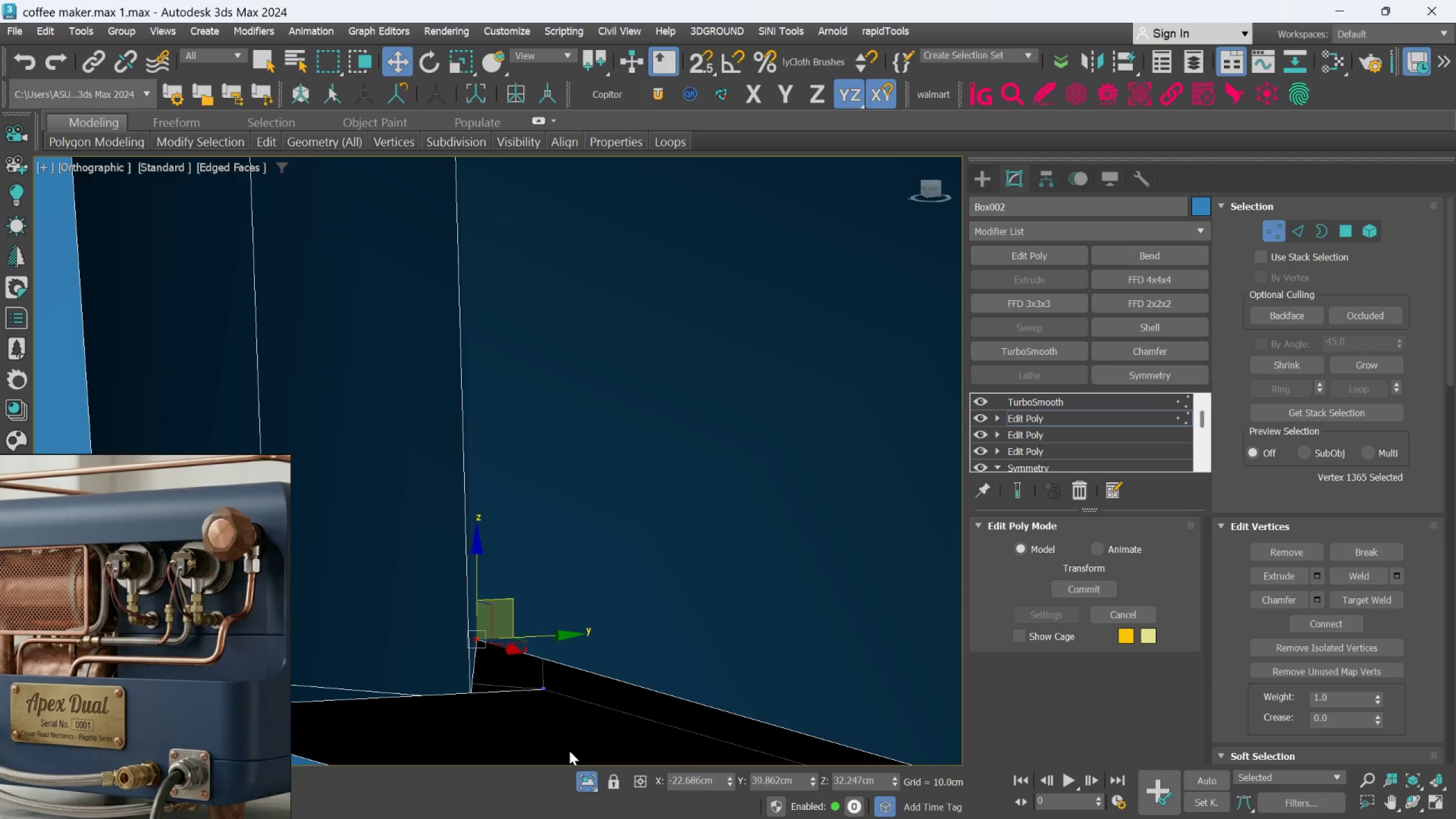 
key(Control+Backspace)
 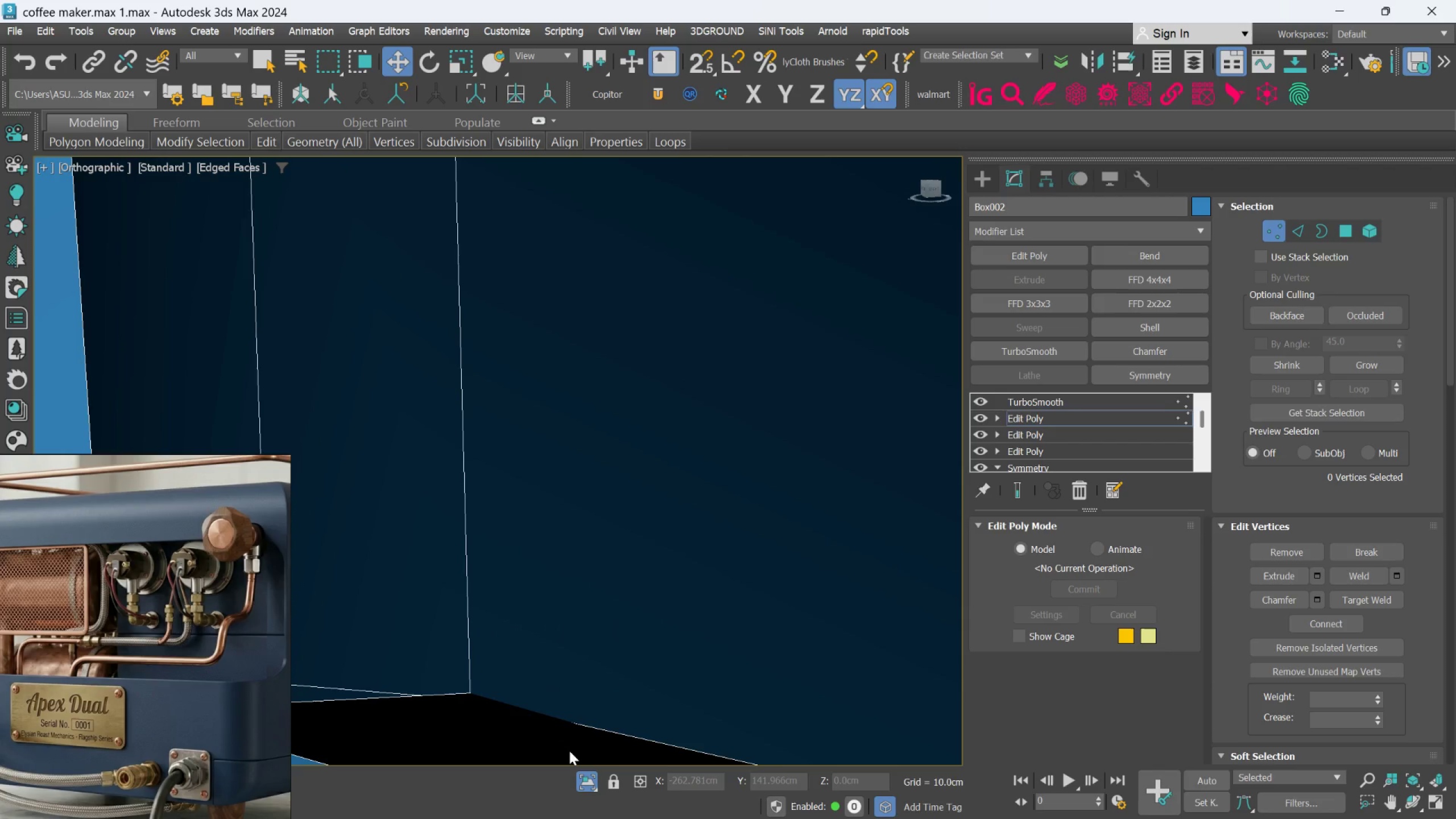 
scroll: coordinate [572, 712], scroll_direction: down, amount: 4.0
 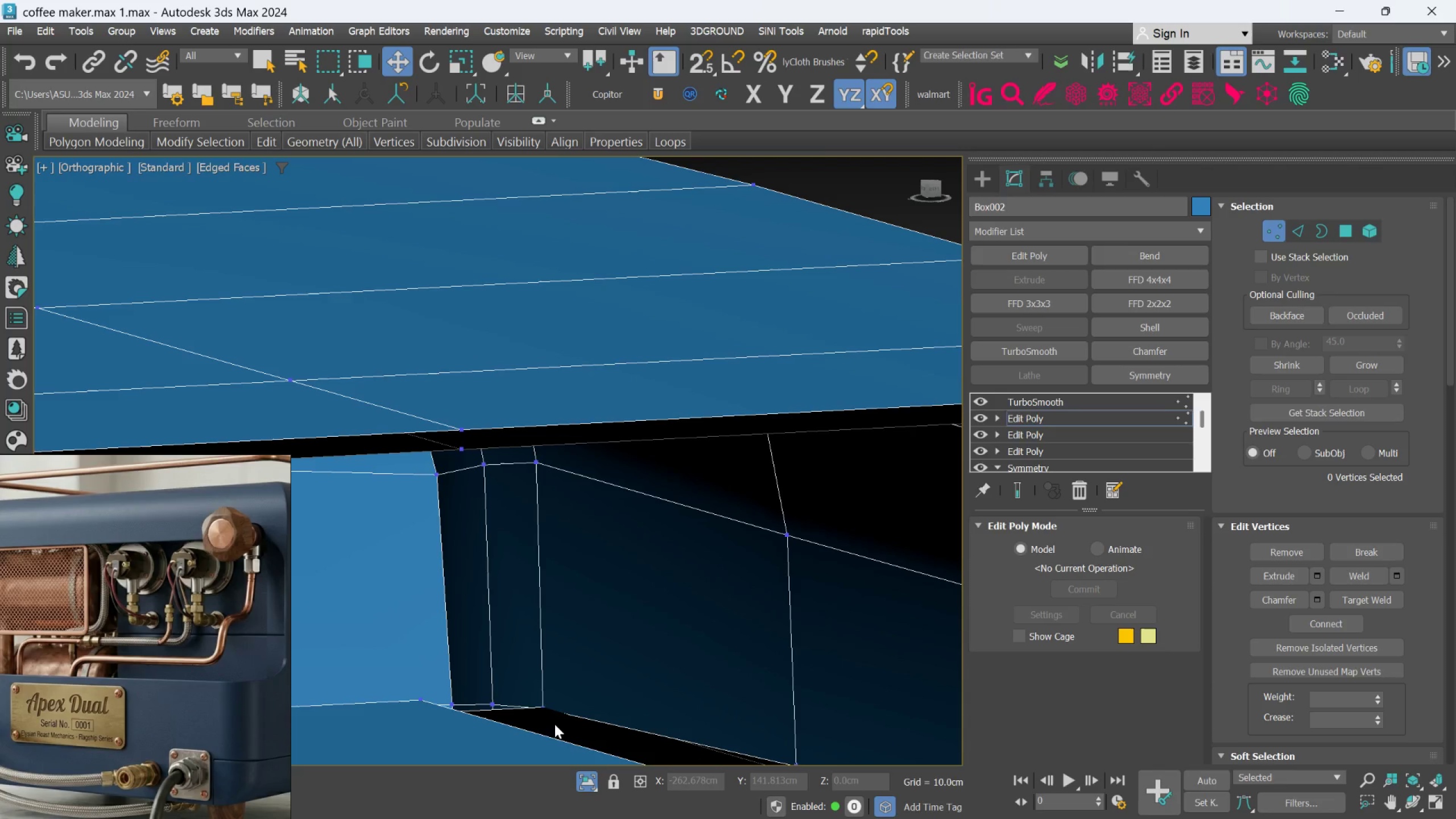 
key(Control+Z)
 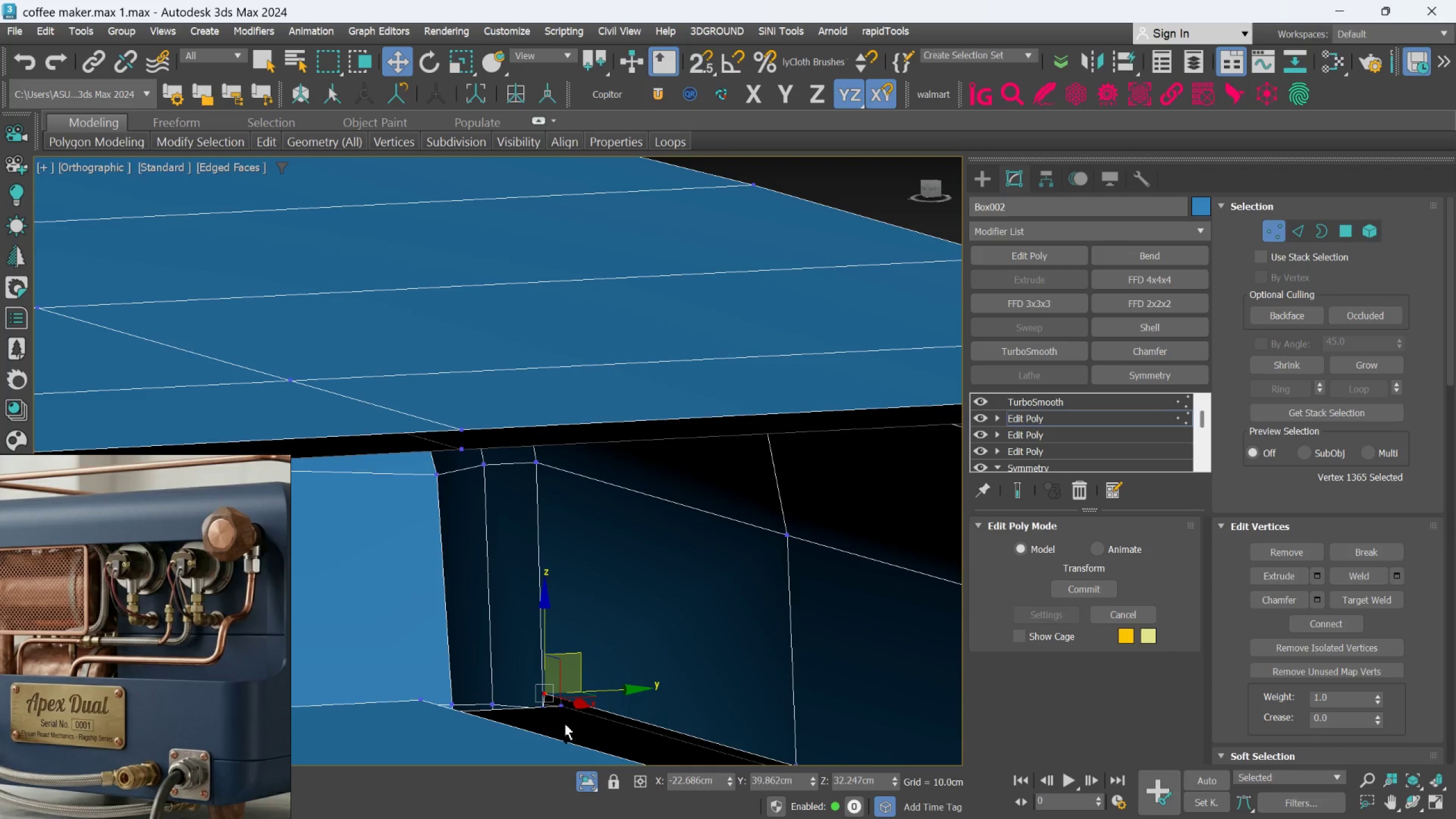 
scroll: coordinate [544, 698], scroll_direction: up, amount: 5.0
 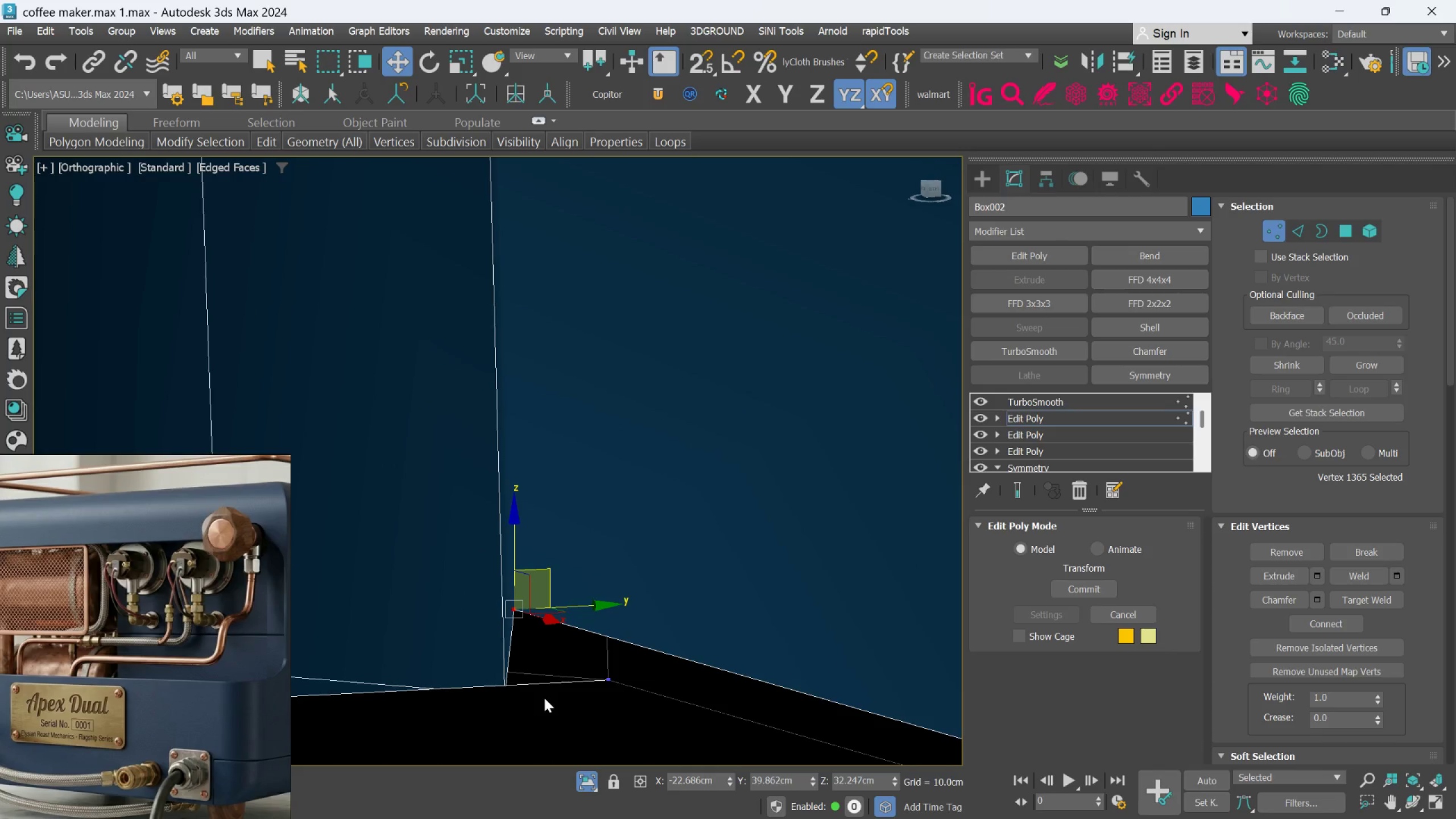 
key(Control+Backspace)
 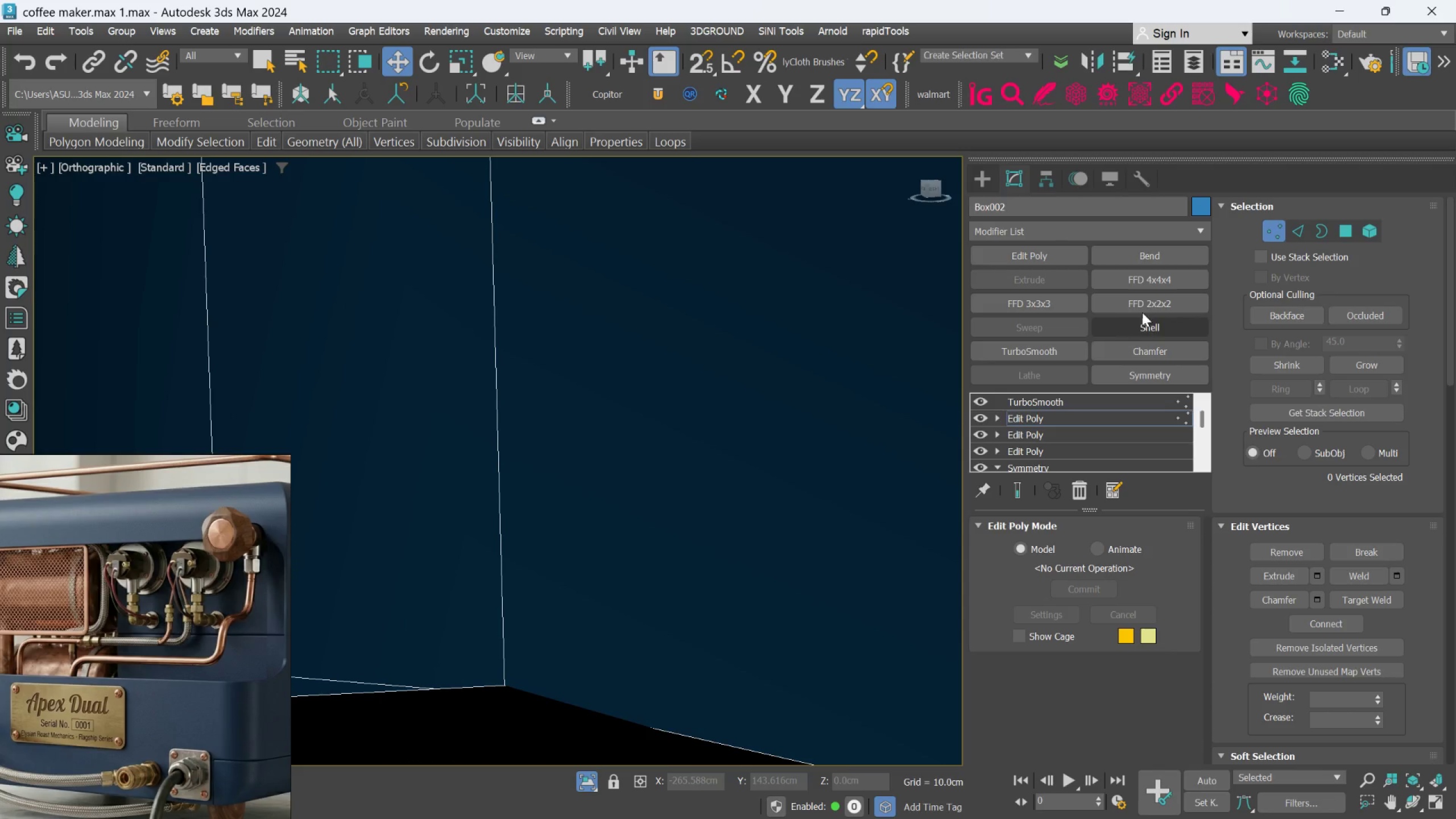 
scroll: coordinate [577, 532], scroll_direction: down, amount: 6.0
 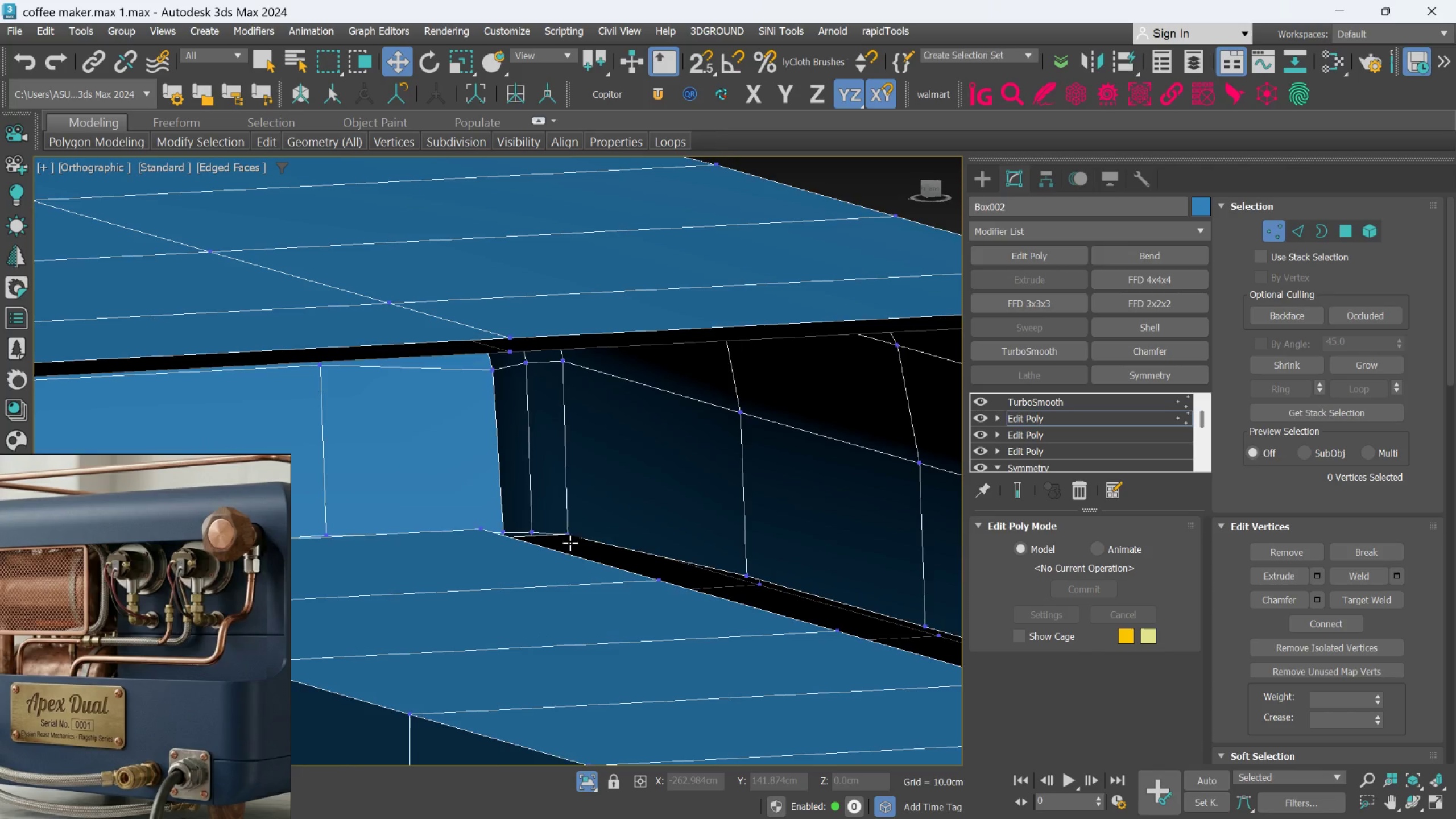 
scroll: coordinate [546, 543], scroll_direction: up, amount: 1.0
 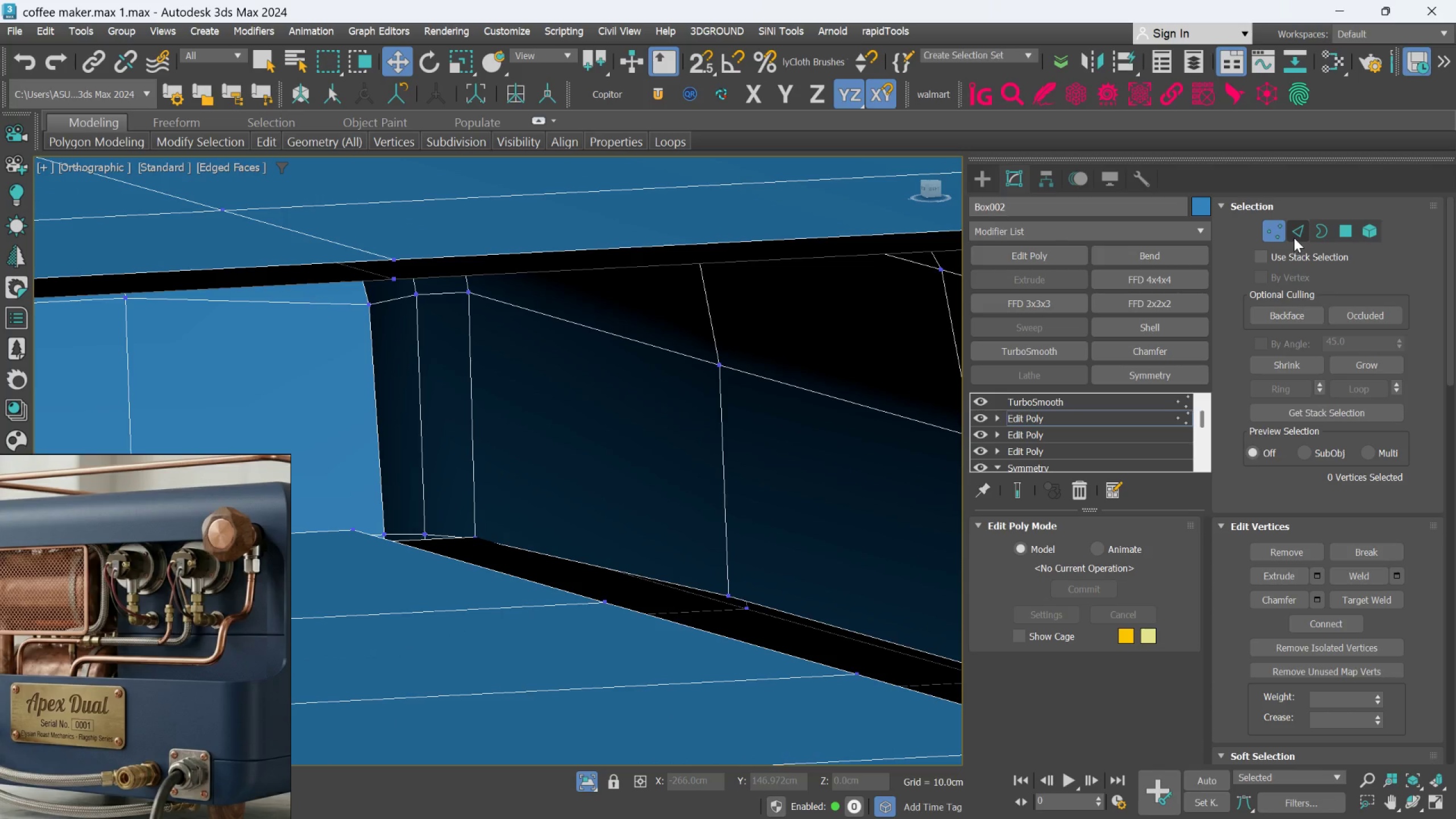 
left_click_drag(start_coordinate=[1294, 234], to_coordinate=[1294, 240])
 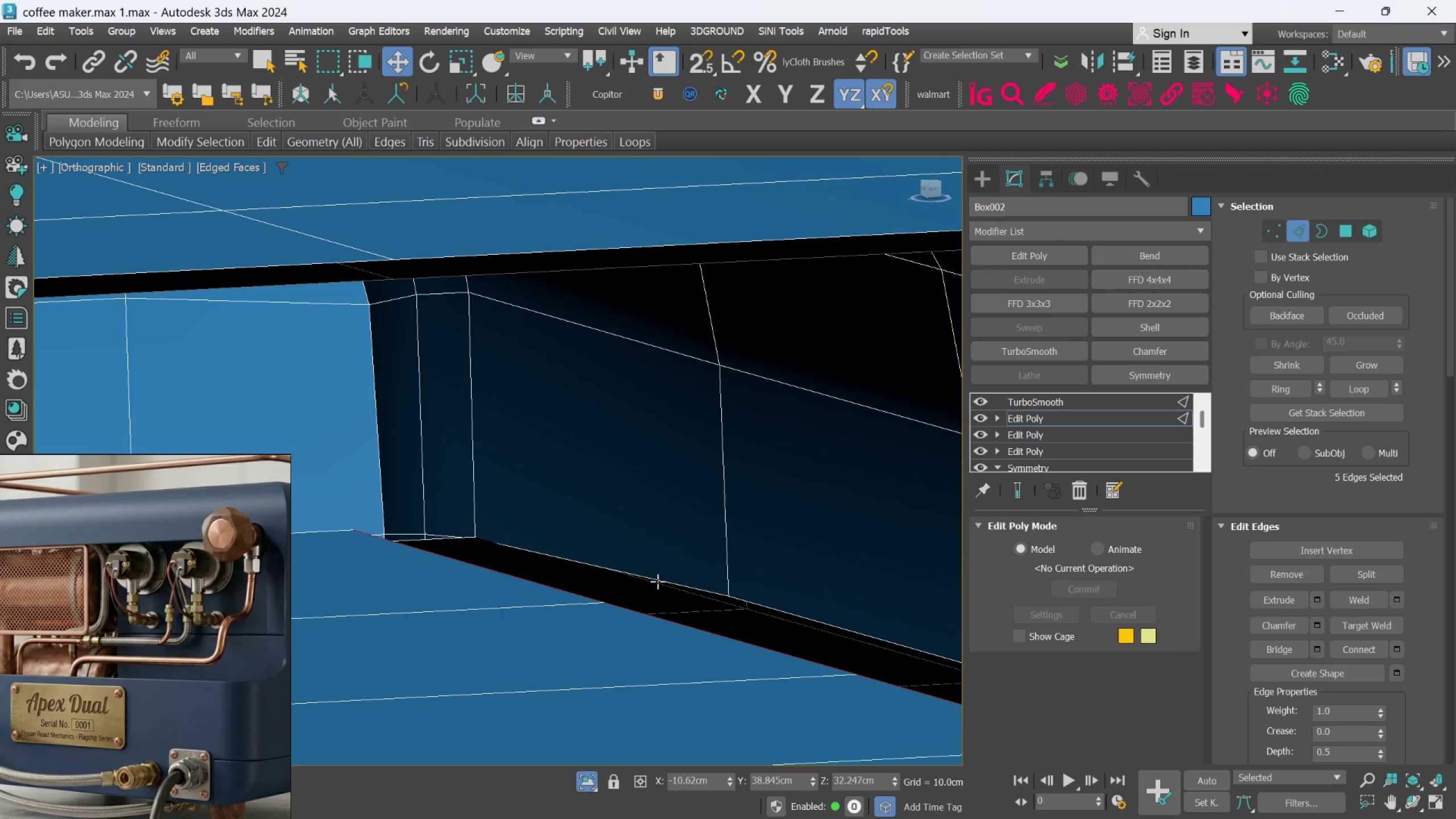 
left_click([657, 581])
 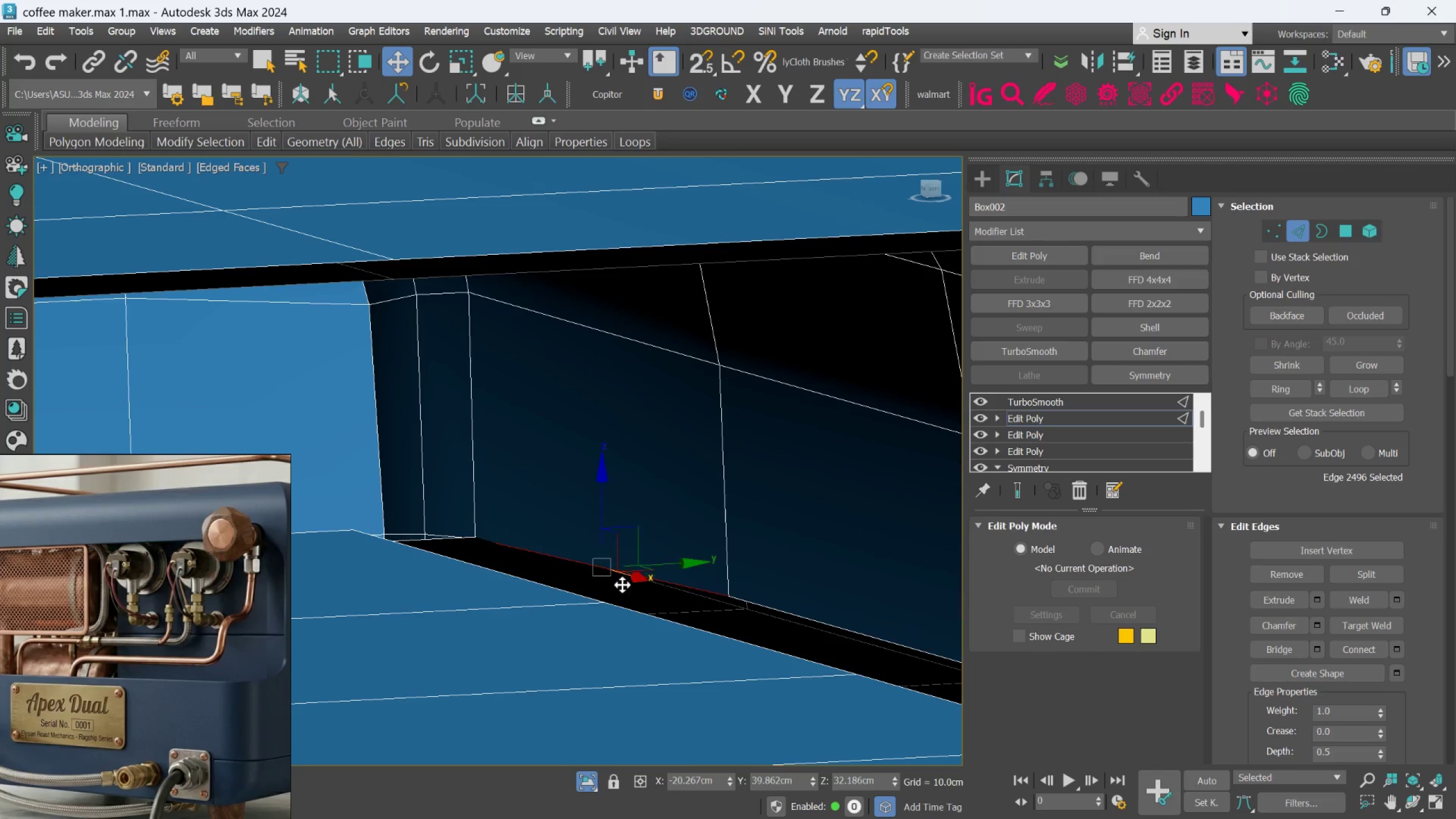 
hold_key(key=ControlLeft, duration=0.97)
left_click([565, 589])
 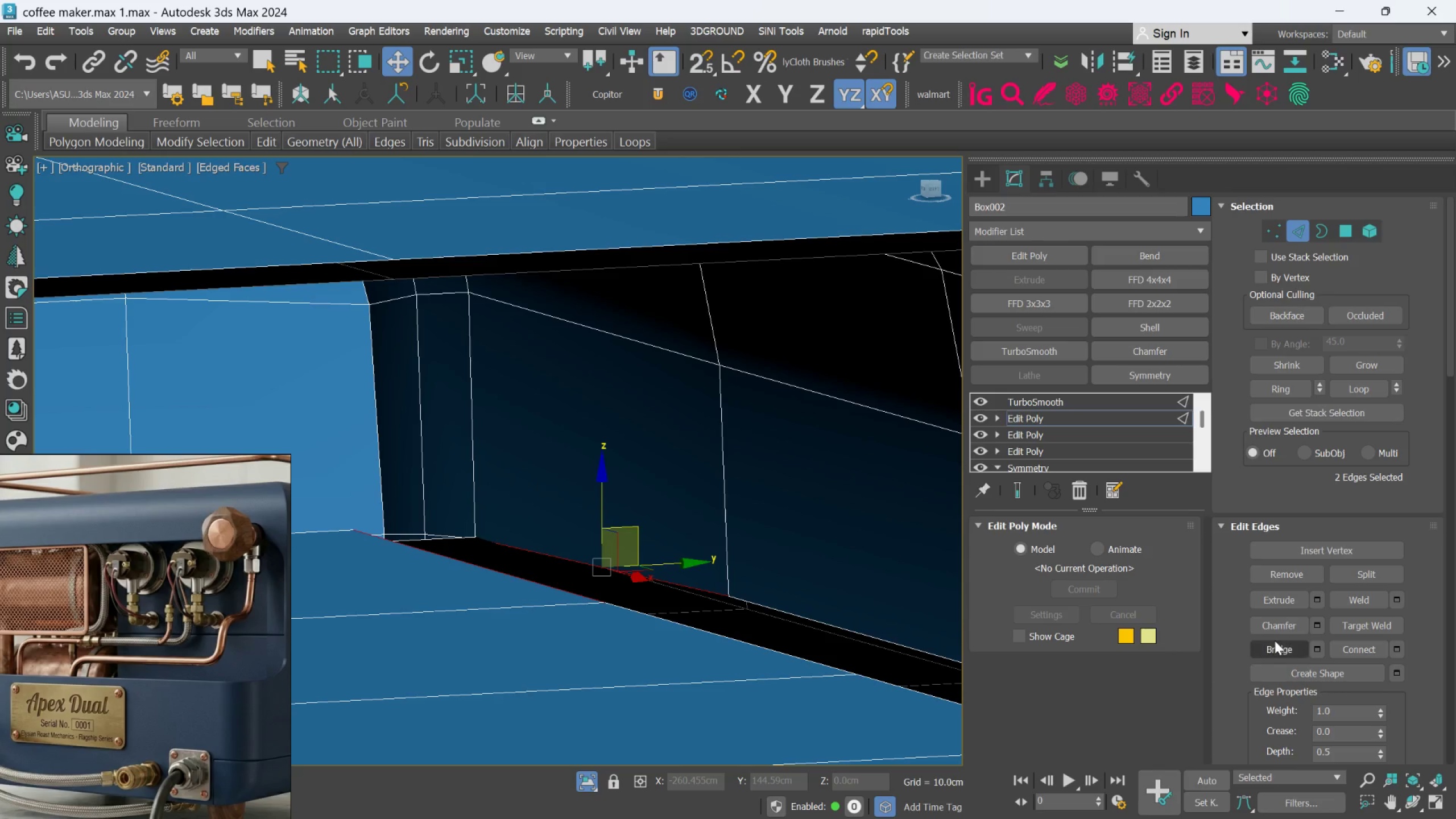 
left_click([1275, 643])
 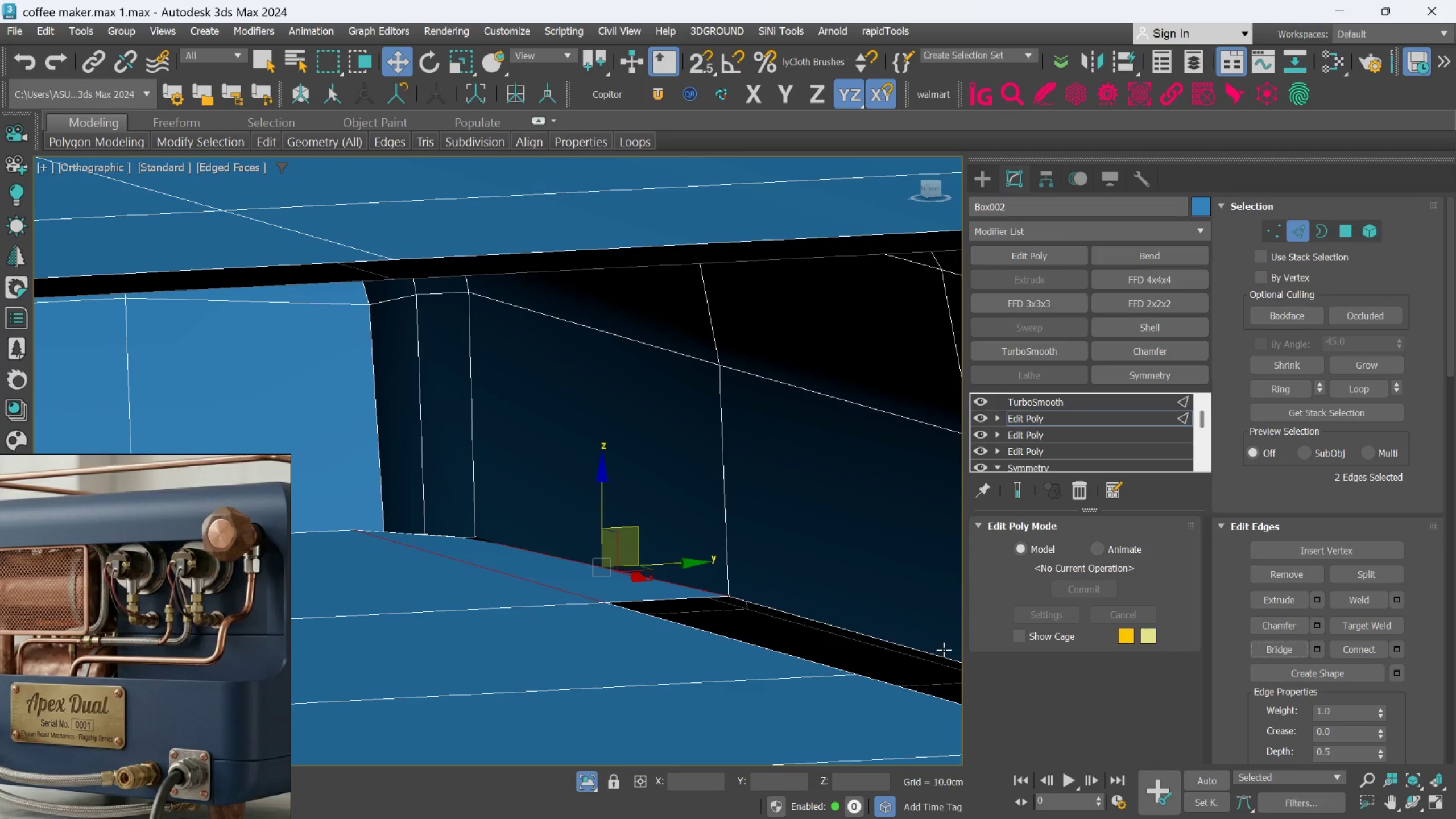 
hold_key(key=AltLeft, duration=1.06)
 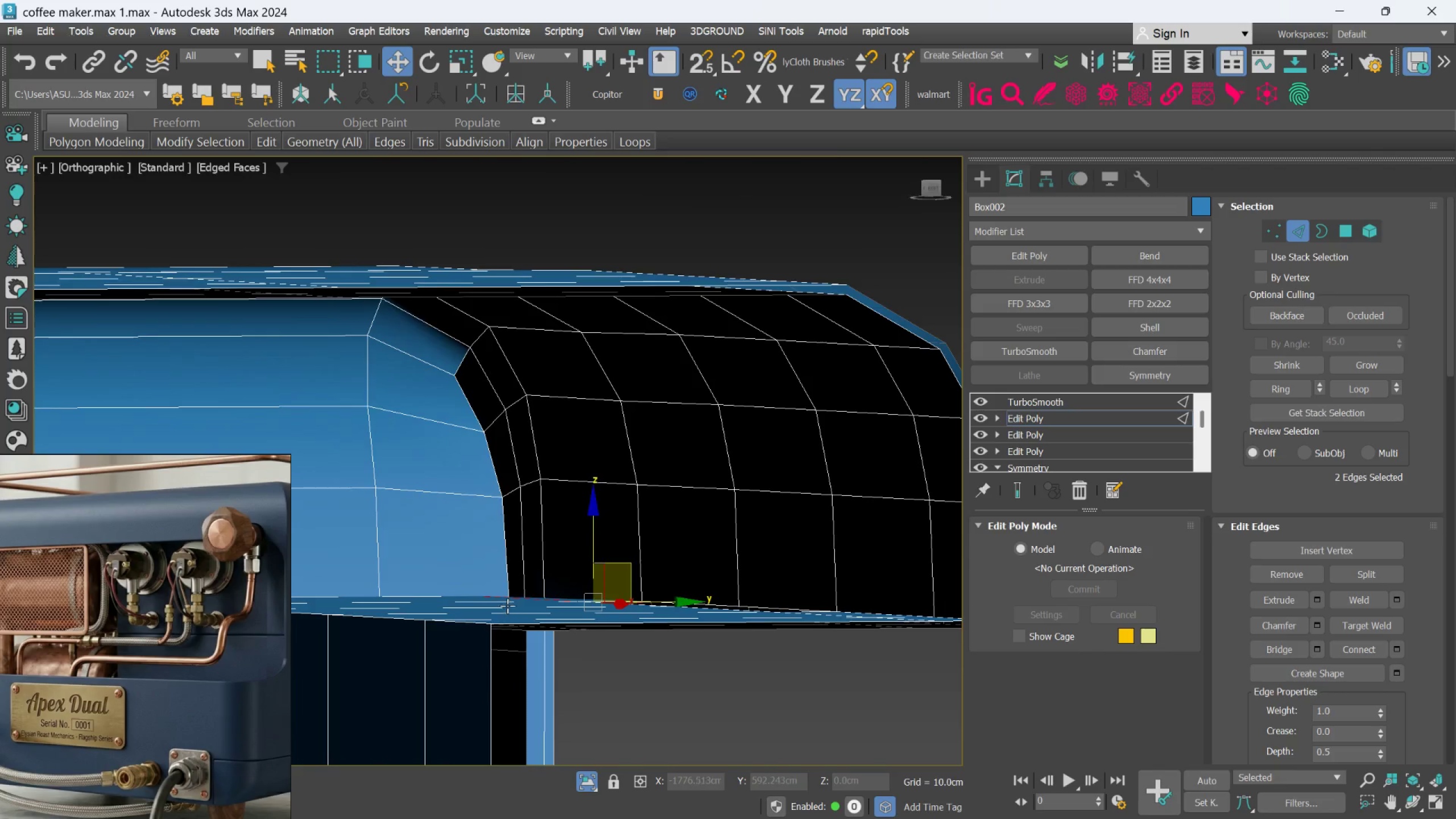 
scroll: coordinate [582, 634], scroll_direction: down, amount: 2.0
 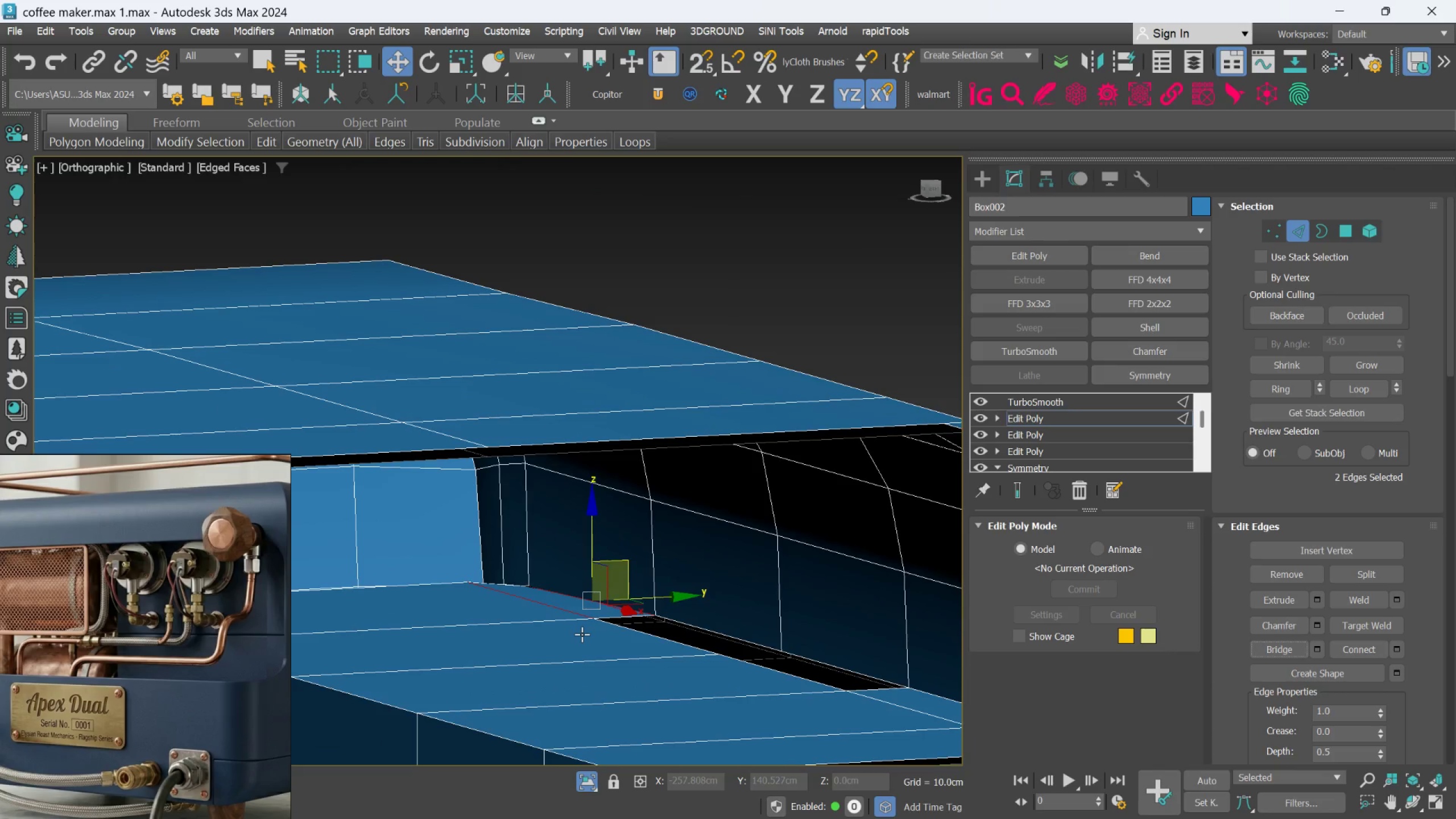 
hold_key(key=AltLeft, duration=0.72)
 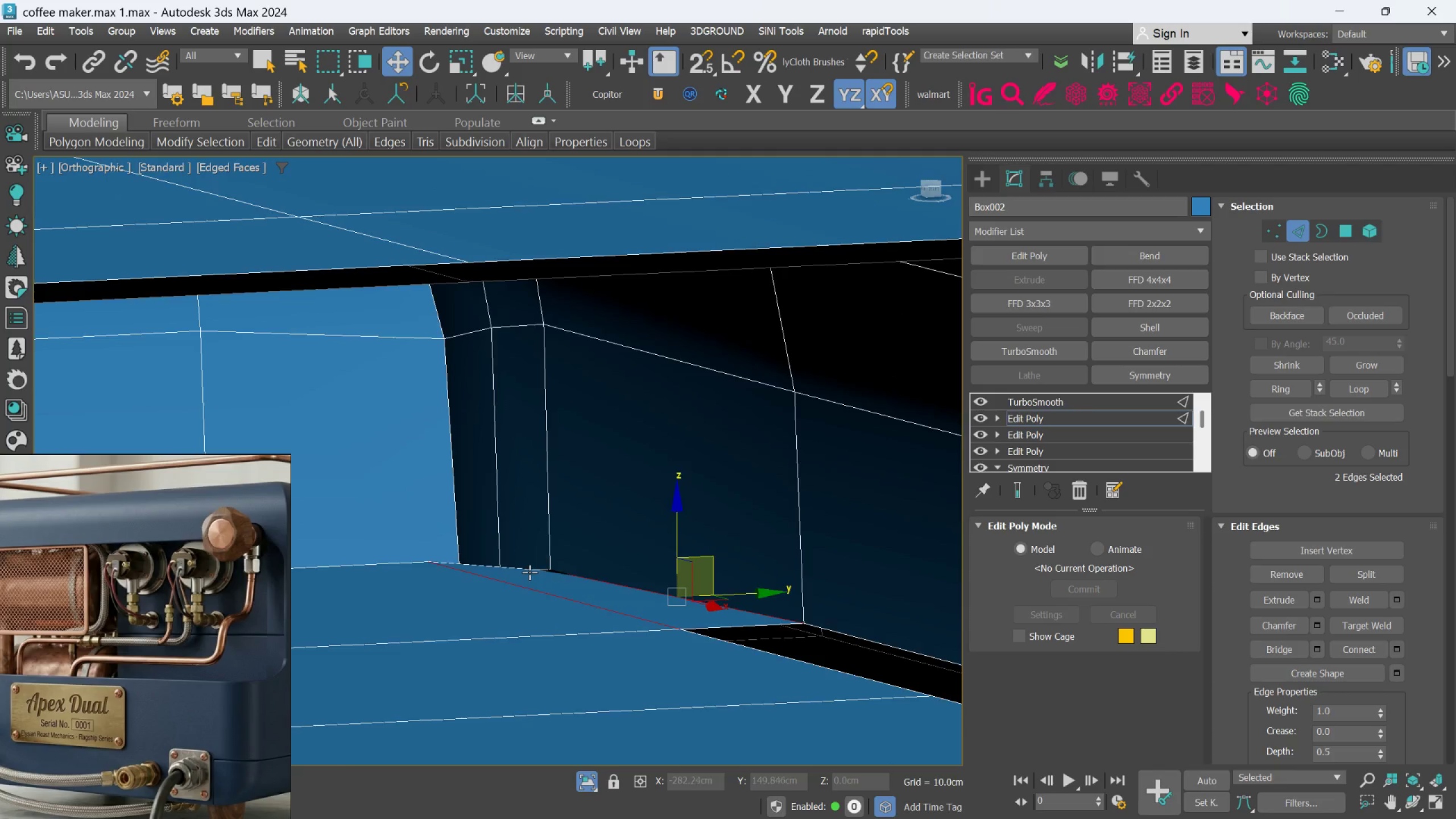 
scroll: coordinate [557, 557], scroll_direction: up, amount: 6.0
 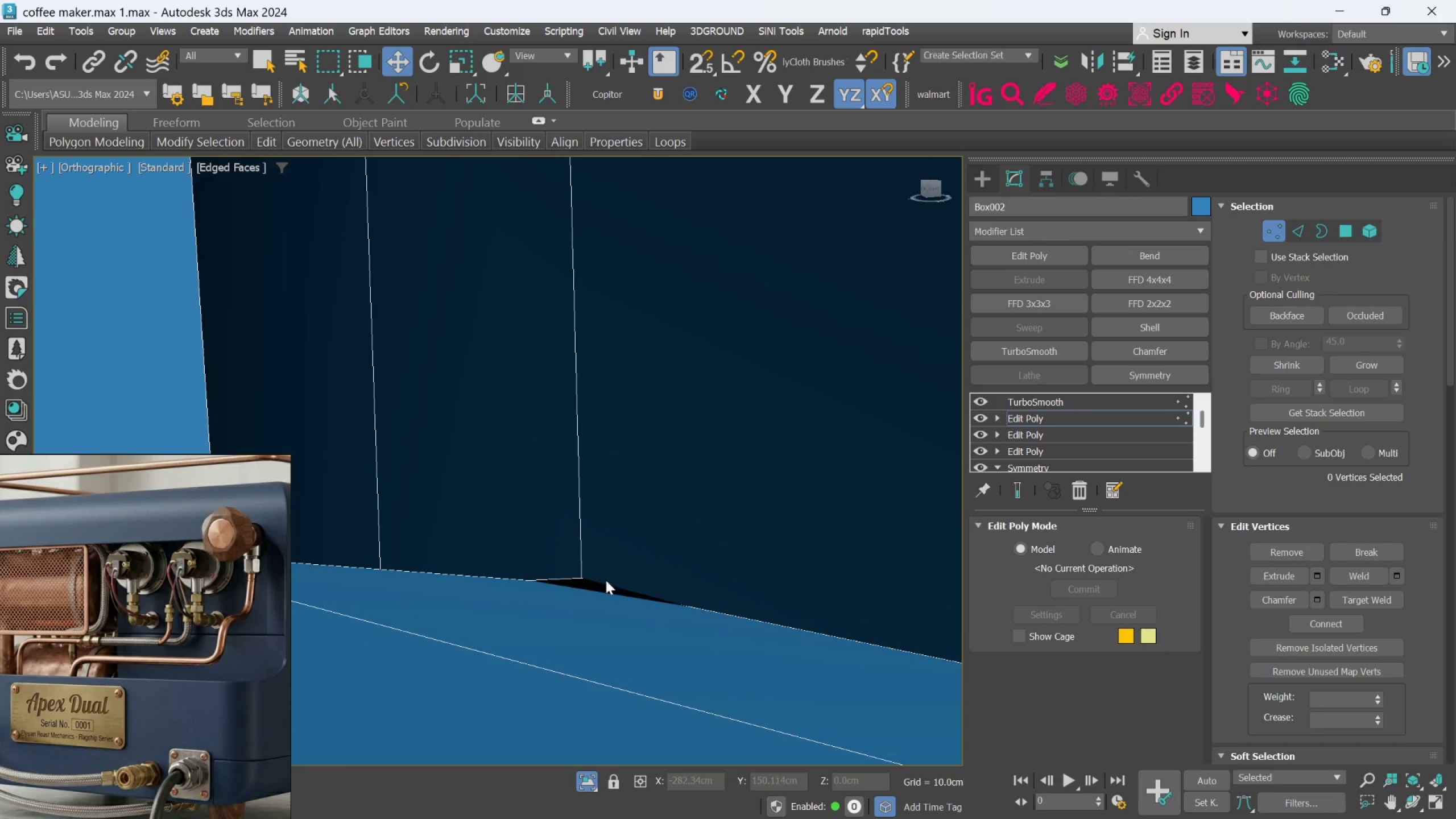 
left_click([589, 583])
 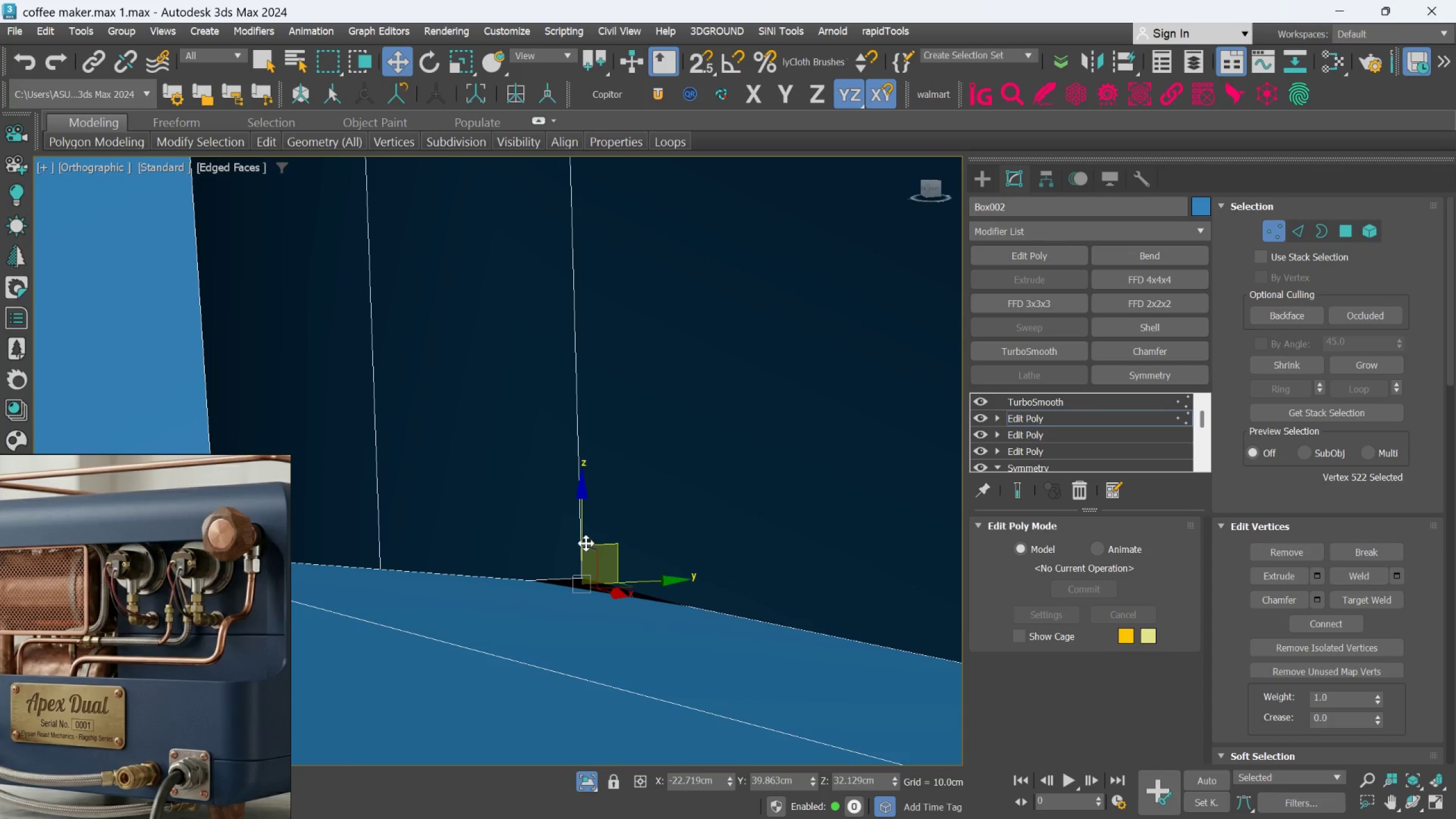 
left_click_drag(start_coordinate=[585, 539], to_coordinate=[587, 528])
 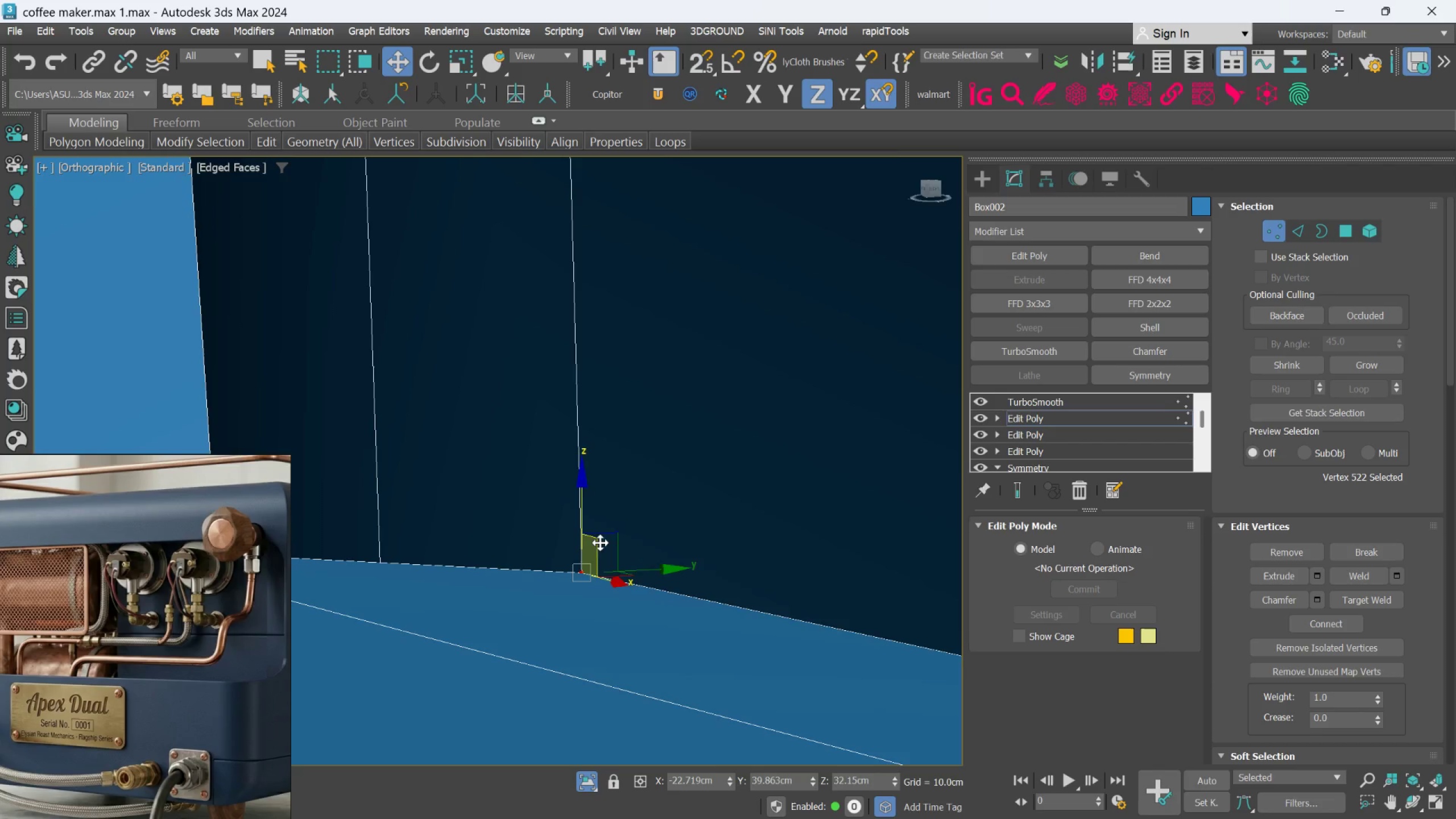 
scroll: coordinate [737, 611], scroll_direction: down, amount: 5.0
 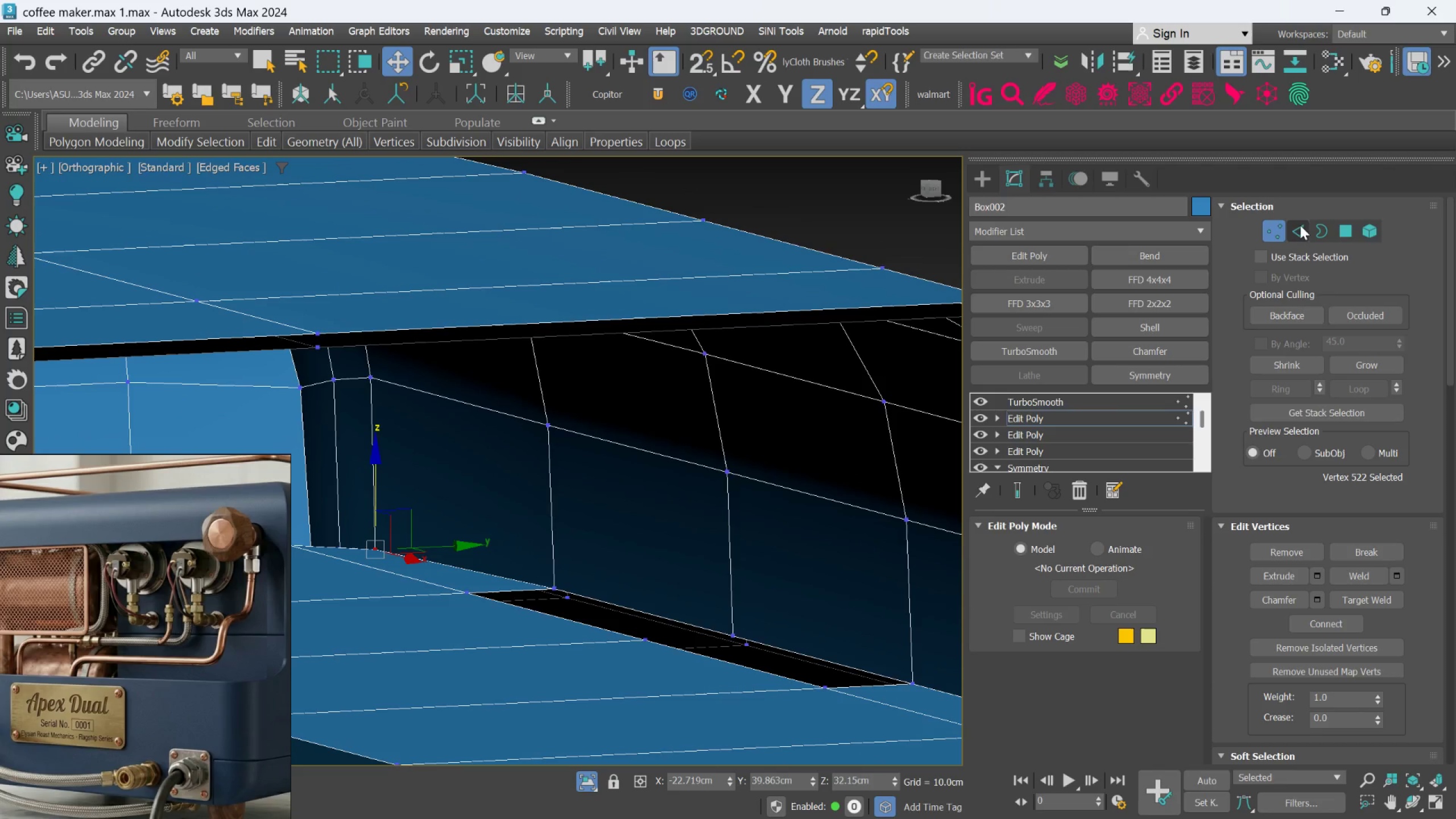 
left_click_drag(start_coordinate=[1300, 225], to_coordinate=[1300, 230])
 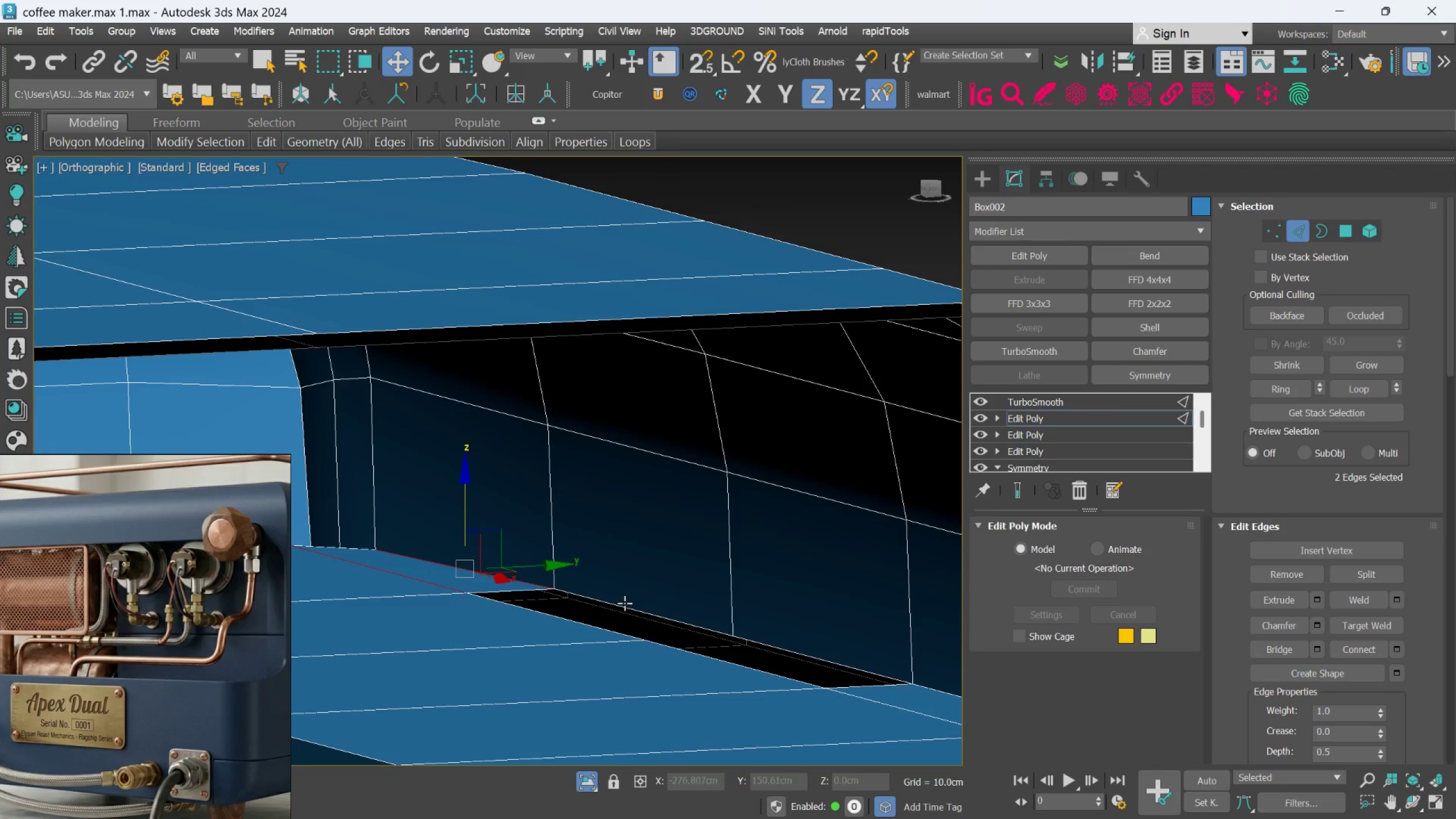 
left_click([623, 605])
 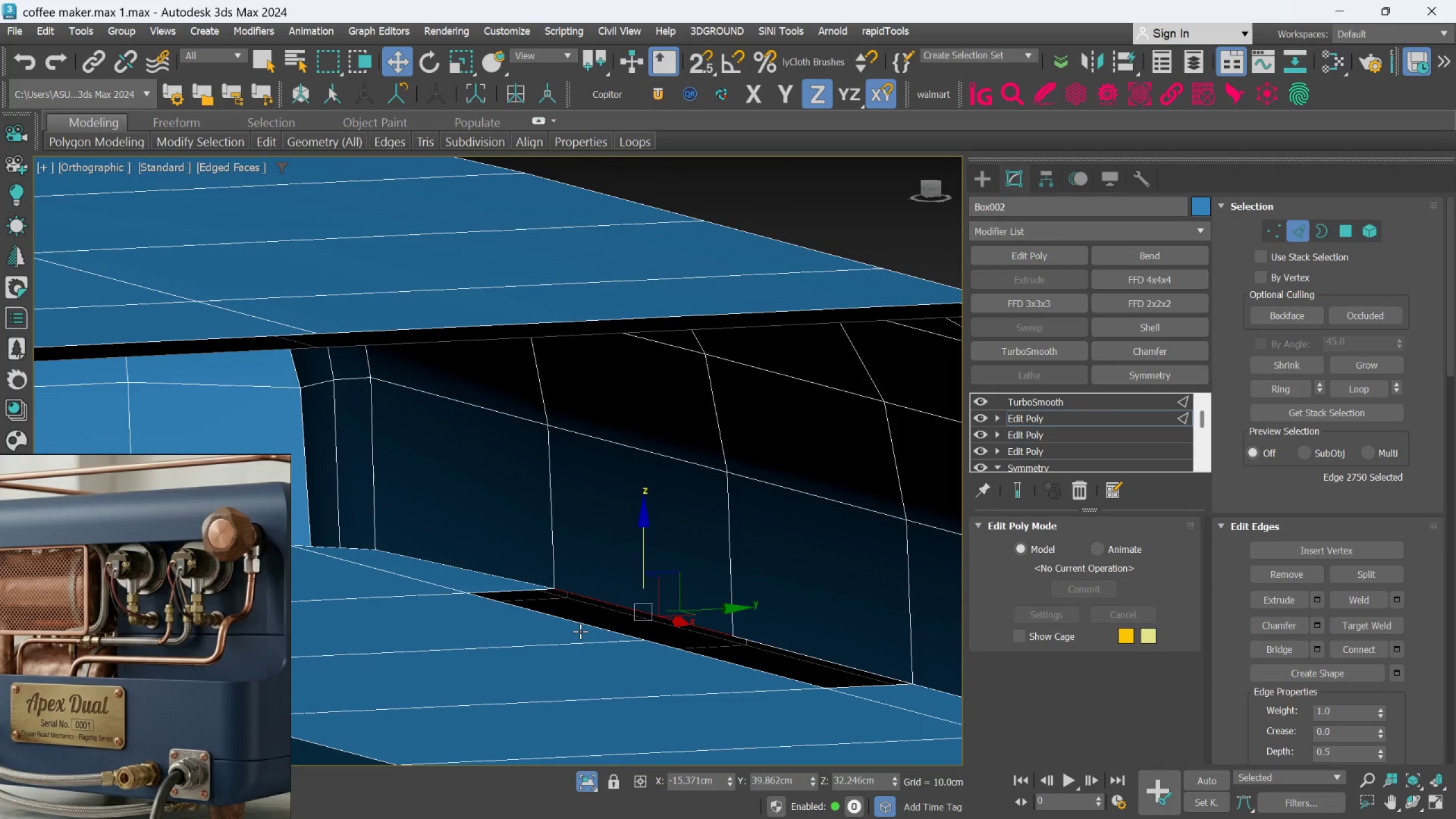 
hold_key(key=ControlLeft, duration=0.81)
left_click([581, 624])
 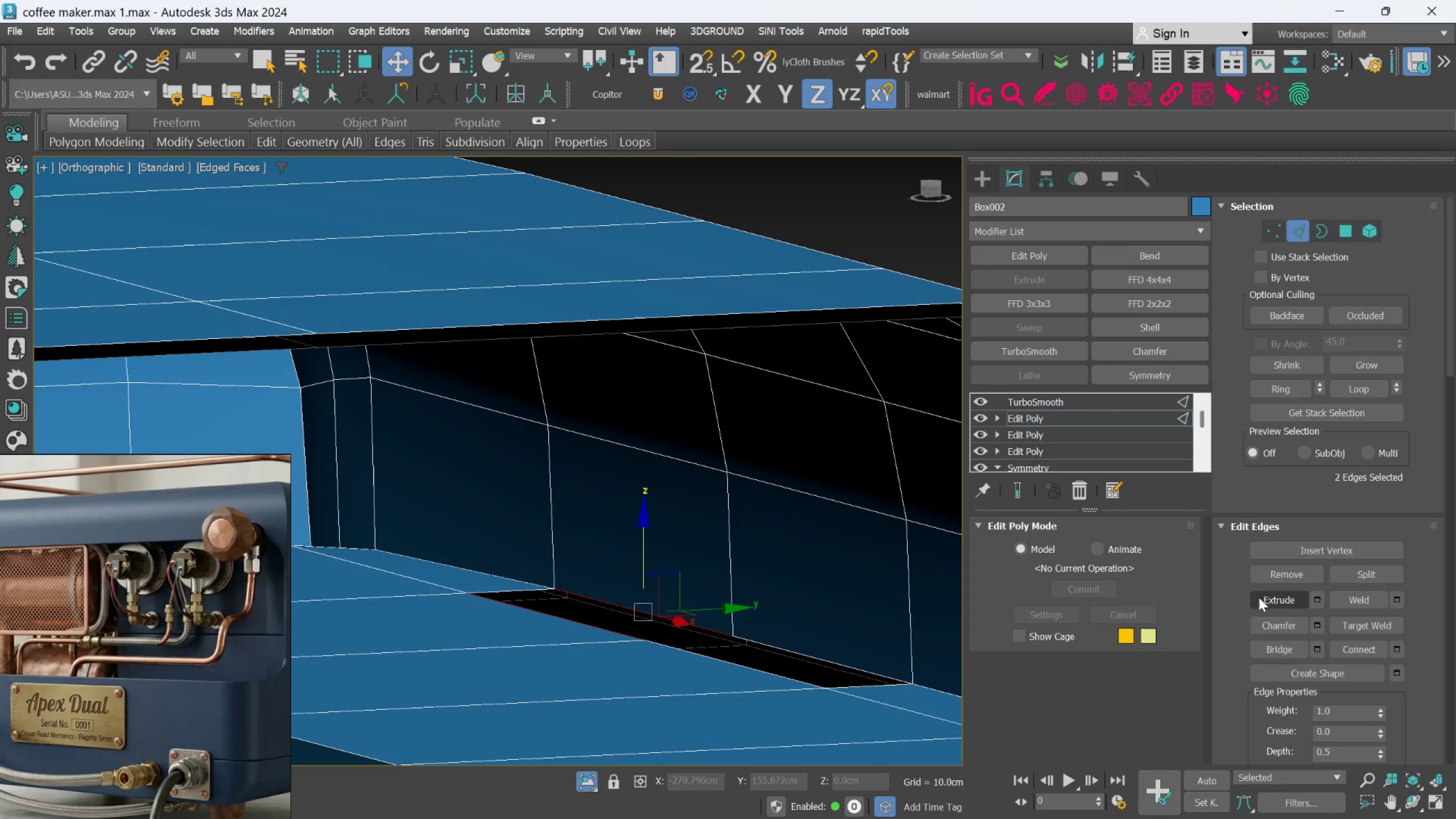 
left_click([1263, 644])
 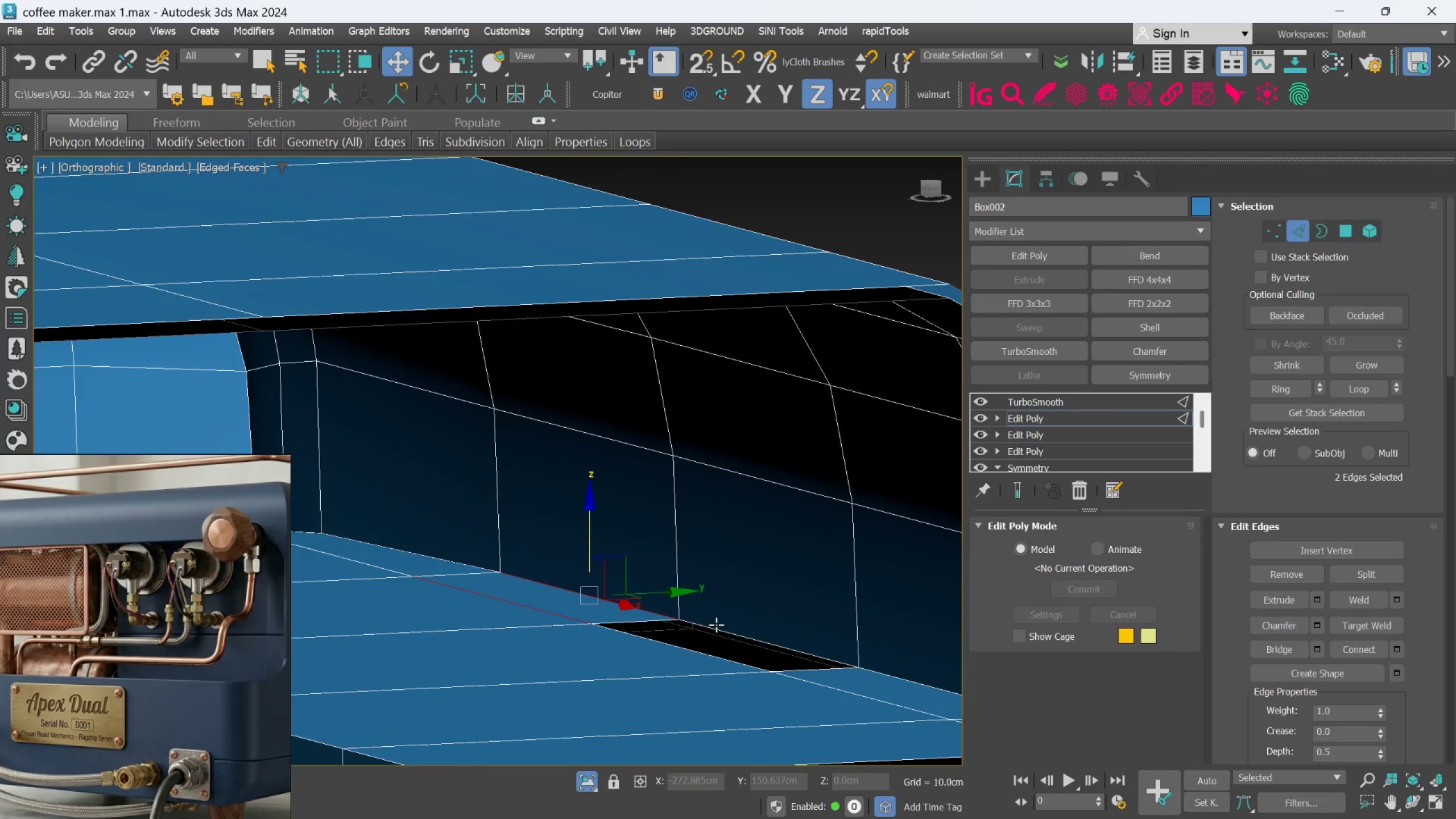 
left_click([717, 624])
 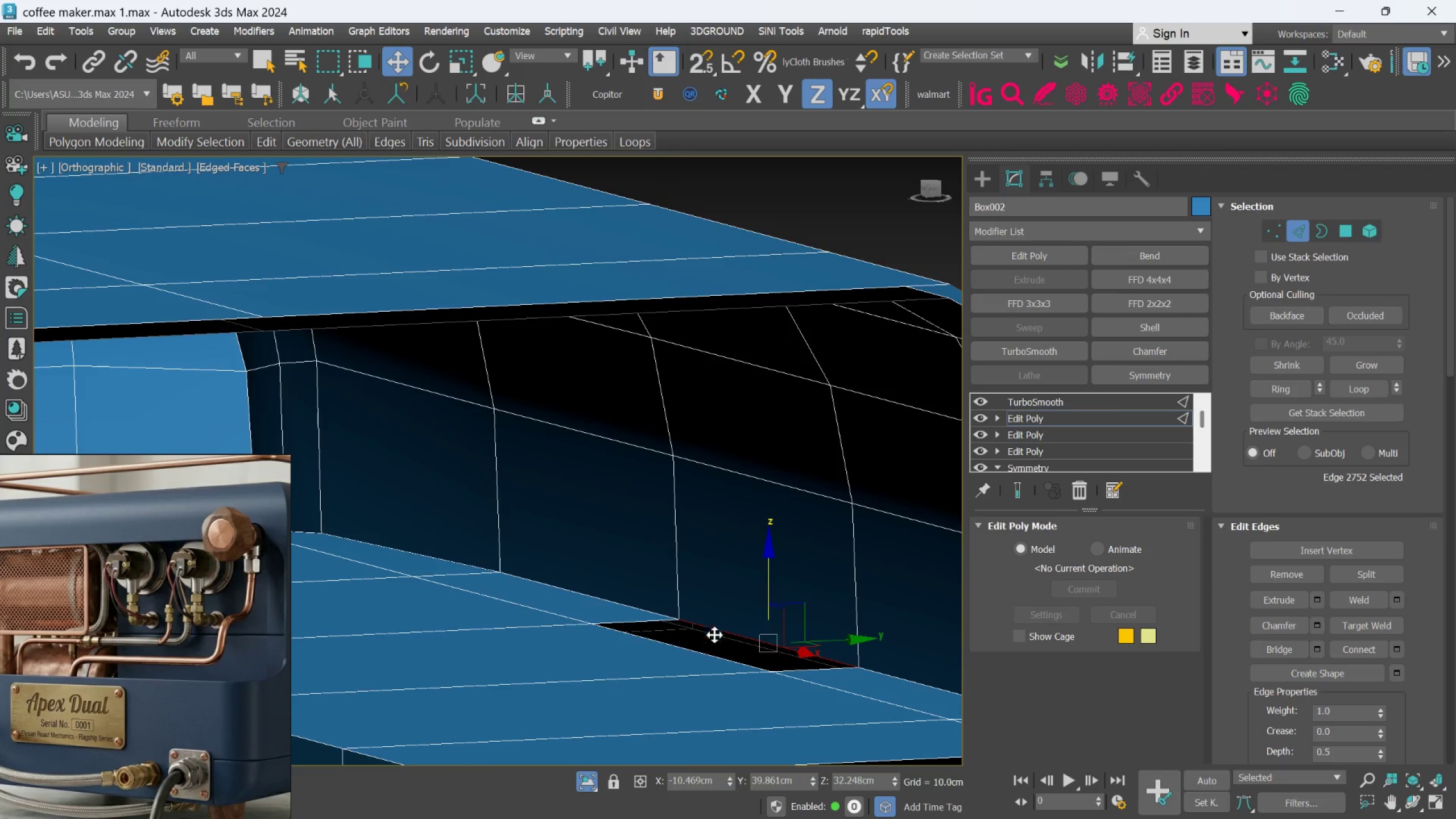 
hold_key(key=ControlLeft, duration=1.0)
left_click([698, 649])
 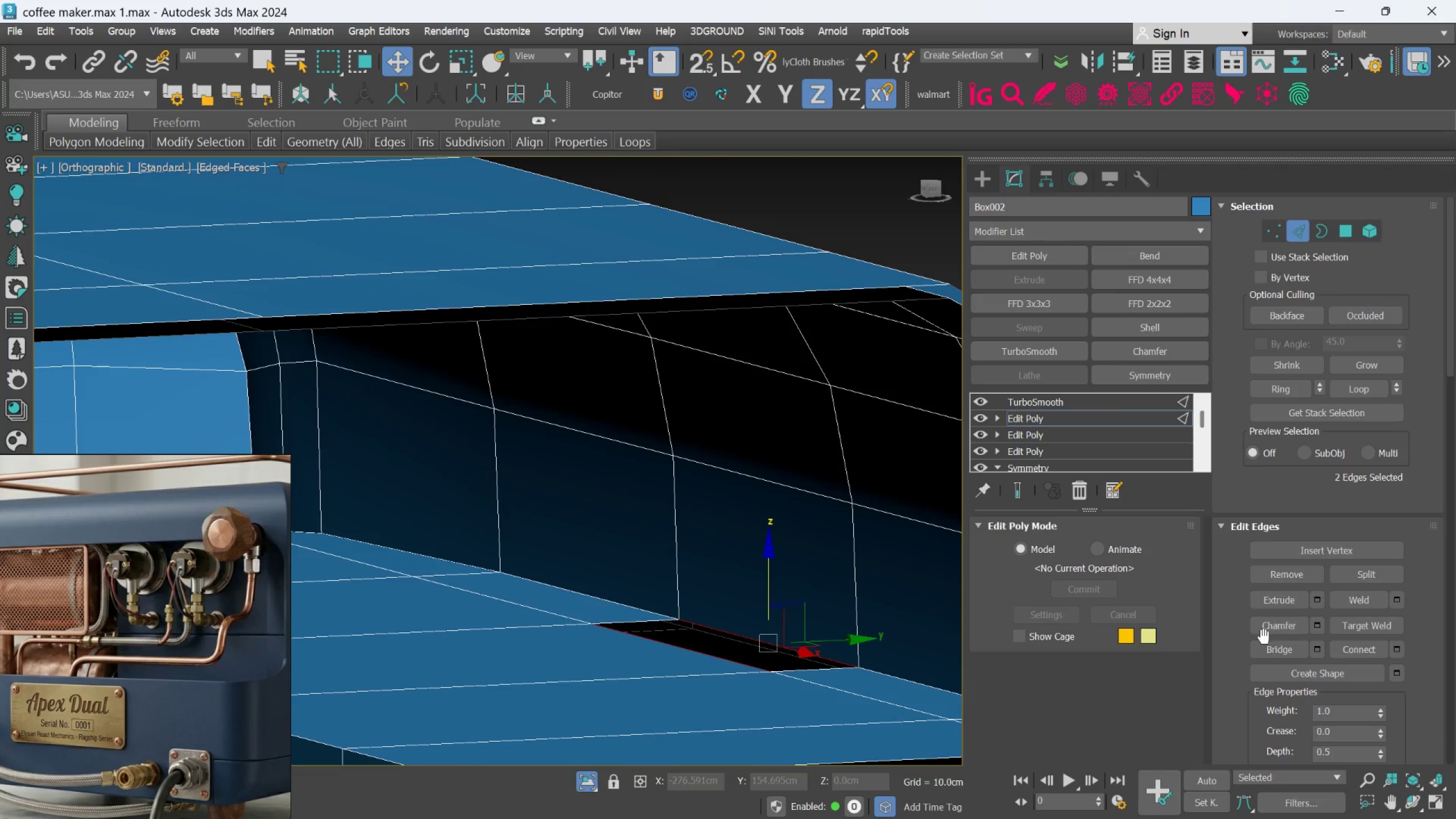 
left_click([1267, 645])
 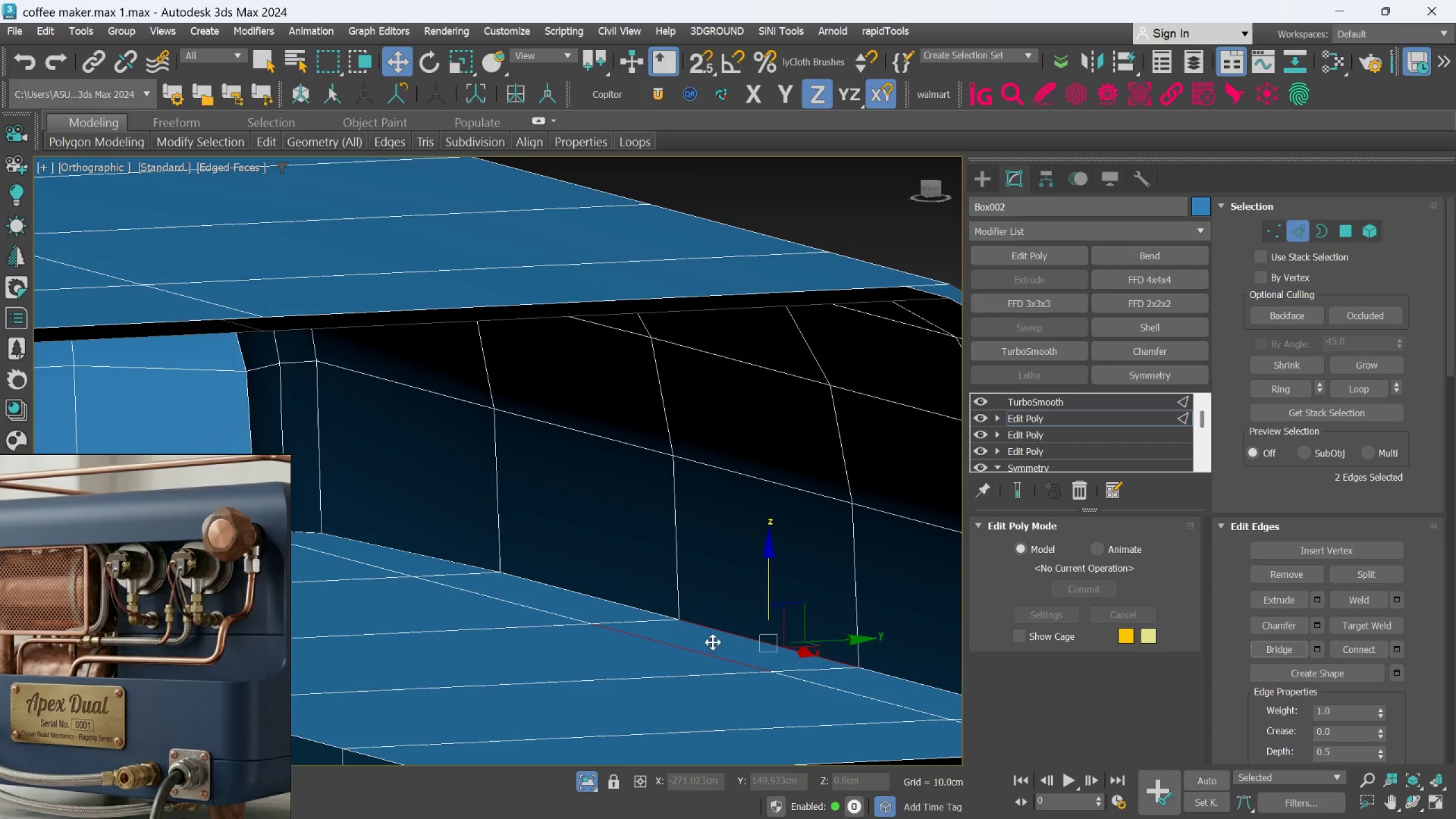 
left_click([630, 606])
 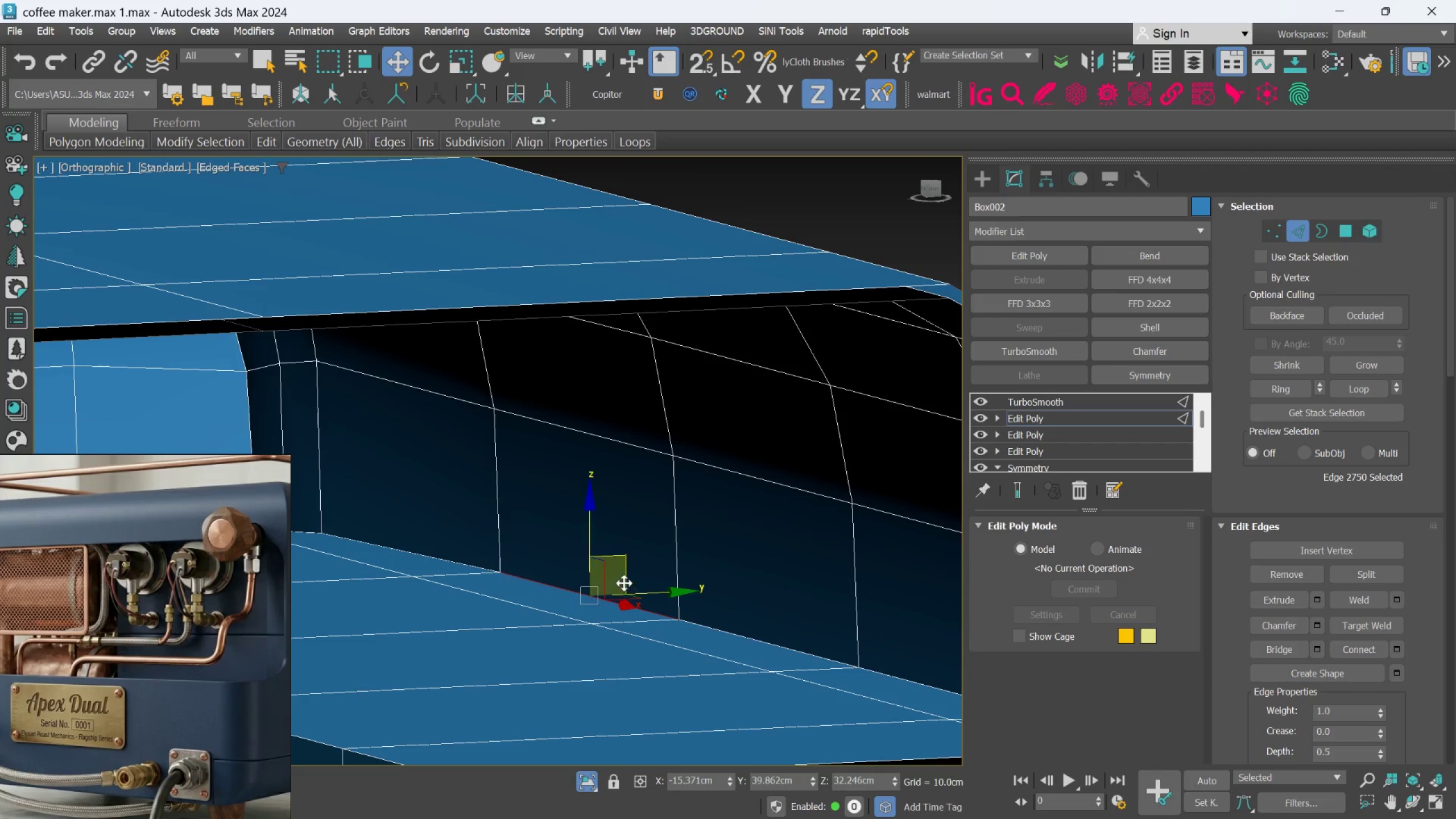 
key(Alt+1)
 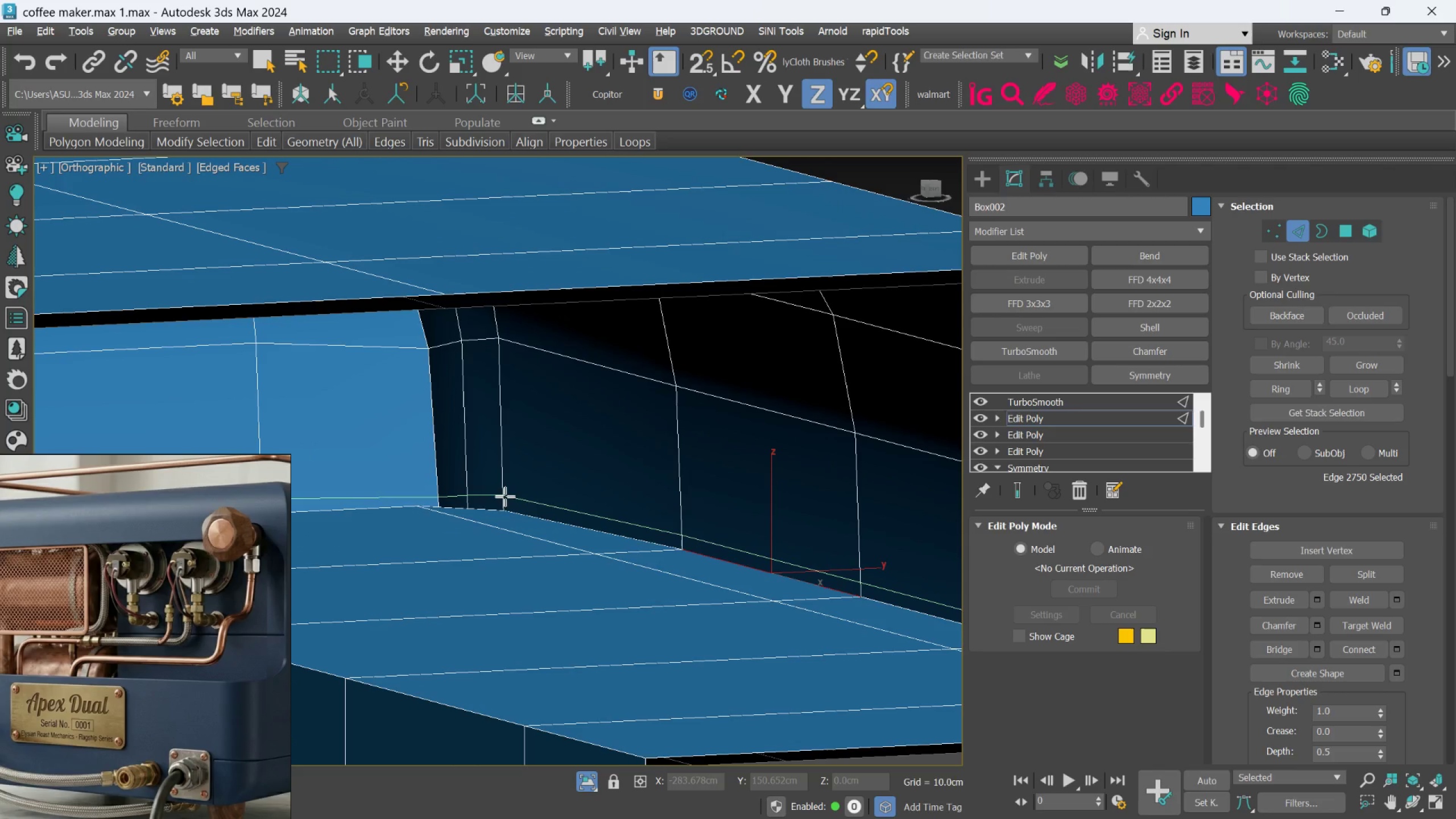 
left_click([505, 501])
 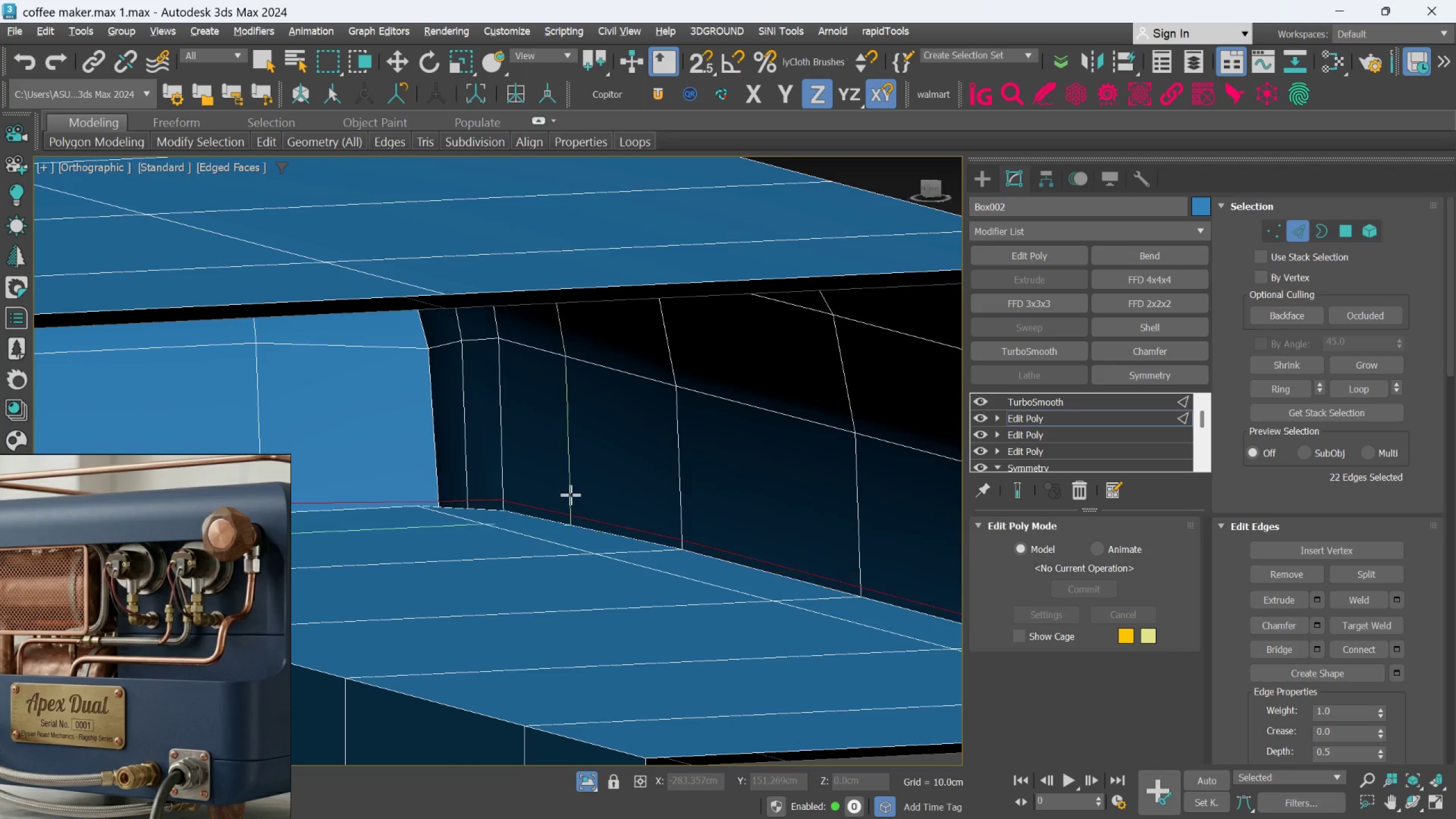 
scroll: coordinate [571, 494], scroll_direction: down, amount: 3.0
 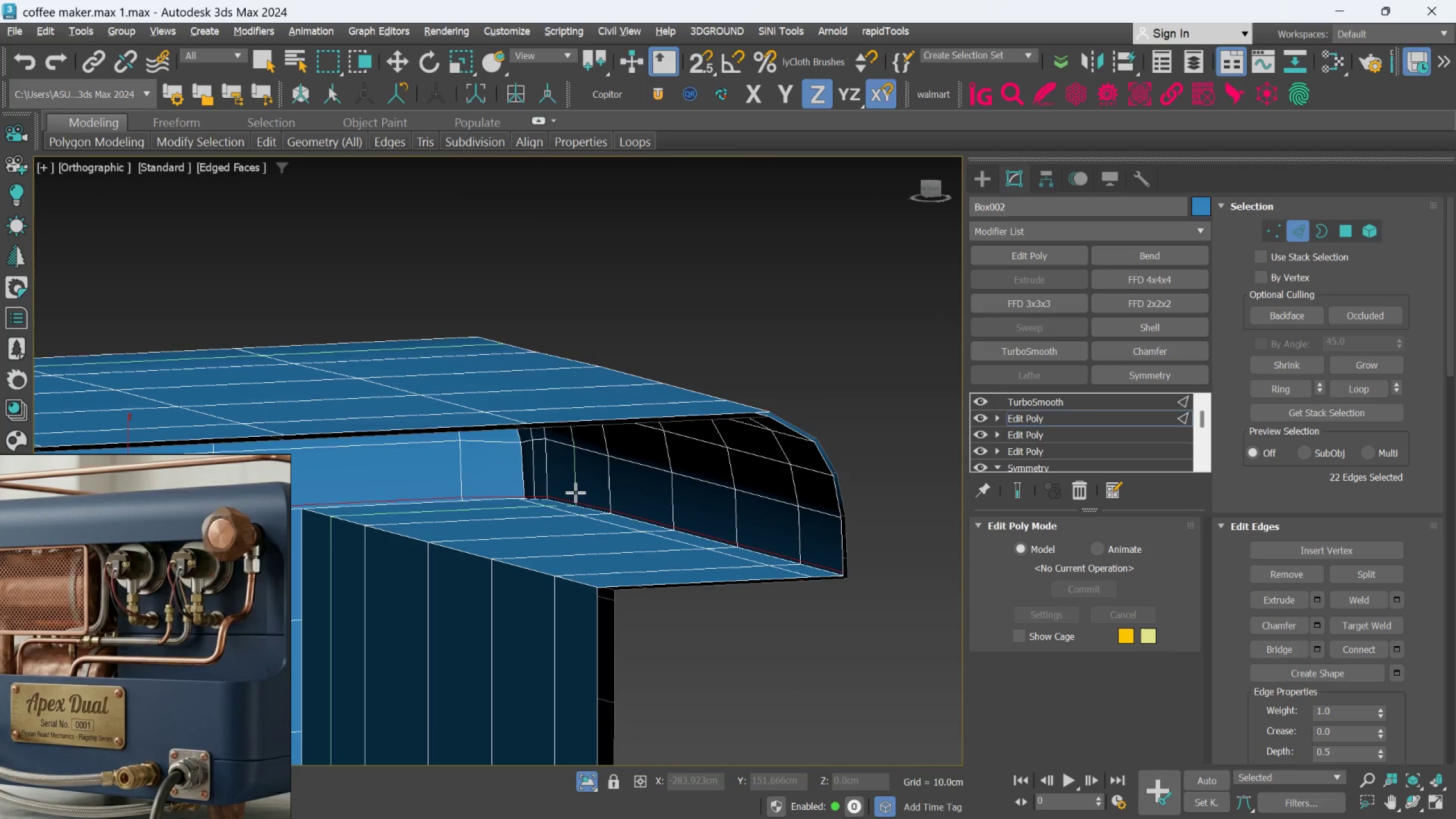 
hold_key(key=AltLeft, duration=0.61)
 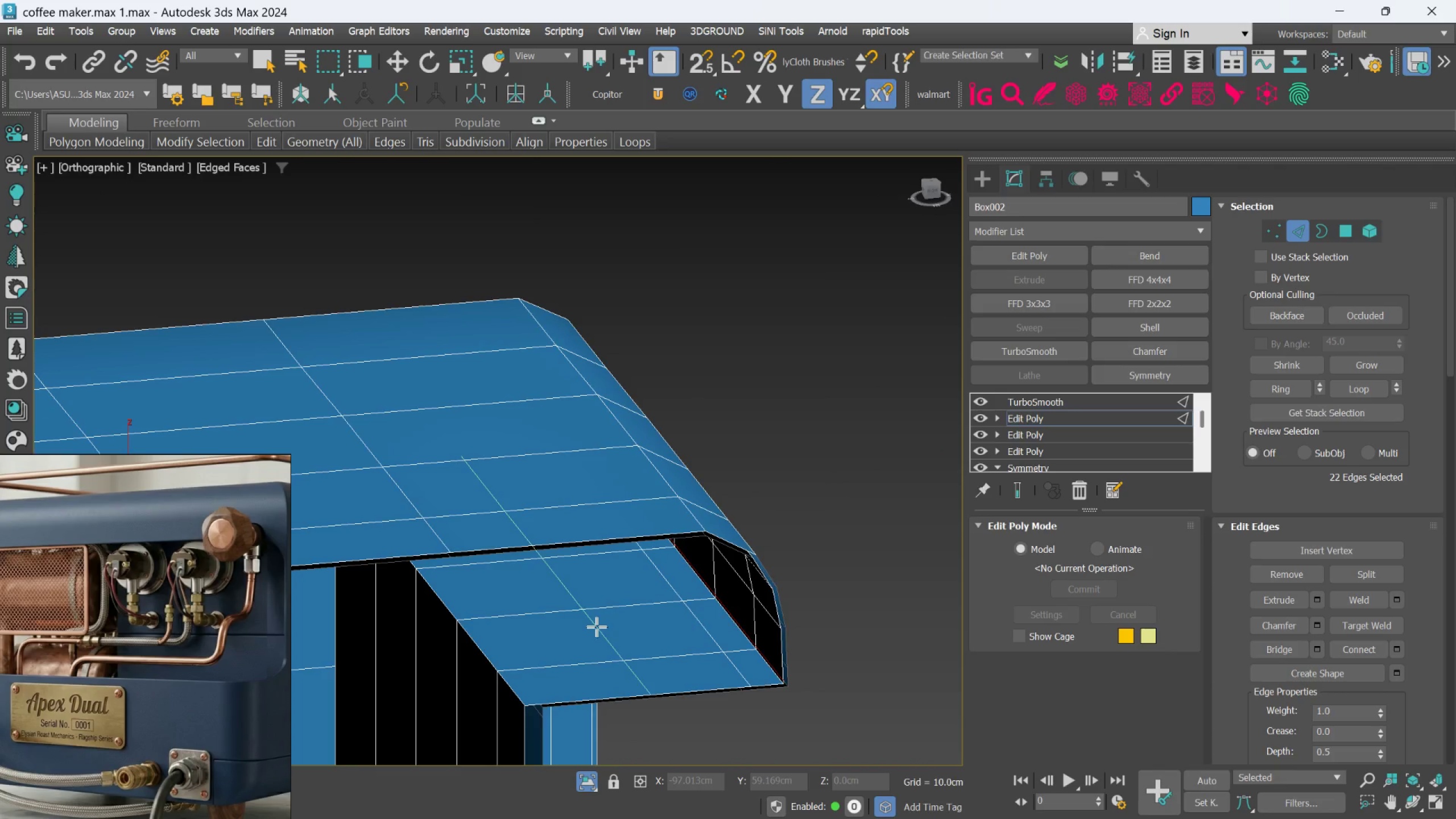 
hold_key(key=AltLeft, duration=0.48)
 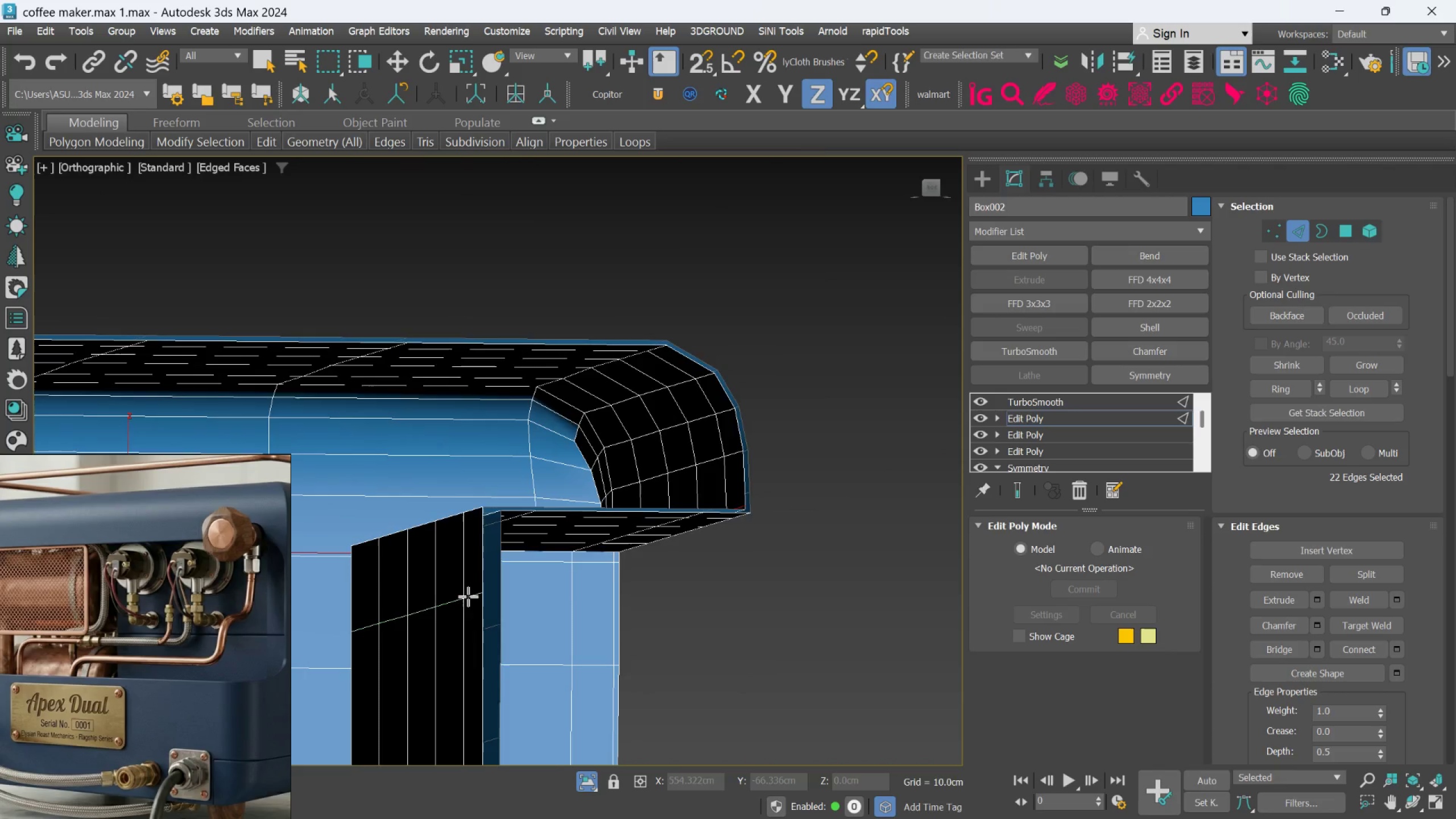 
hold_key(key=AltLeft, duration=0.53)
 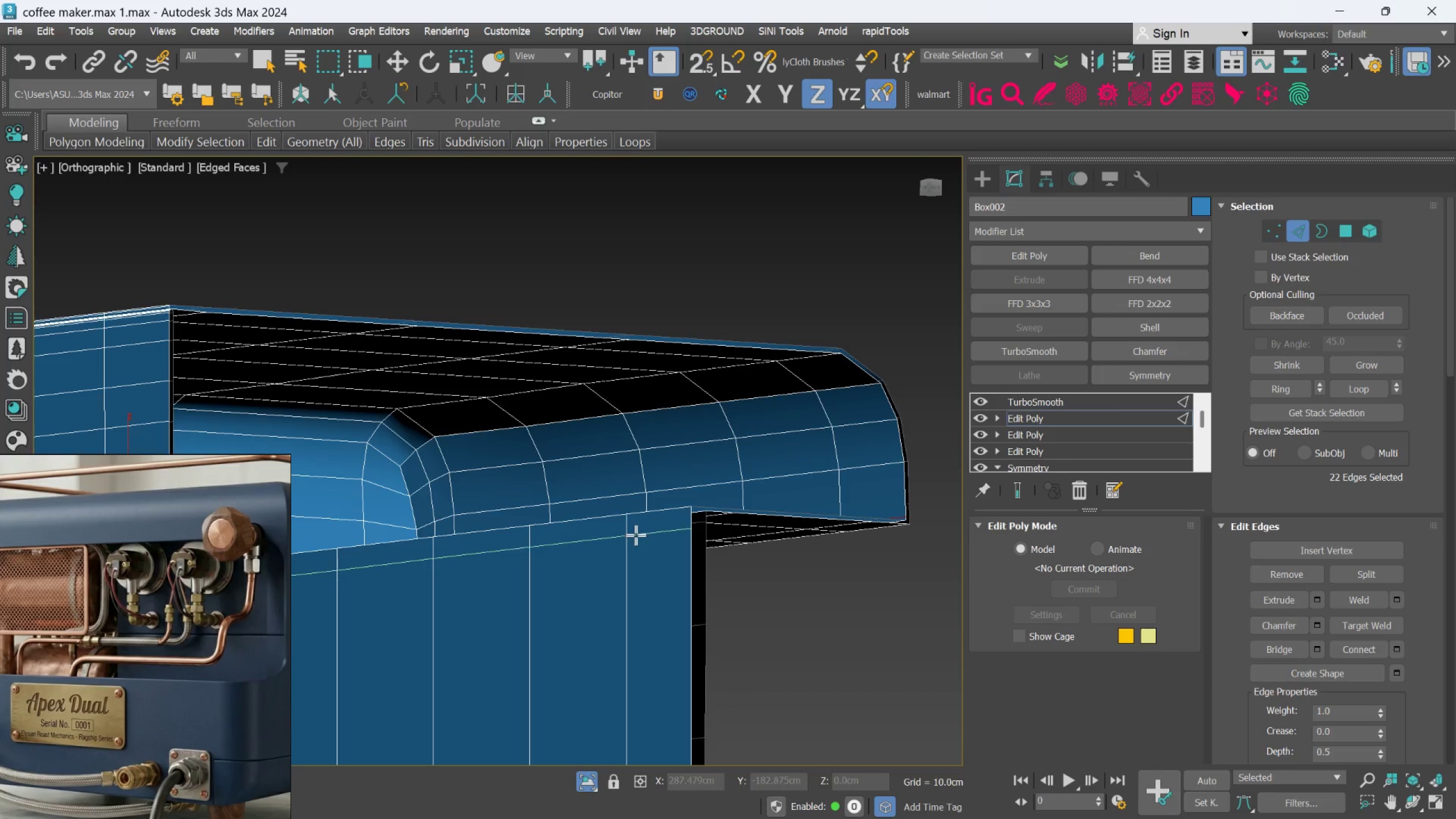 
left_click([637, 533])
 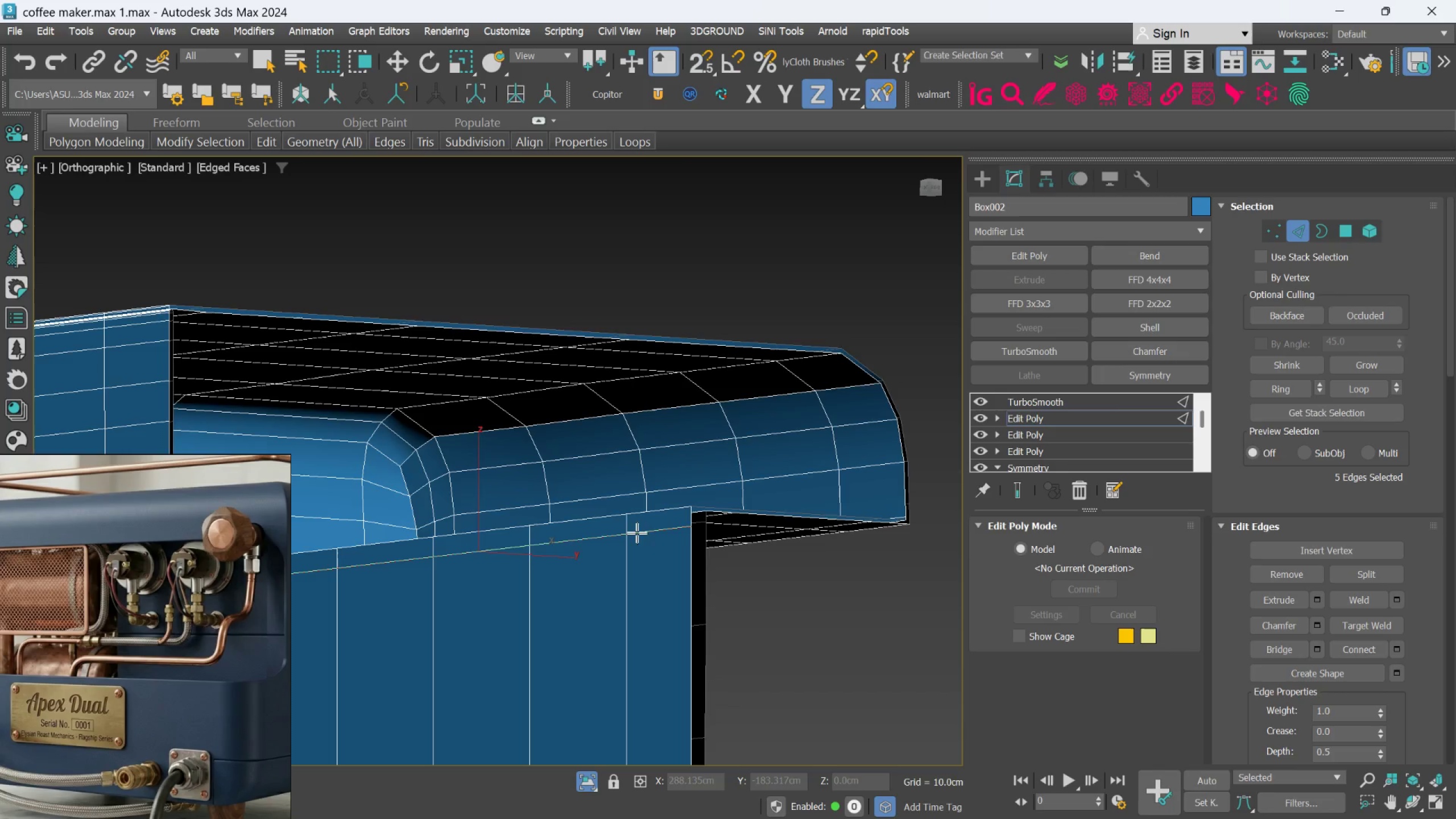 
hold_key(key=AltLeft, duration=0.53)
 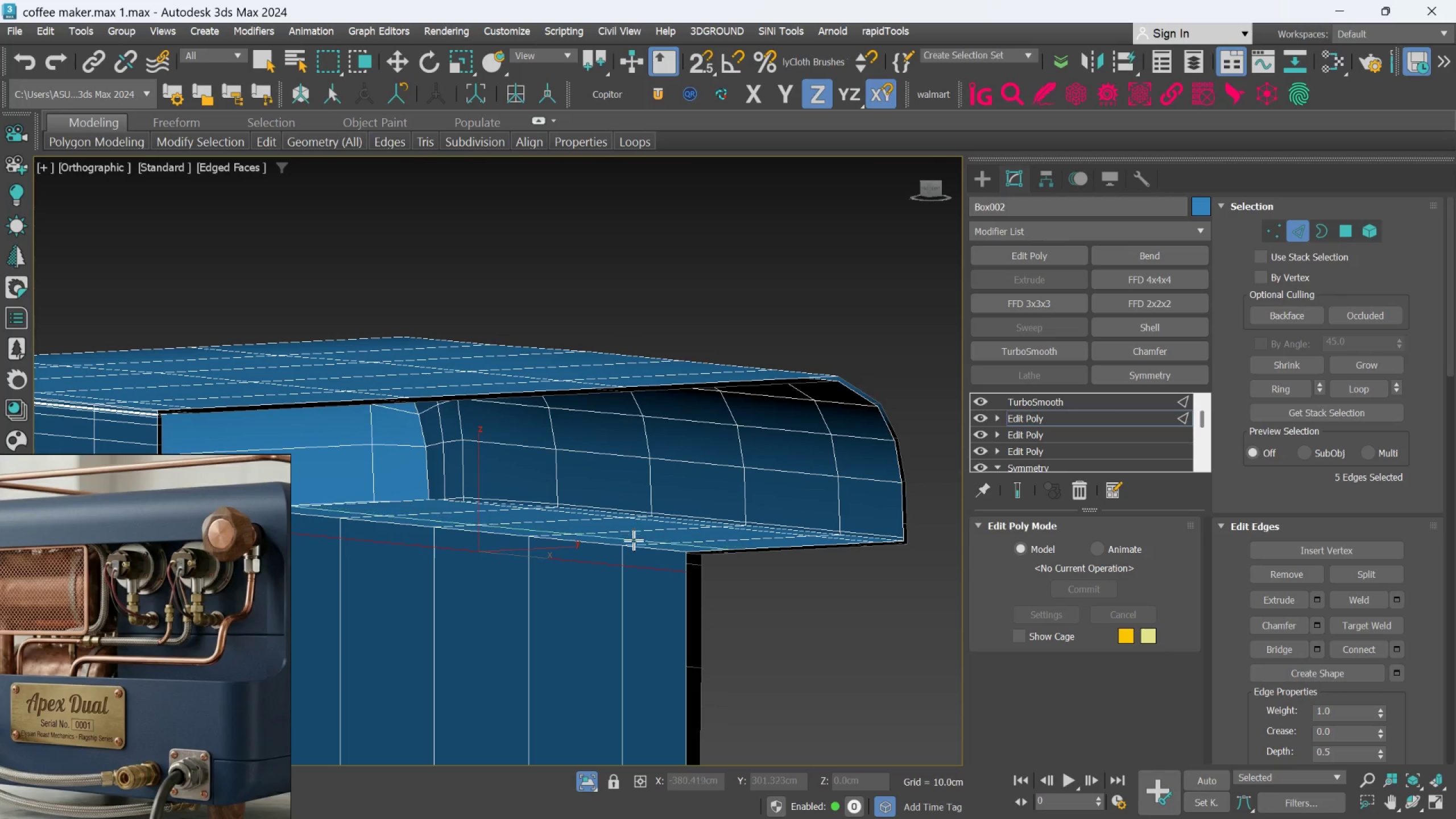 
hold_key(key=AltLeft, duration=0.7)
 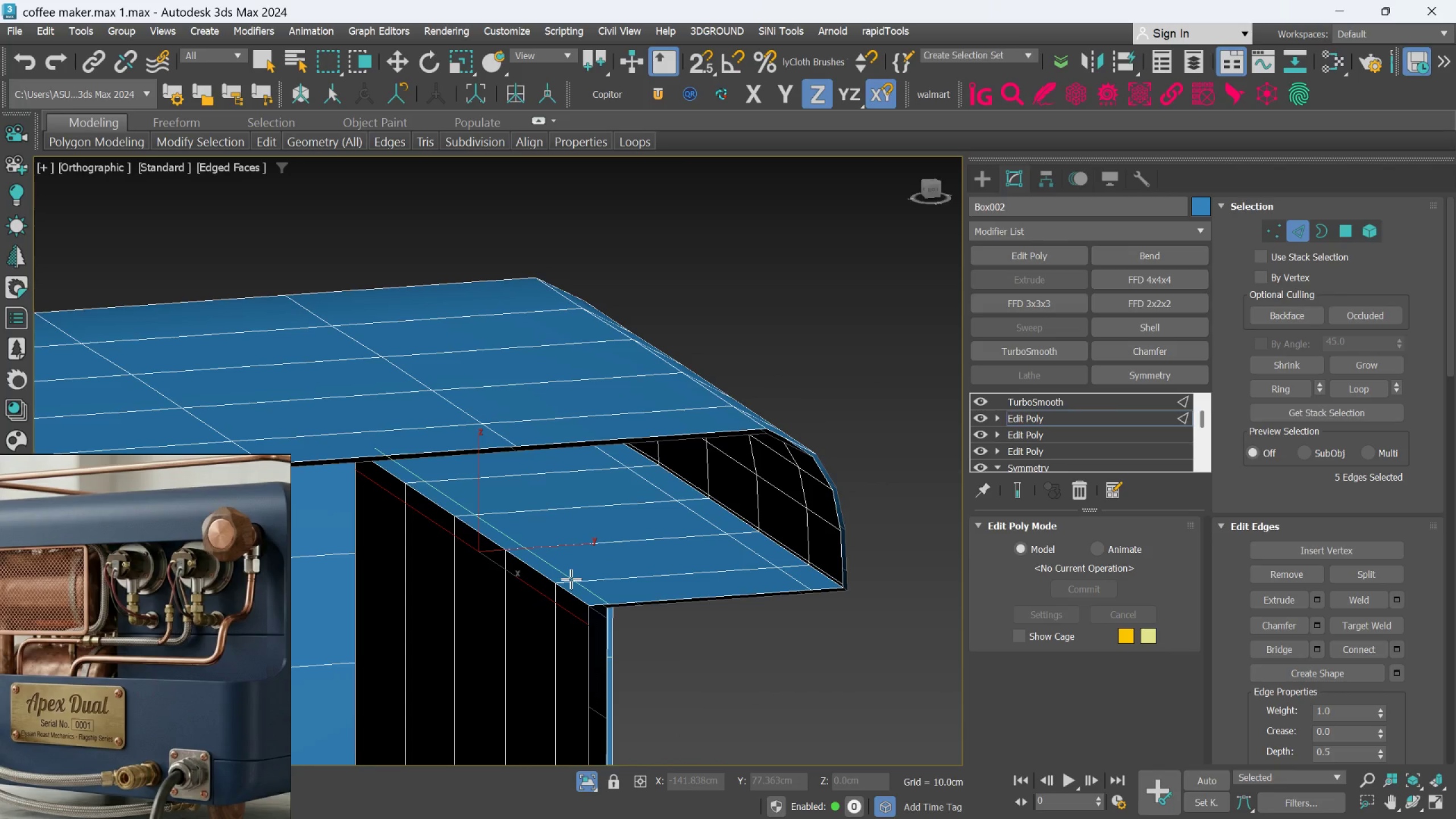 
left_click([571, 579])
 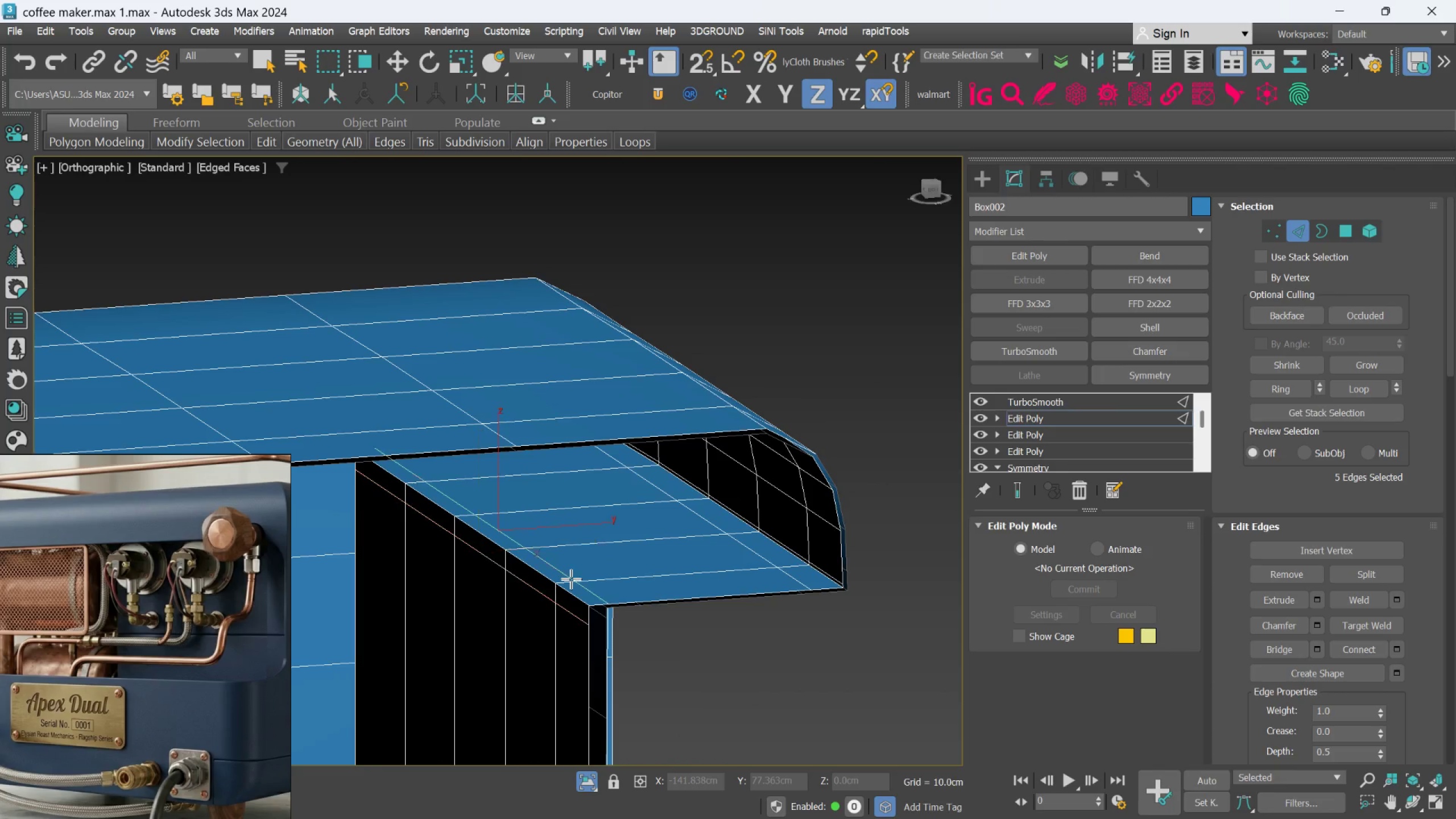 
scroll: coordinate [574, 575], scroll_direction: down, amount: 3.0
 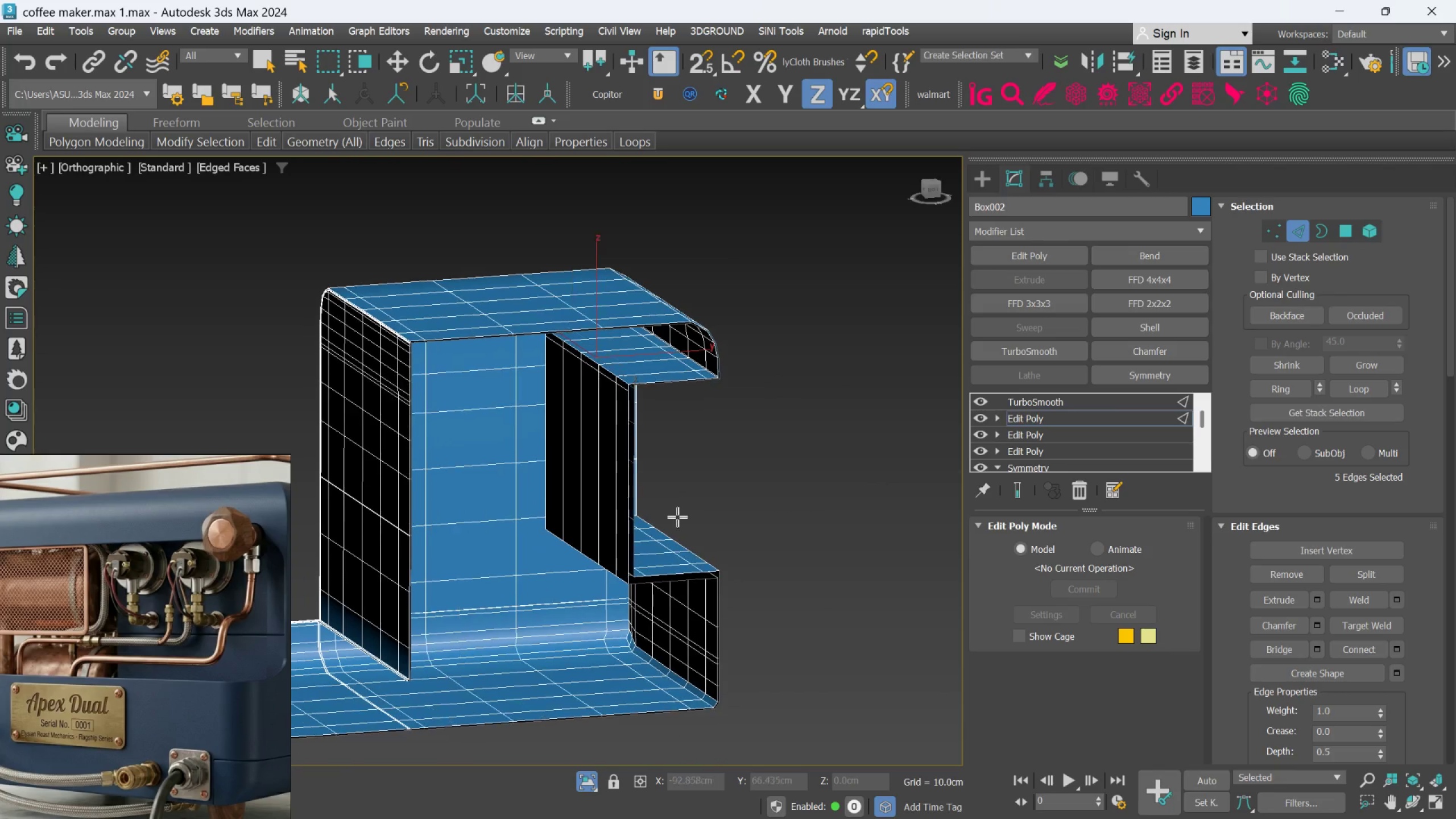 
hold_key(key=AltLeft, duration=0.59)
 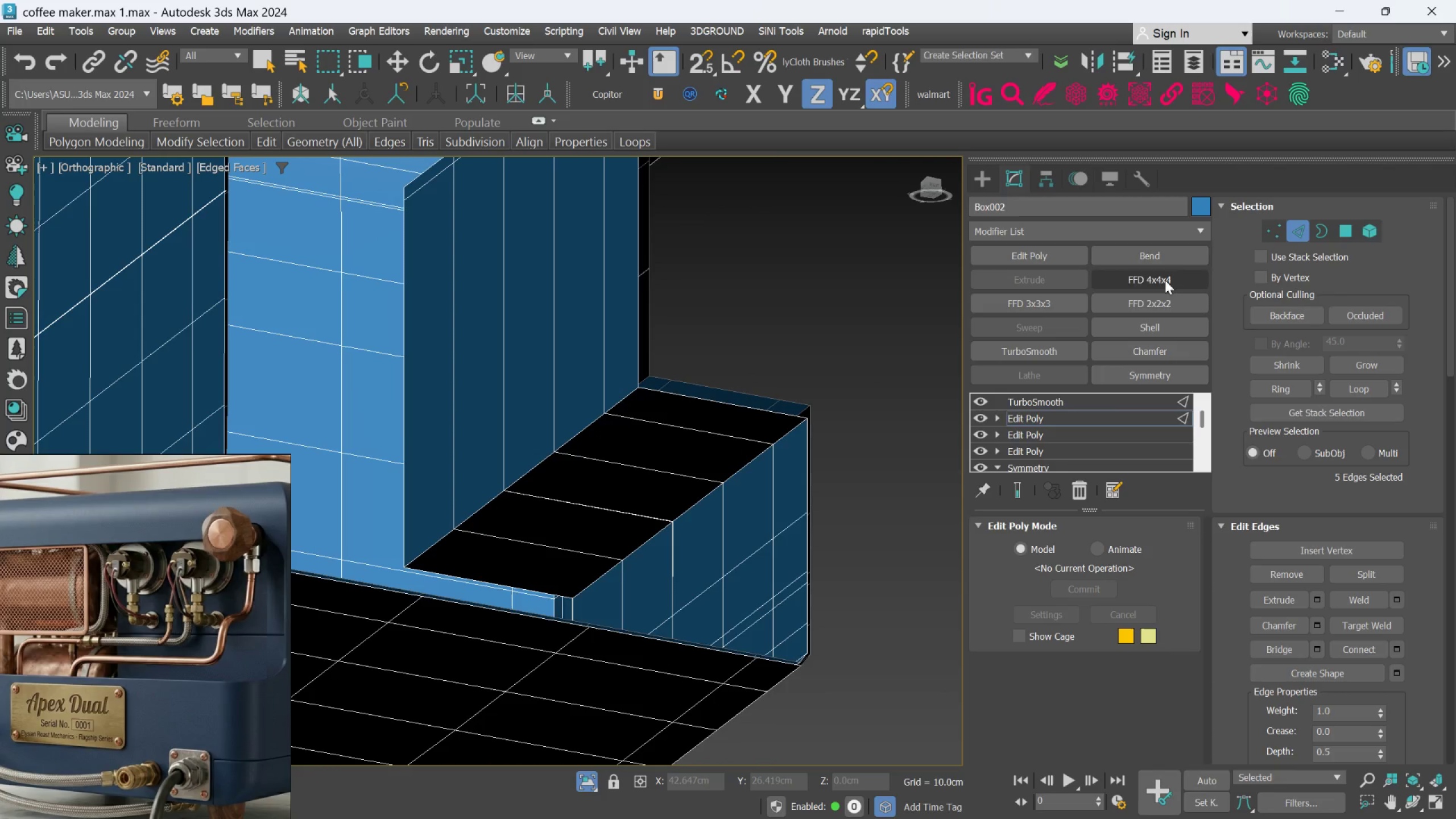 
scroll: coordinate [643, 614], scroll_direction: up, amount: 2.0
 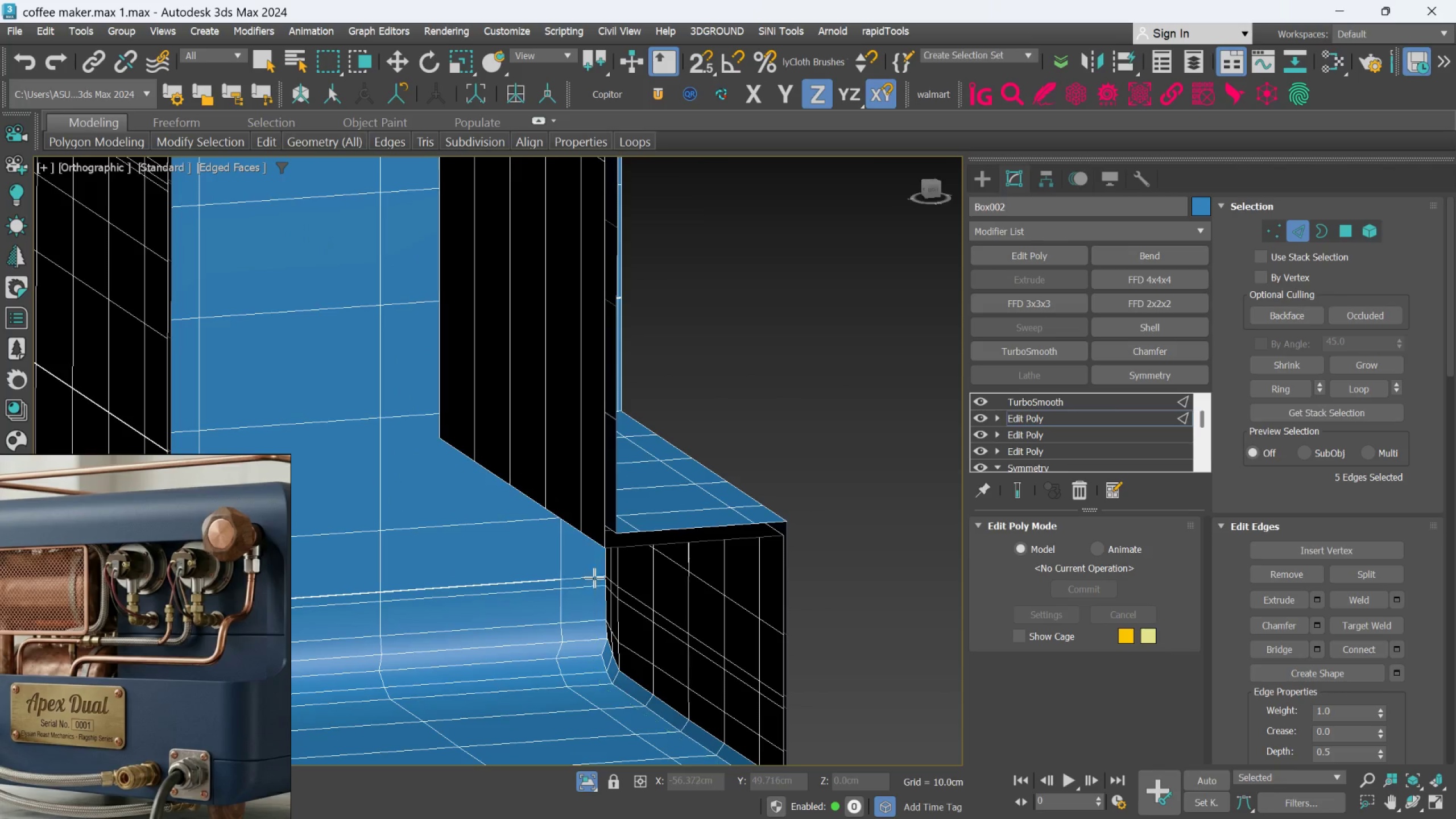 
left_click_drag(start_coordinate=[1268, 228], to_coordinate=[1268, 231])
 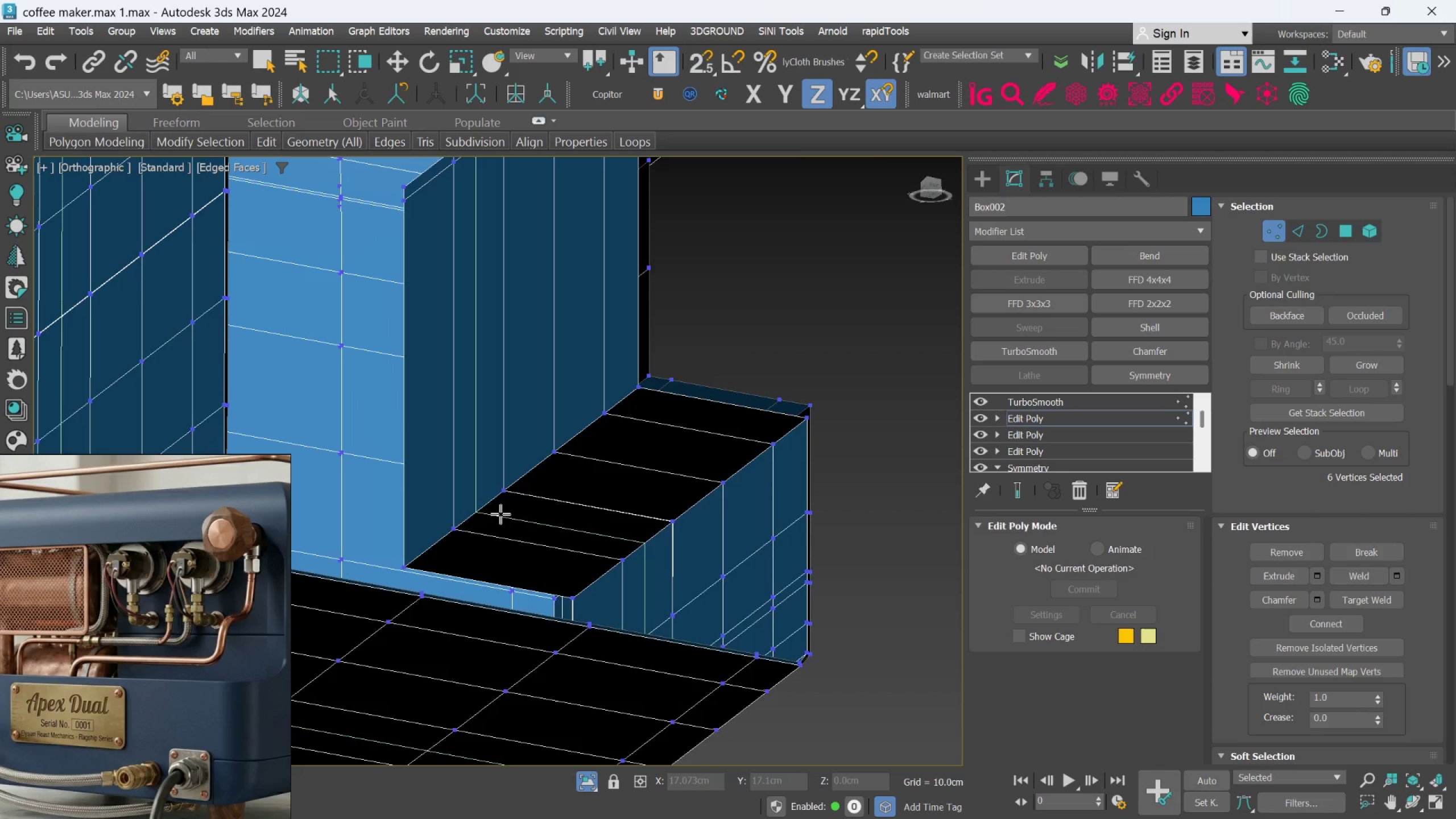 
scroll: coordinate [533, 470], scroll_direction: up, amount: 6.0
 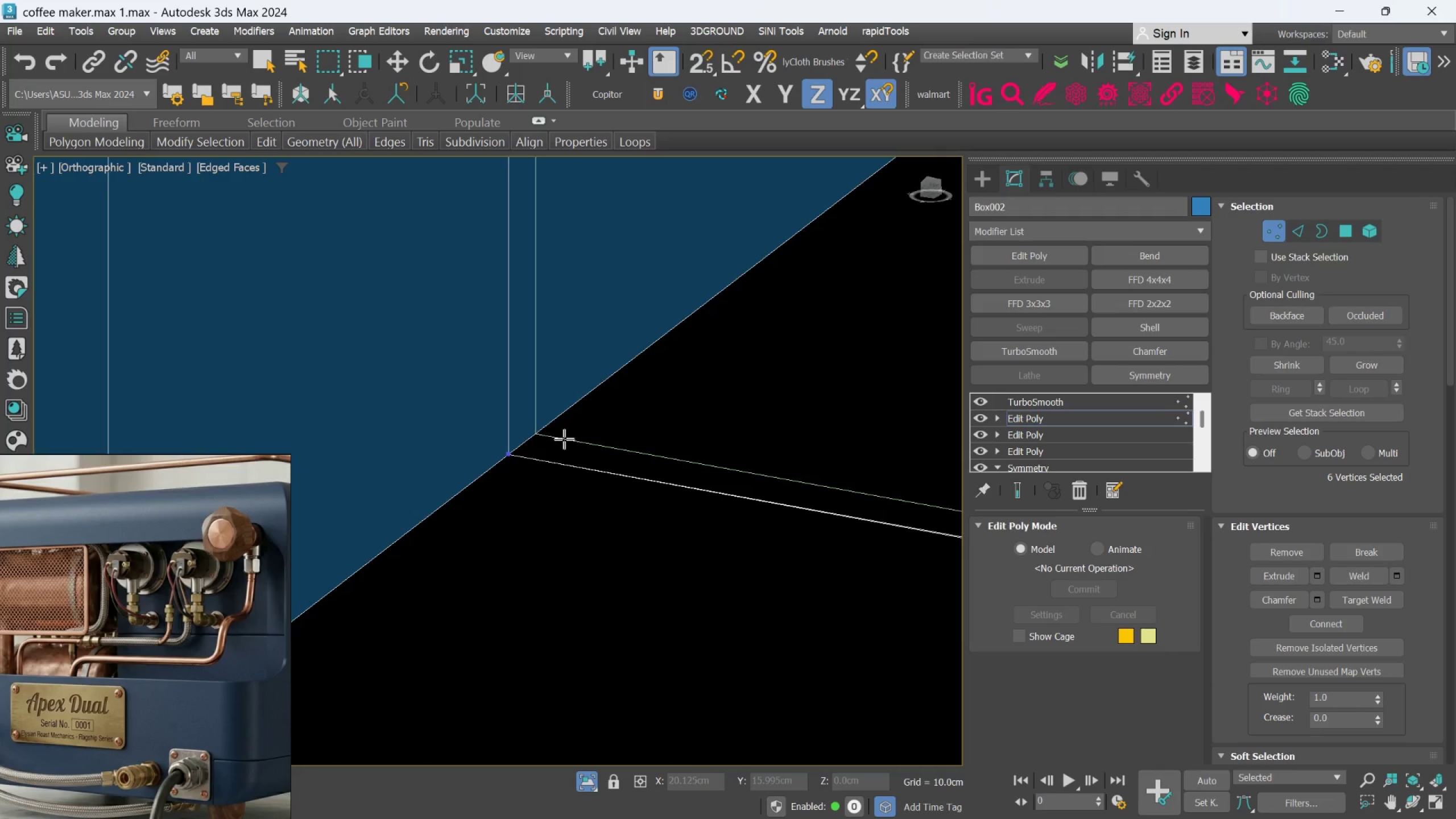 
key(Alt+AltLeft)
 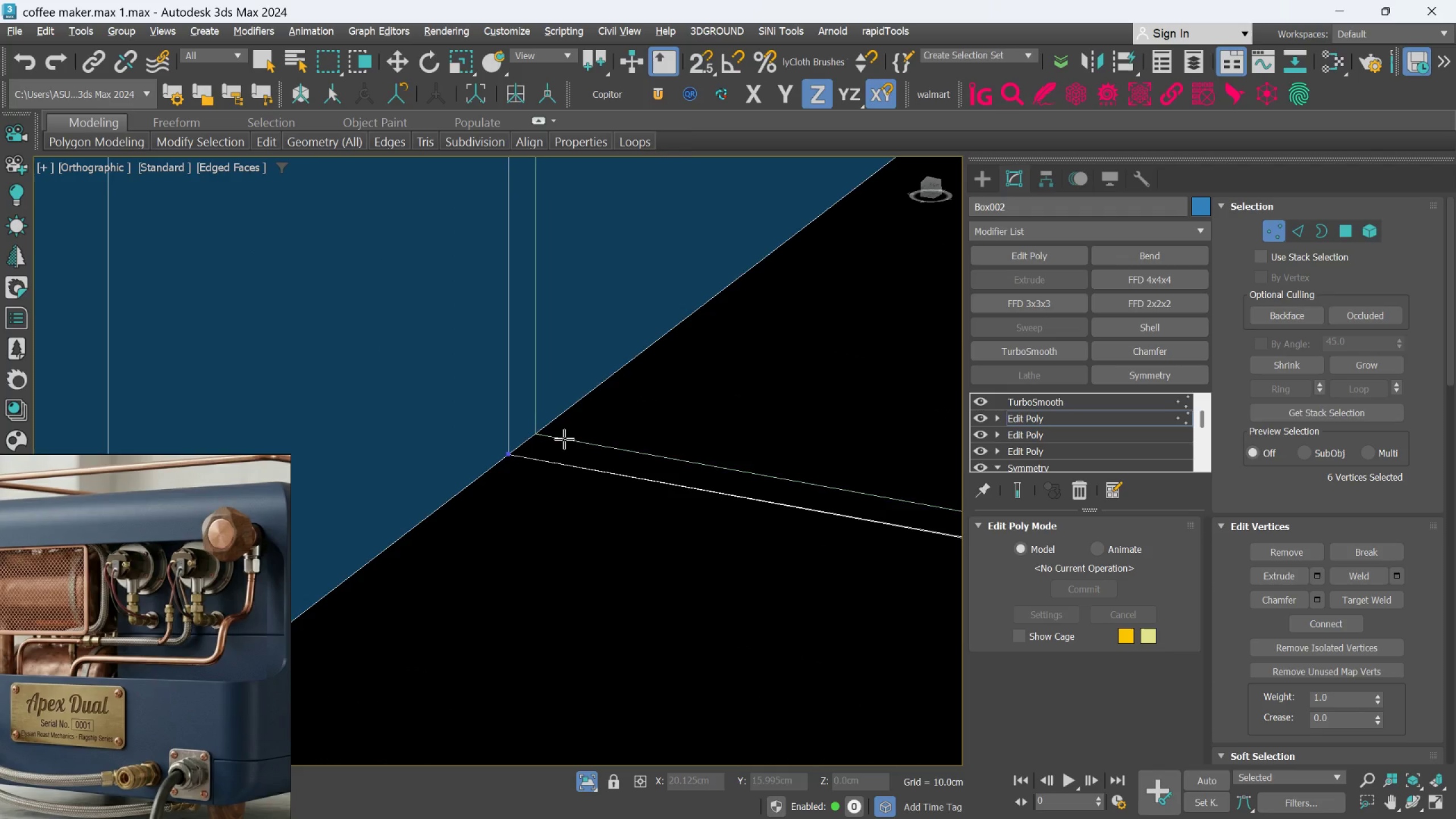 
key(Alt+1)
 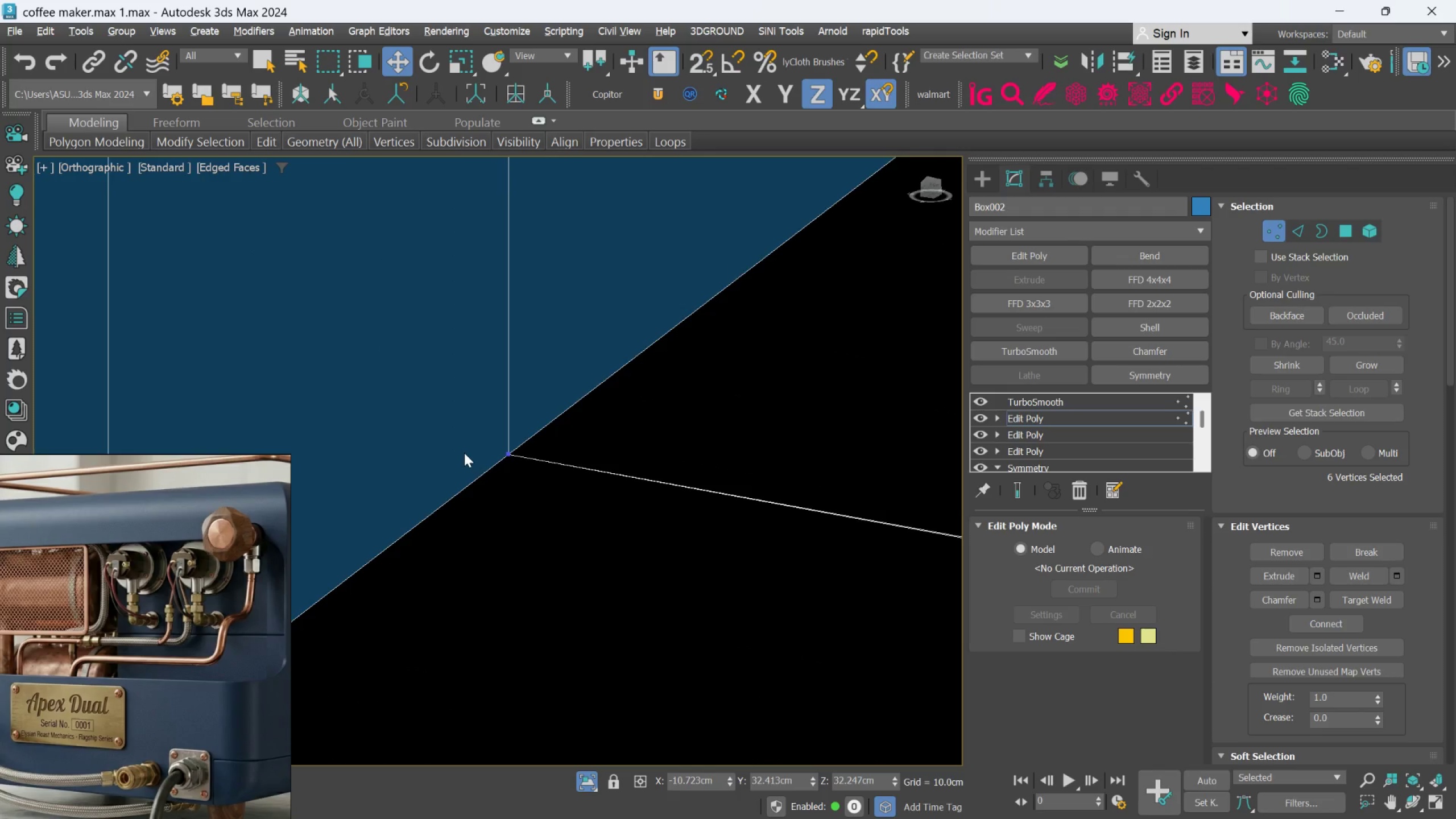 
left_click_drag(start_coordinate=[475, 450], to_coordinate=[515, 467])
 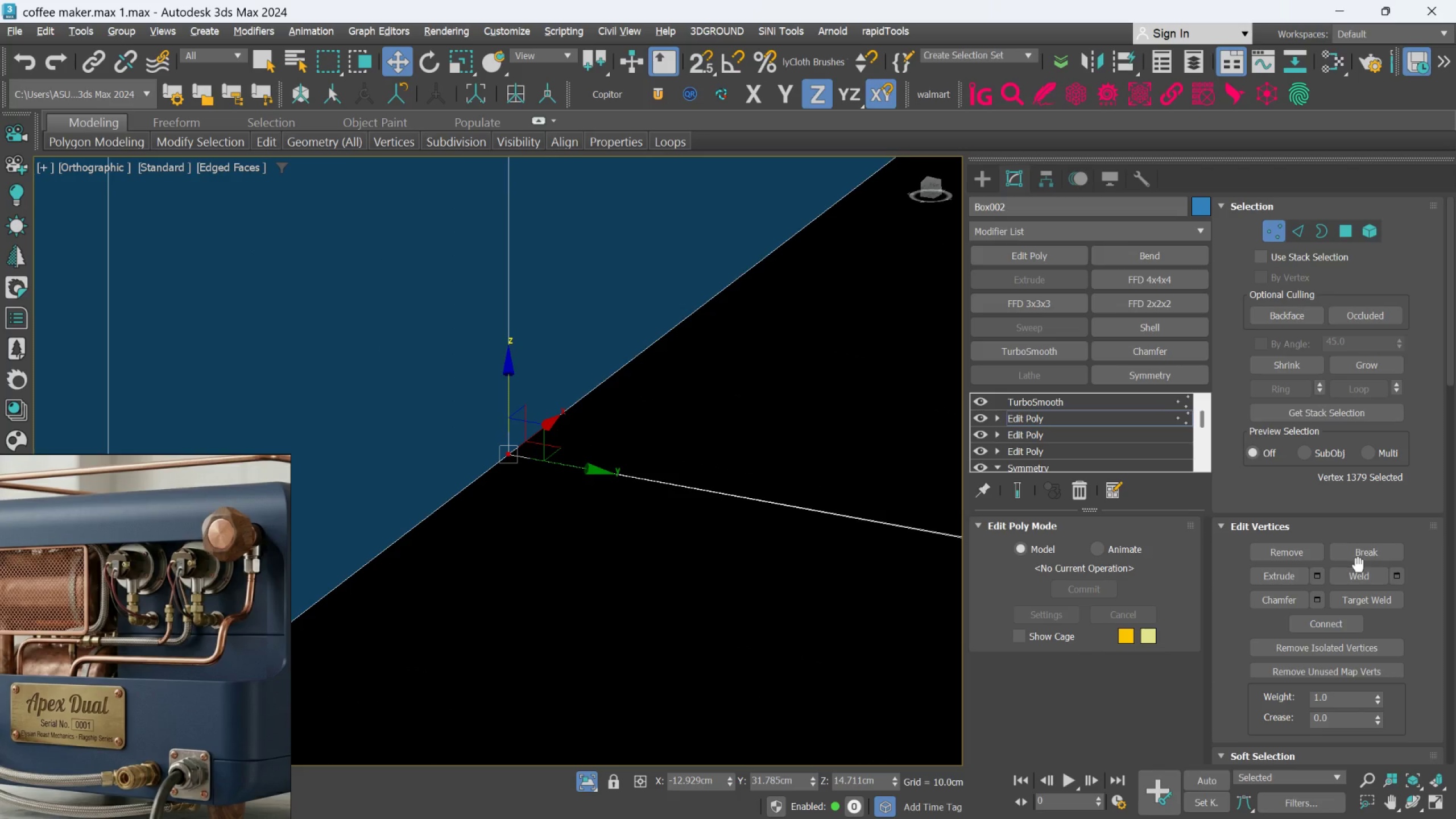 
left_click([1358, 577])
 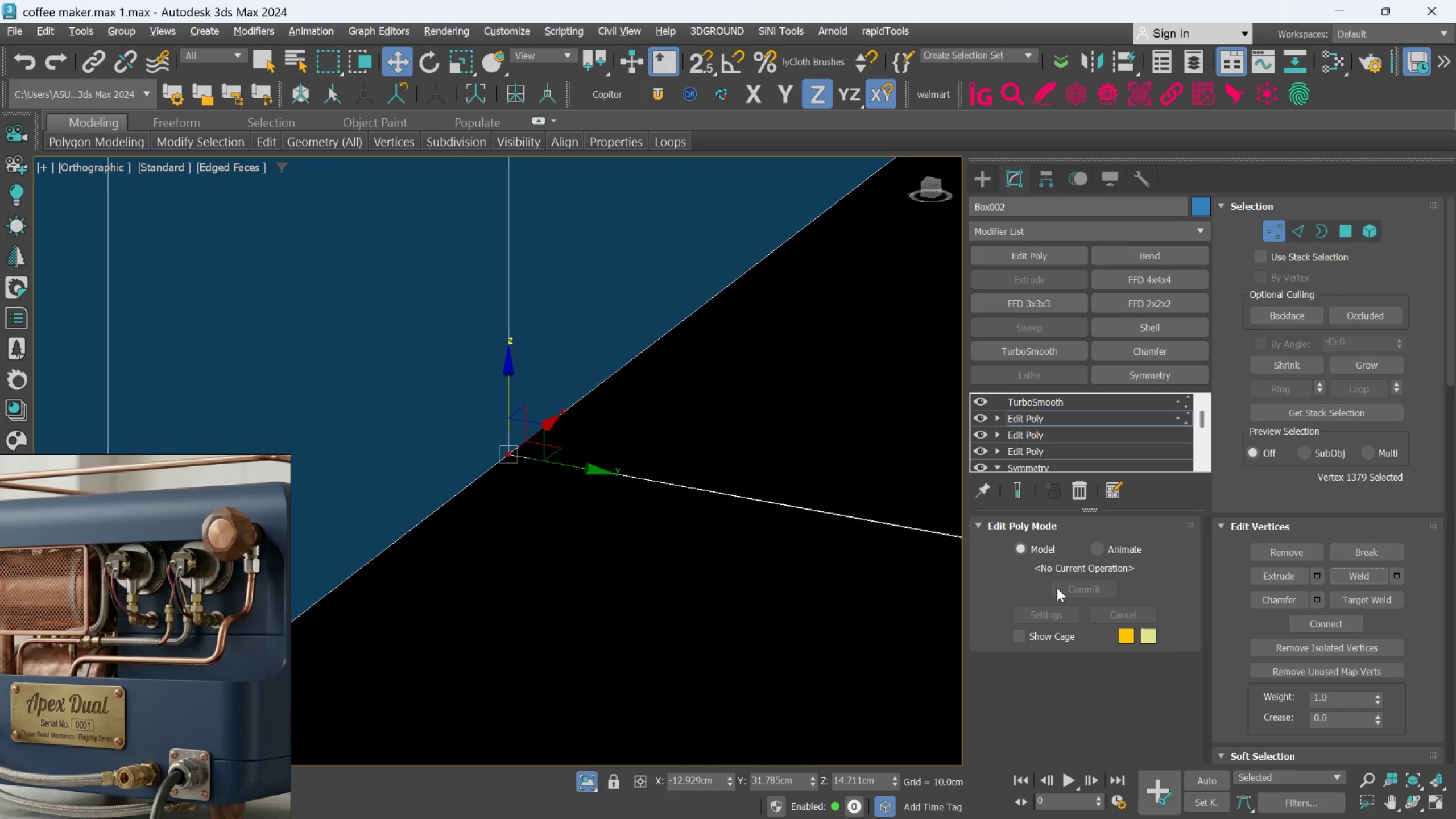 
left_click_drag(start_coordinate=[582, 582], to_coordinate=[584, 579])
 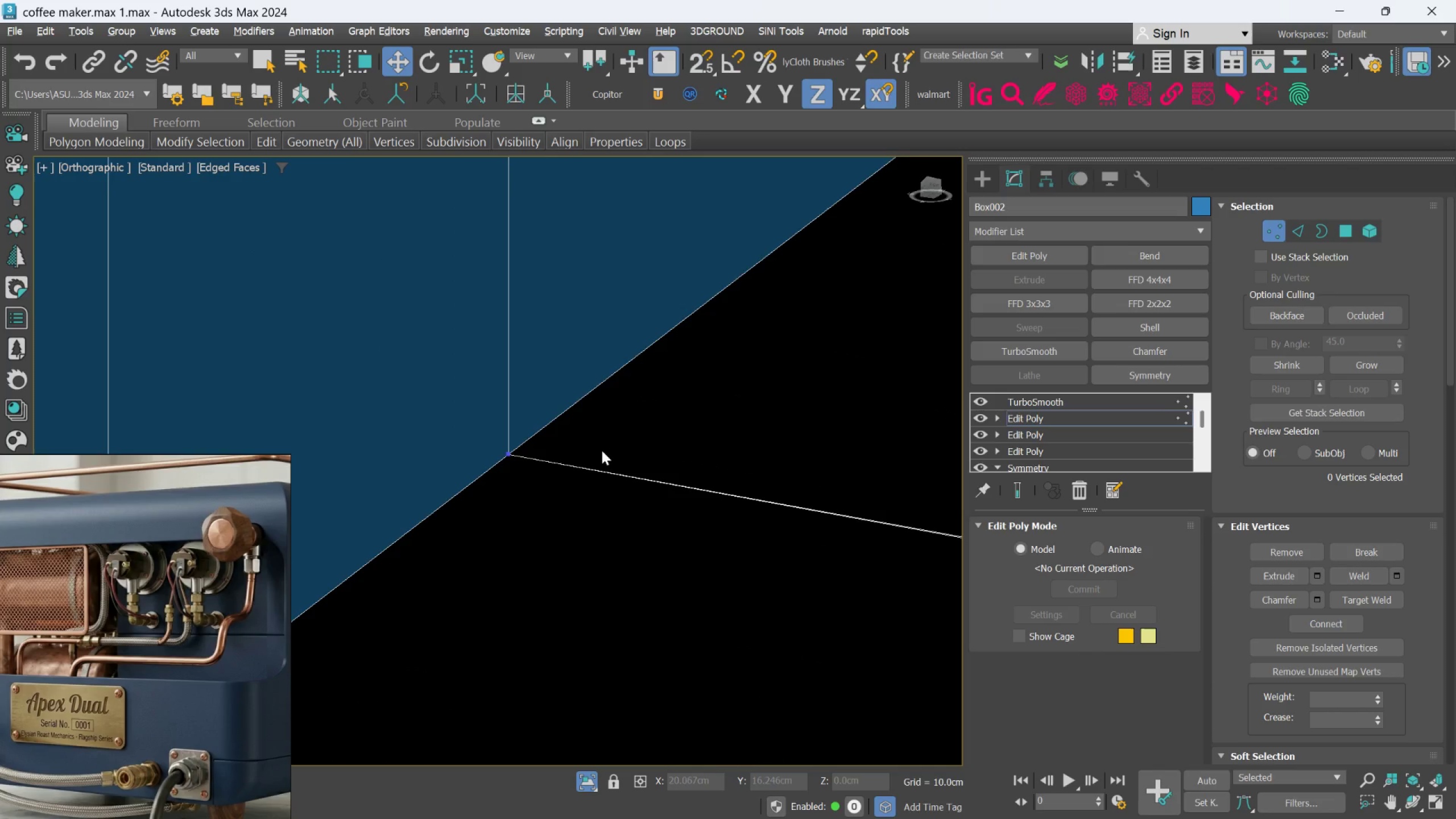 
key(Alt+AltLeft)
 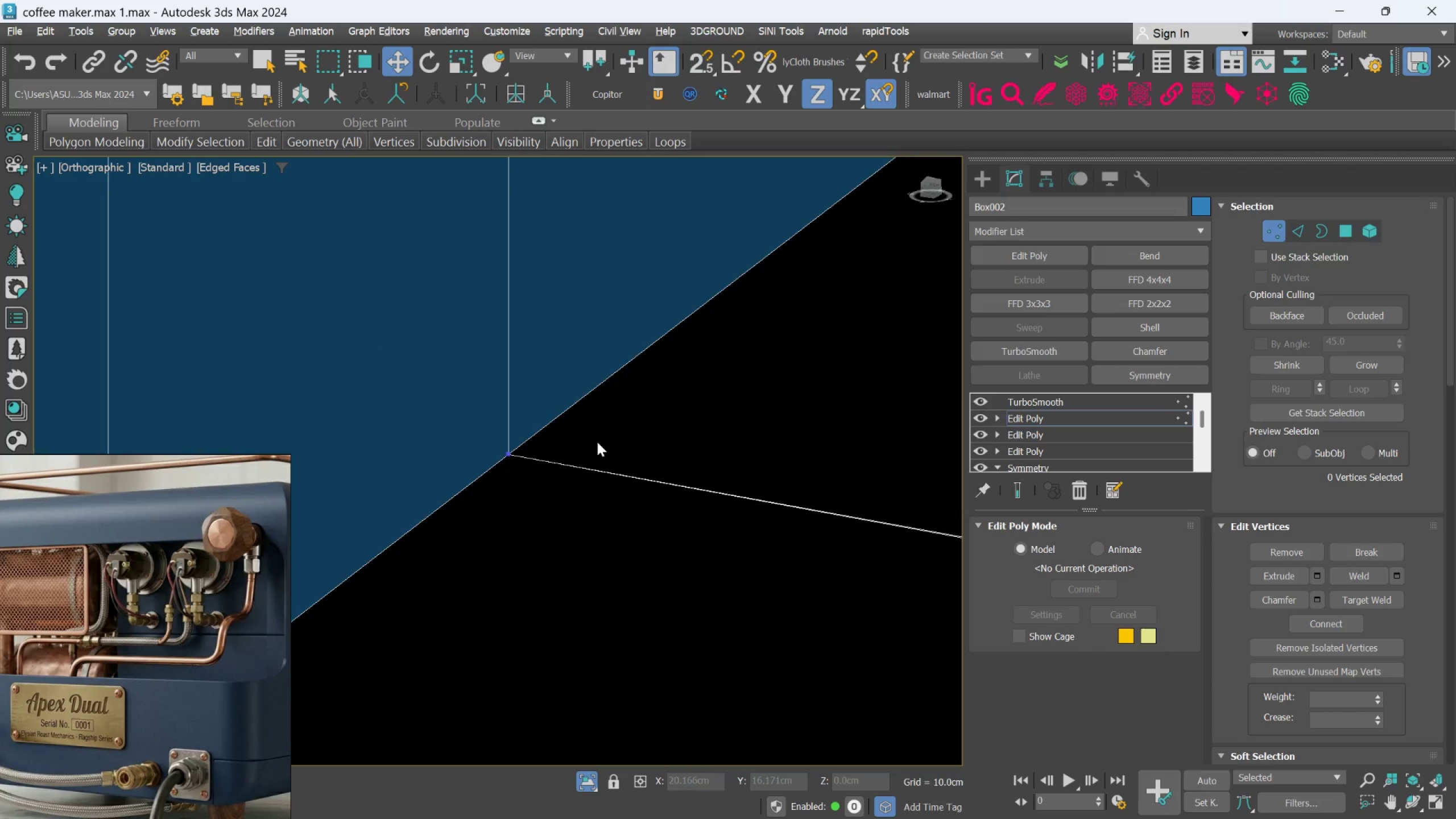 
key(Alt+1)
 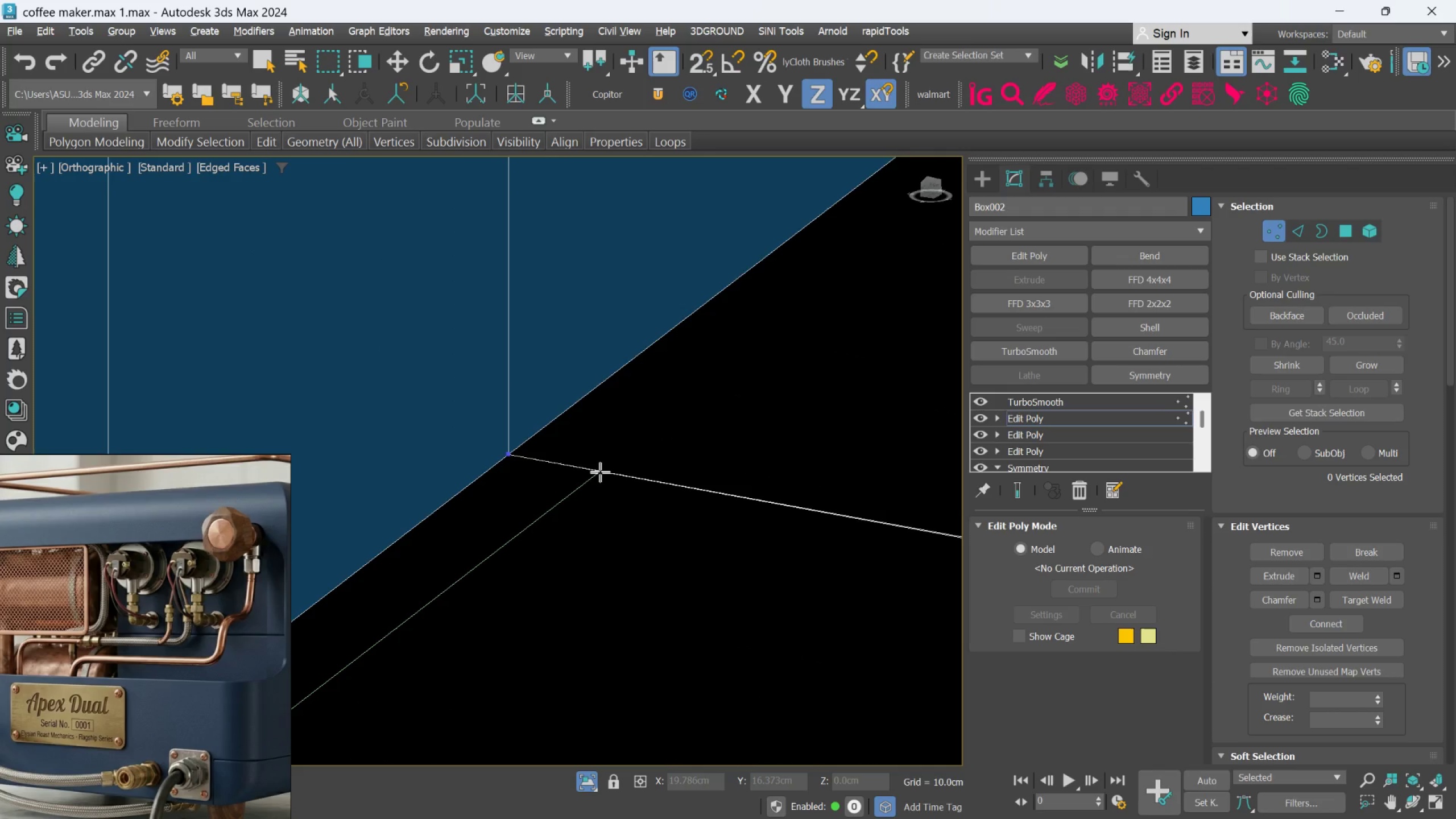 
hold_key(key=AltLeft, duration=0.38)
 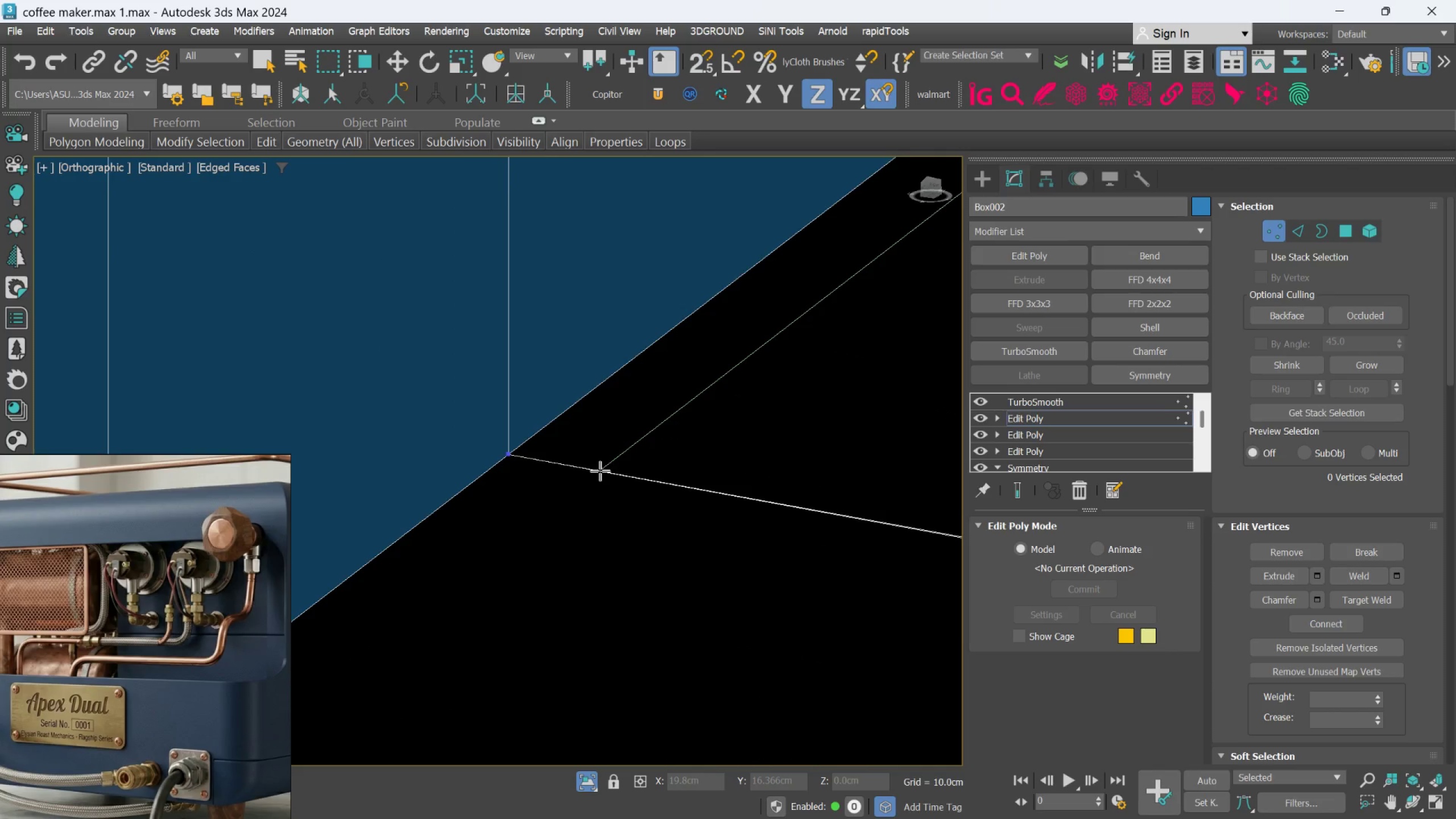 
key(Alt+1)
 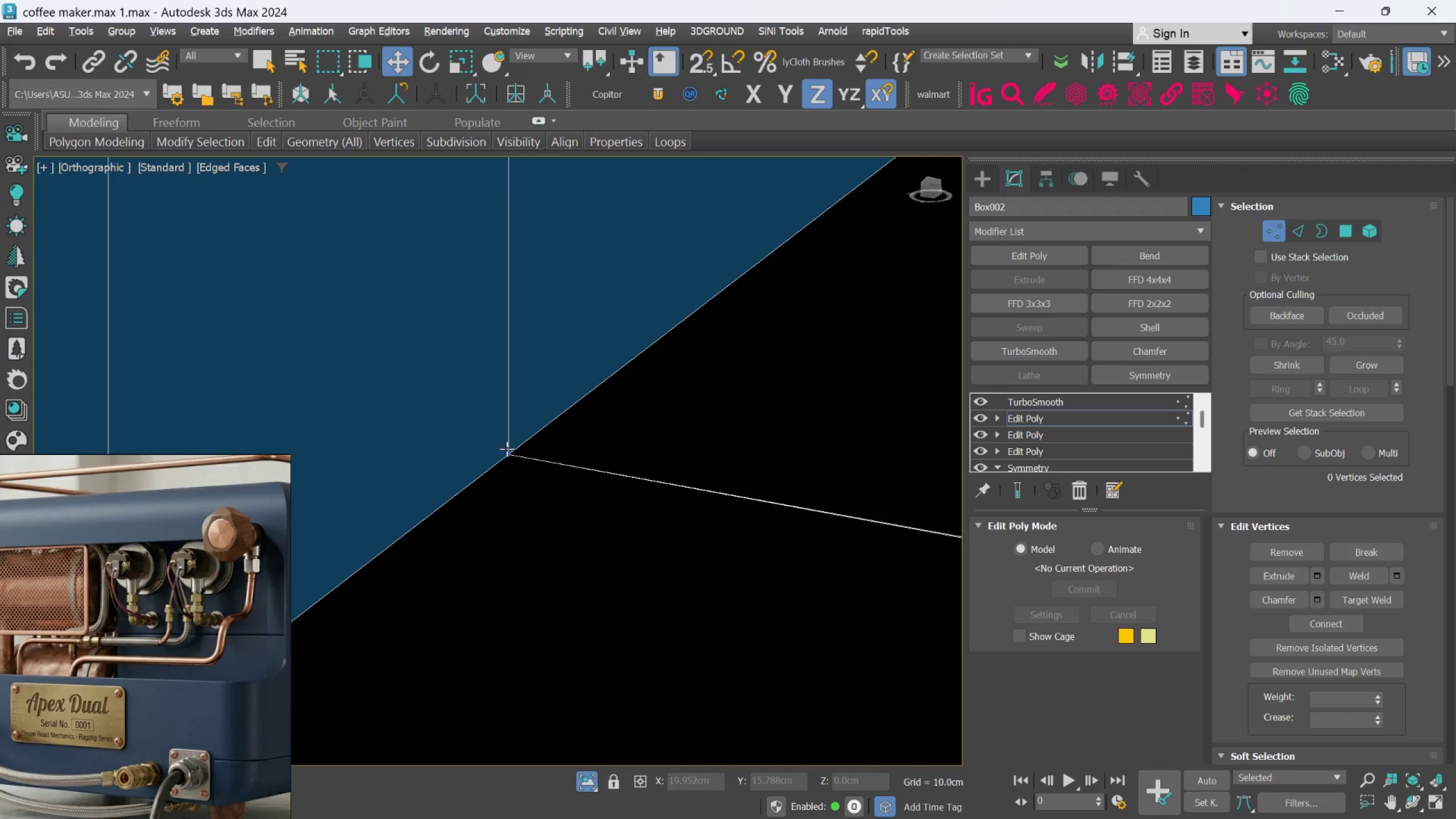 
scroll: coordinate [525, 446], scroll_direction: down, amount: 6.0
 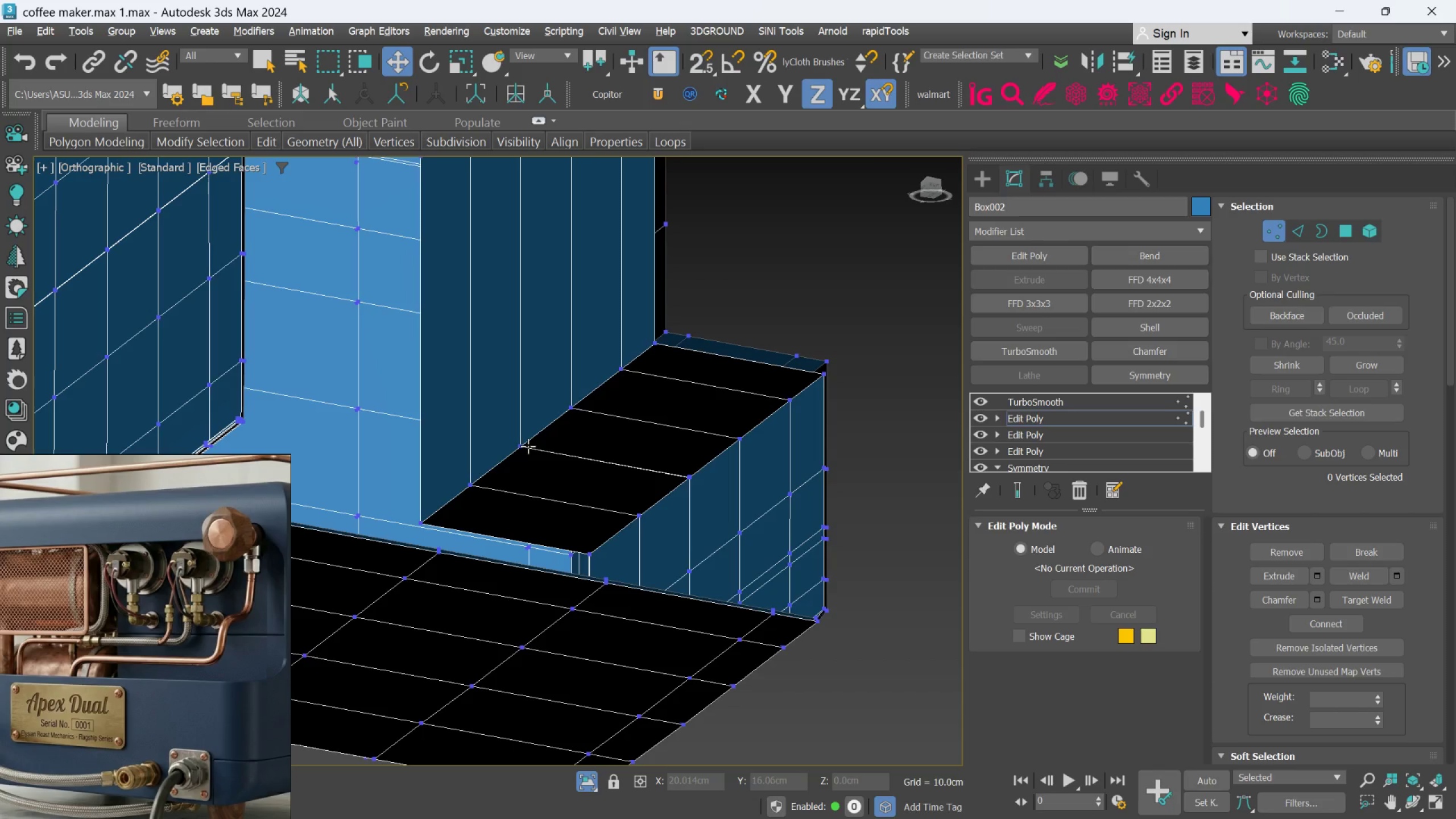 
hold_key(key=AltLeft, duration=0.98)
 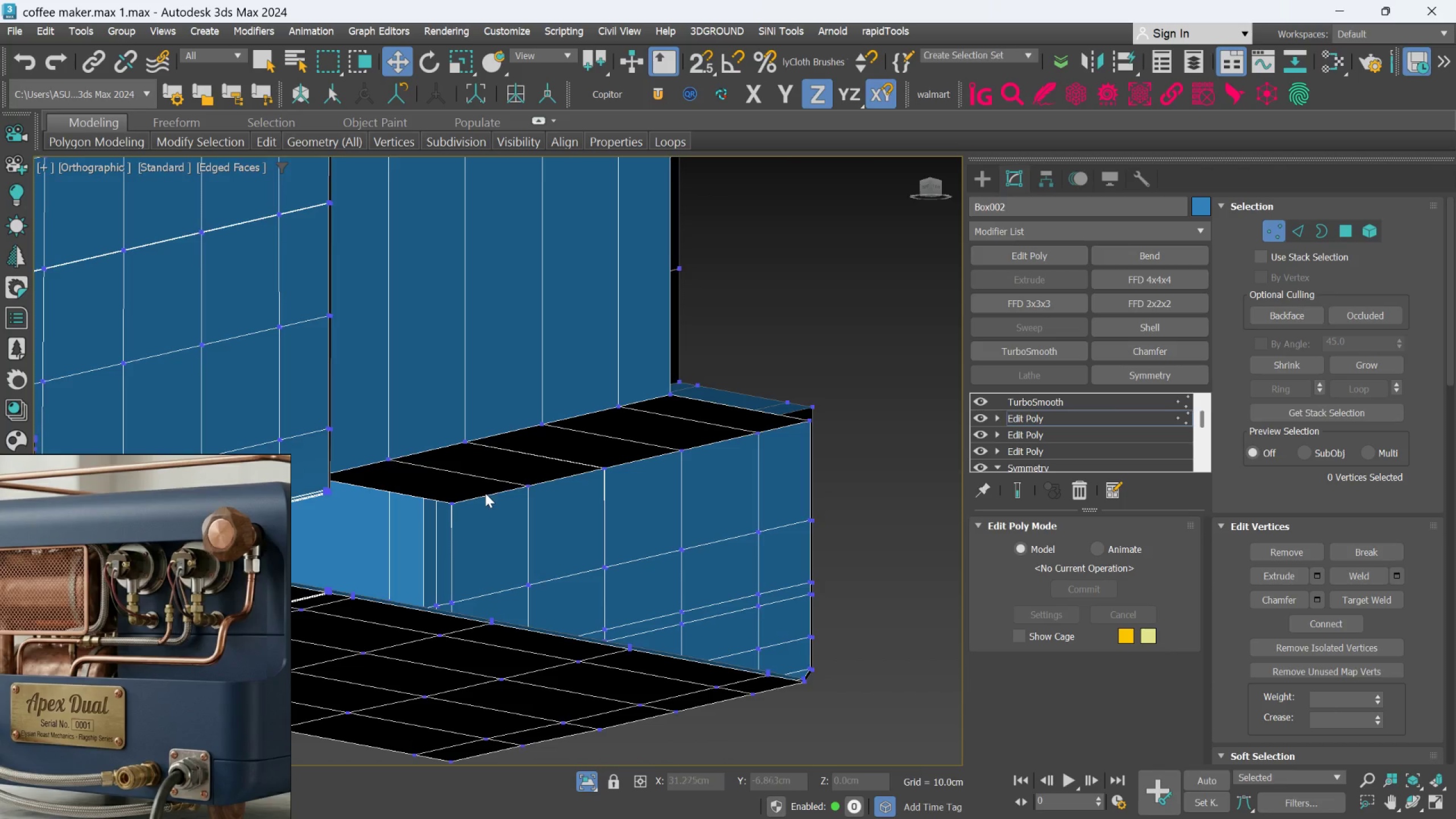 
hold_key(key=AltLeft, duration=0.62)
 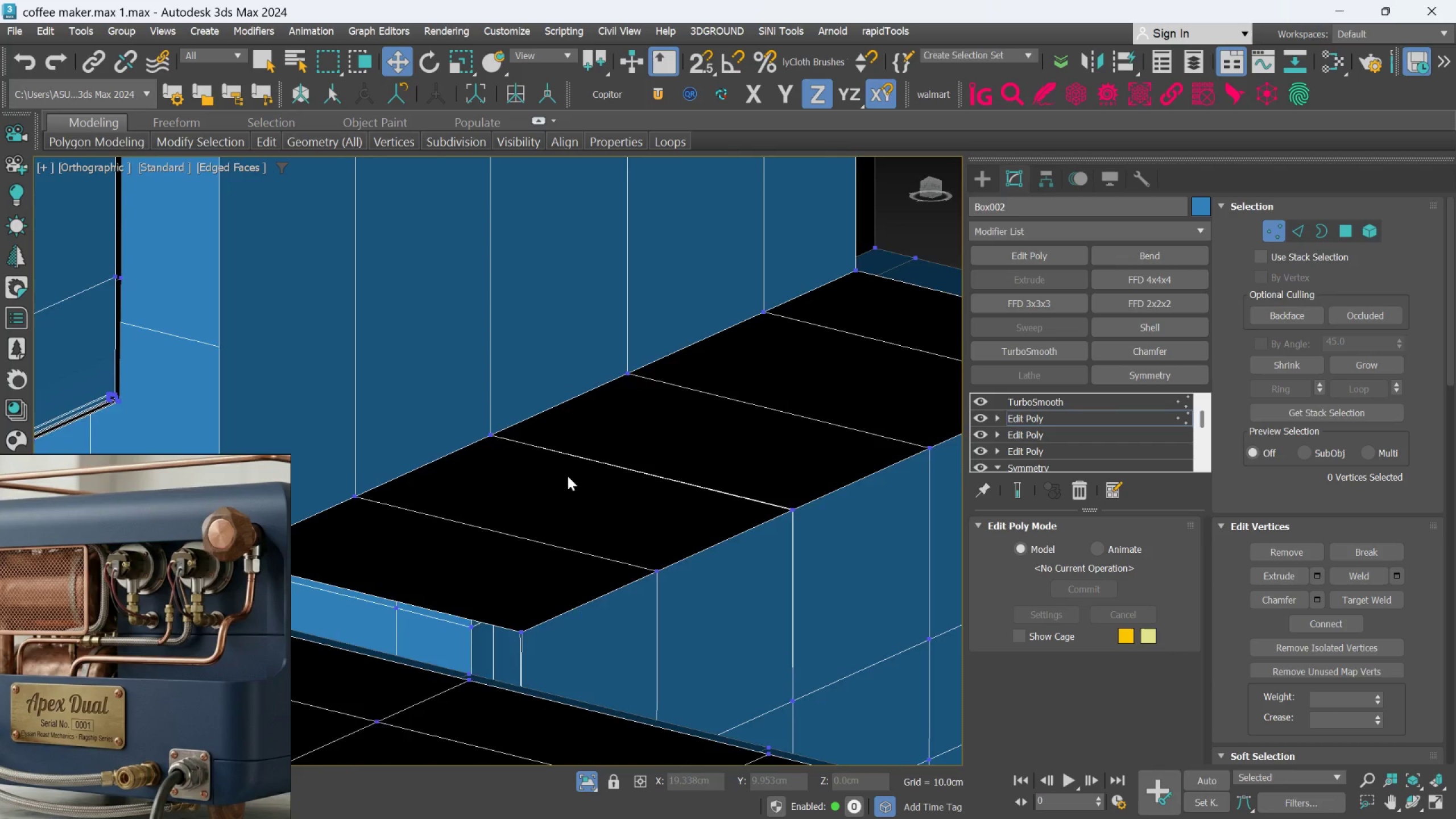 
scroll: coordinate [201, 356], scroll_direction: up, amount: 29.0
 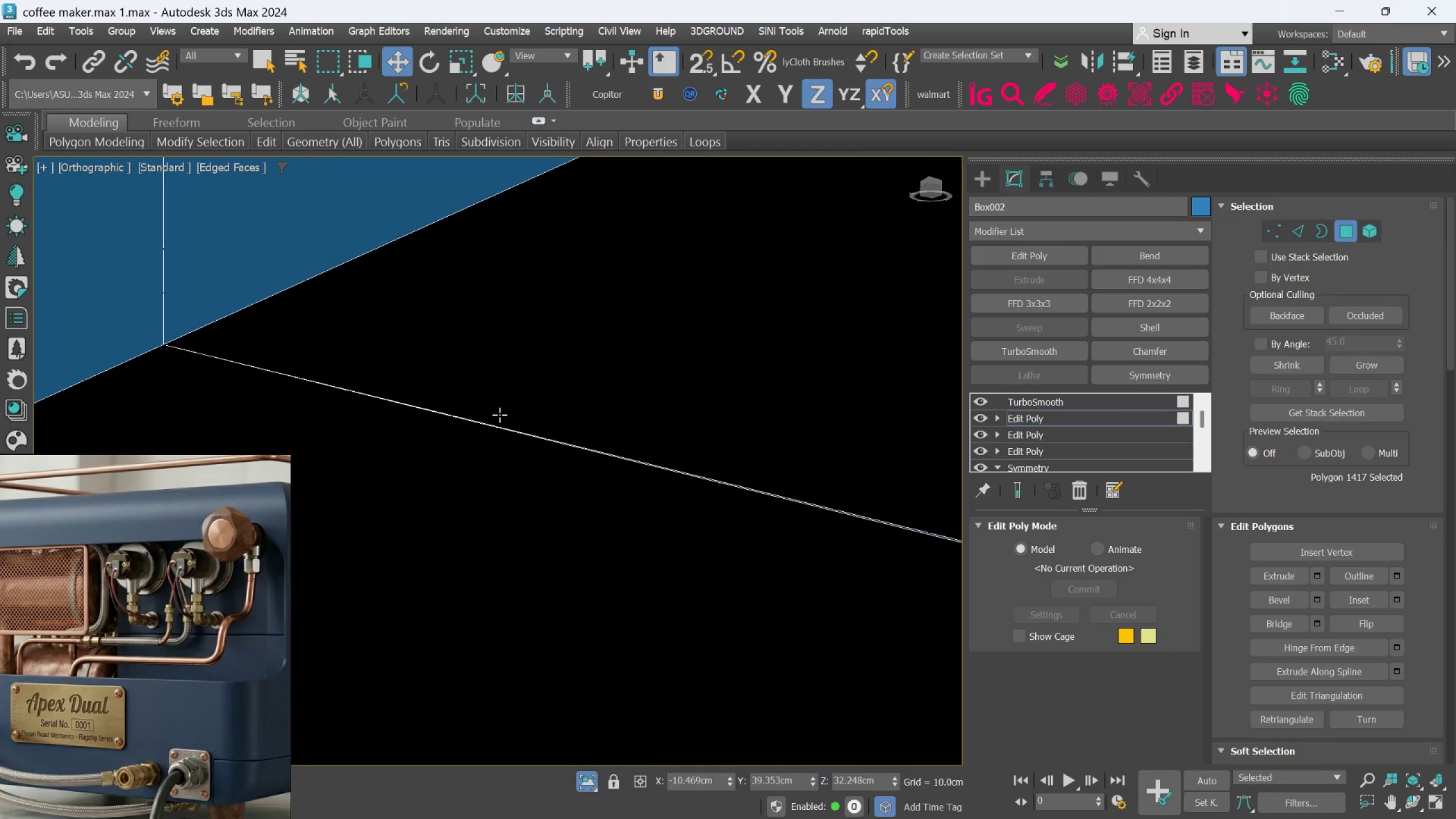 
left_click([439, 368])
 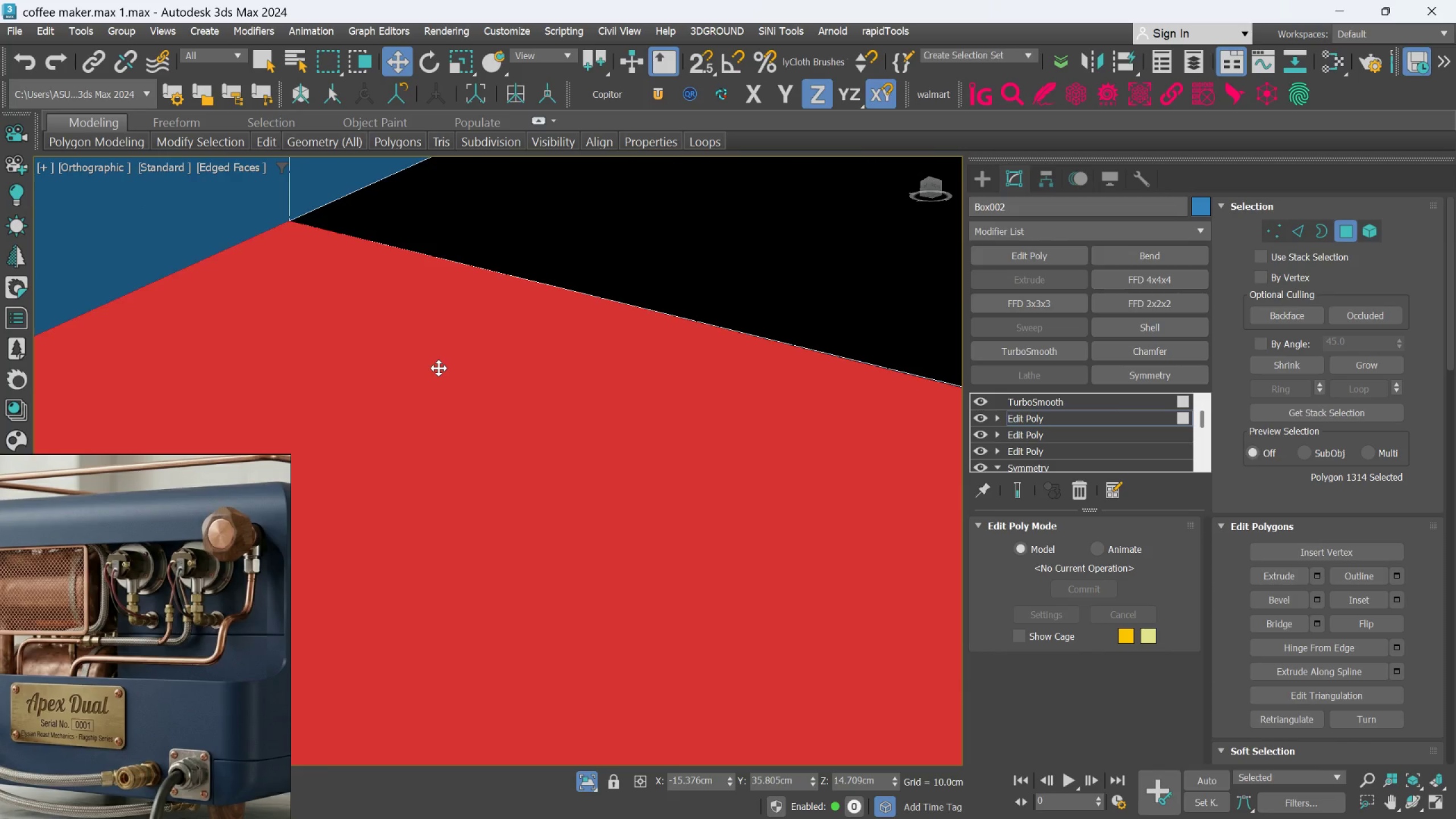 
scroll: coordinate [439, 368], scroll_direction: down, amount: 5.0
 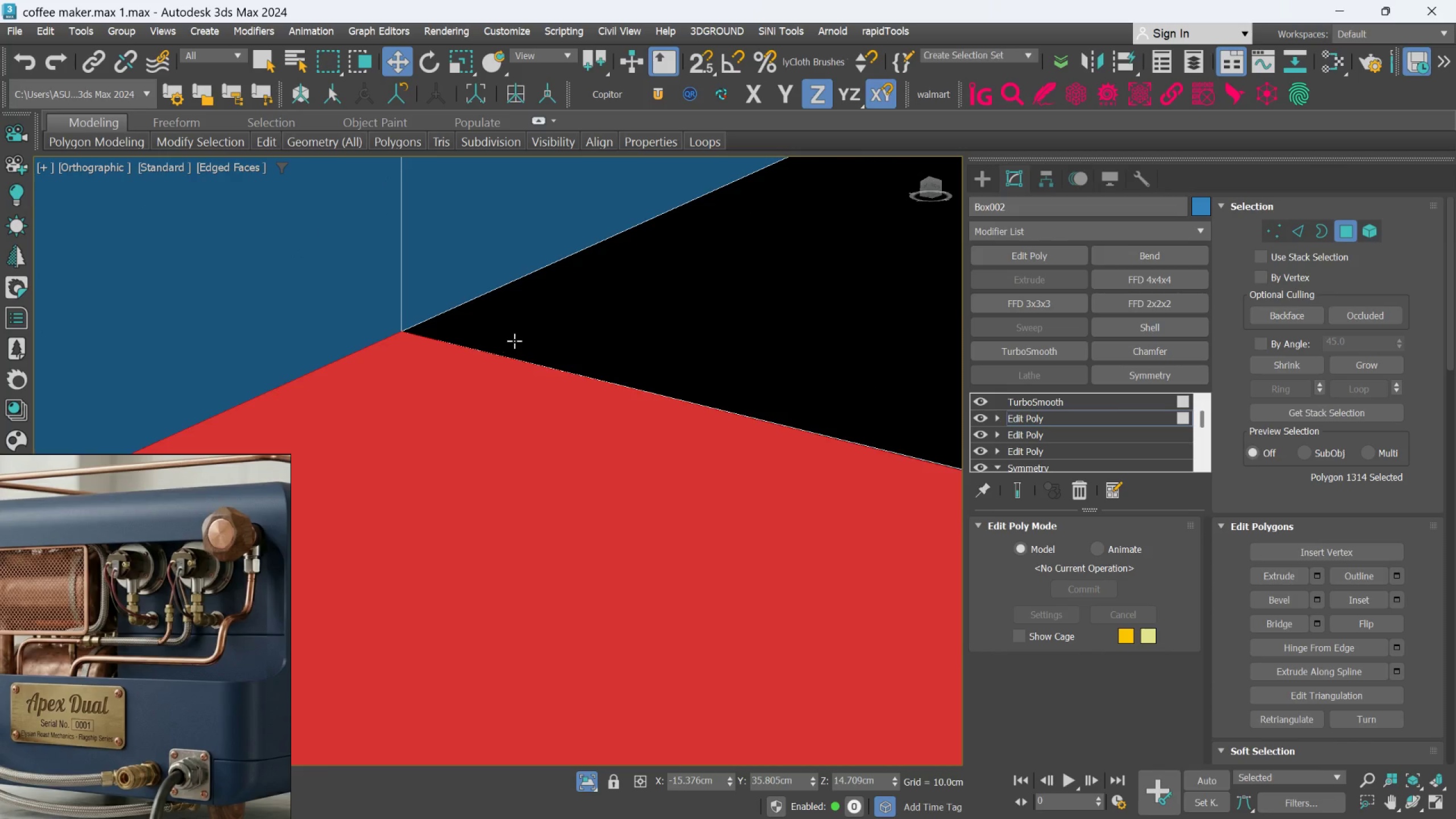 
hold_key(key=ControlLeft, duration=0.56)
left_click([521, 336])
 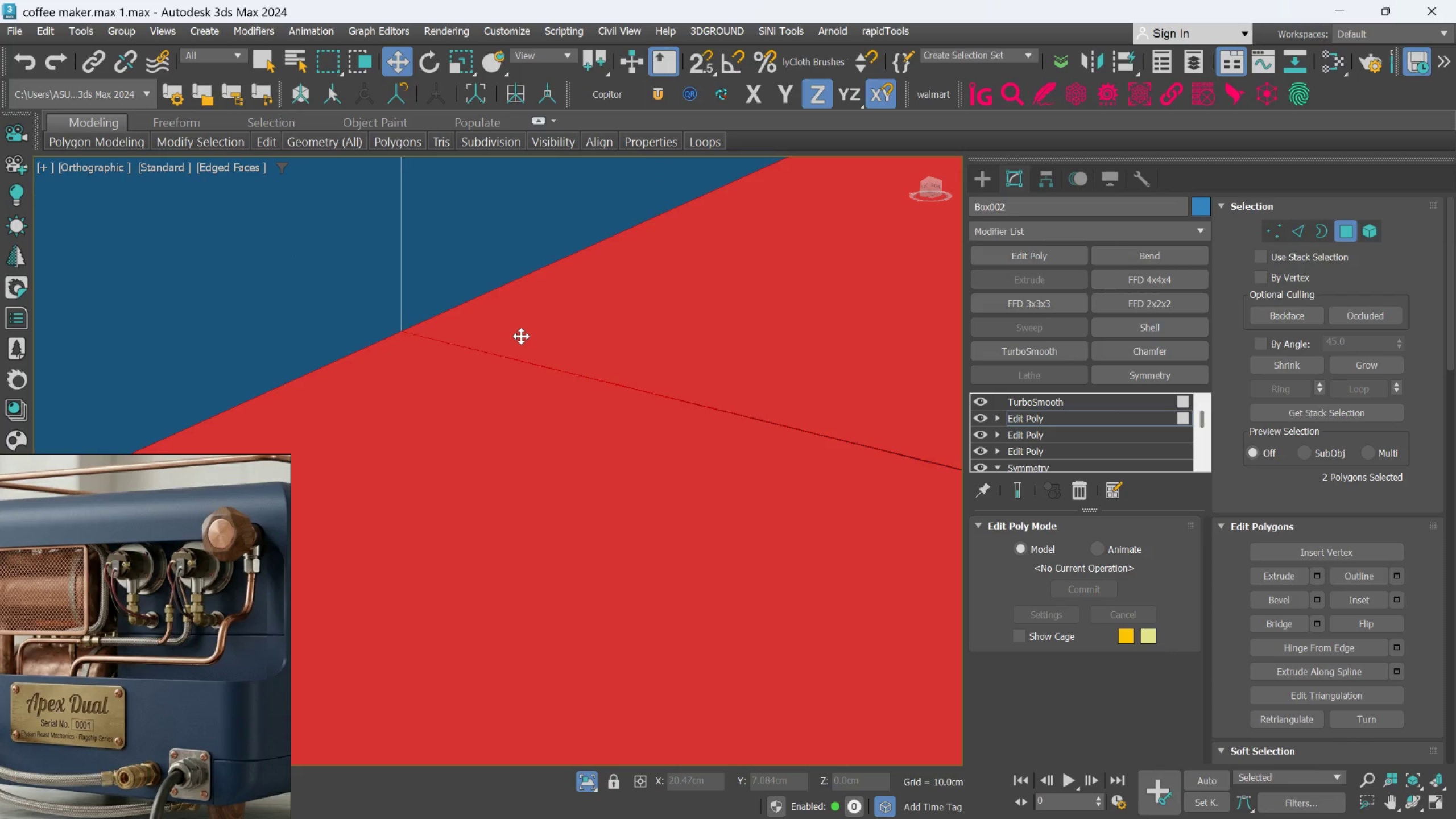 
scroll: coordinate [521, 336], scroll_direction: down, amount: 1.0
 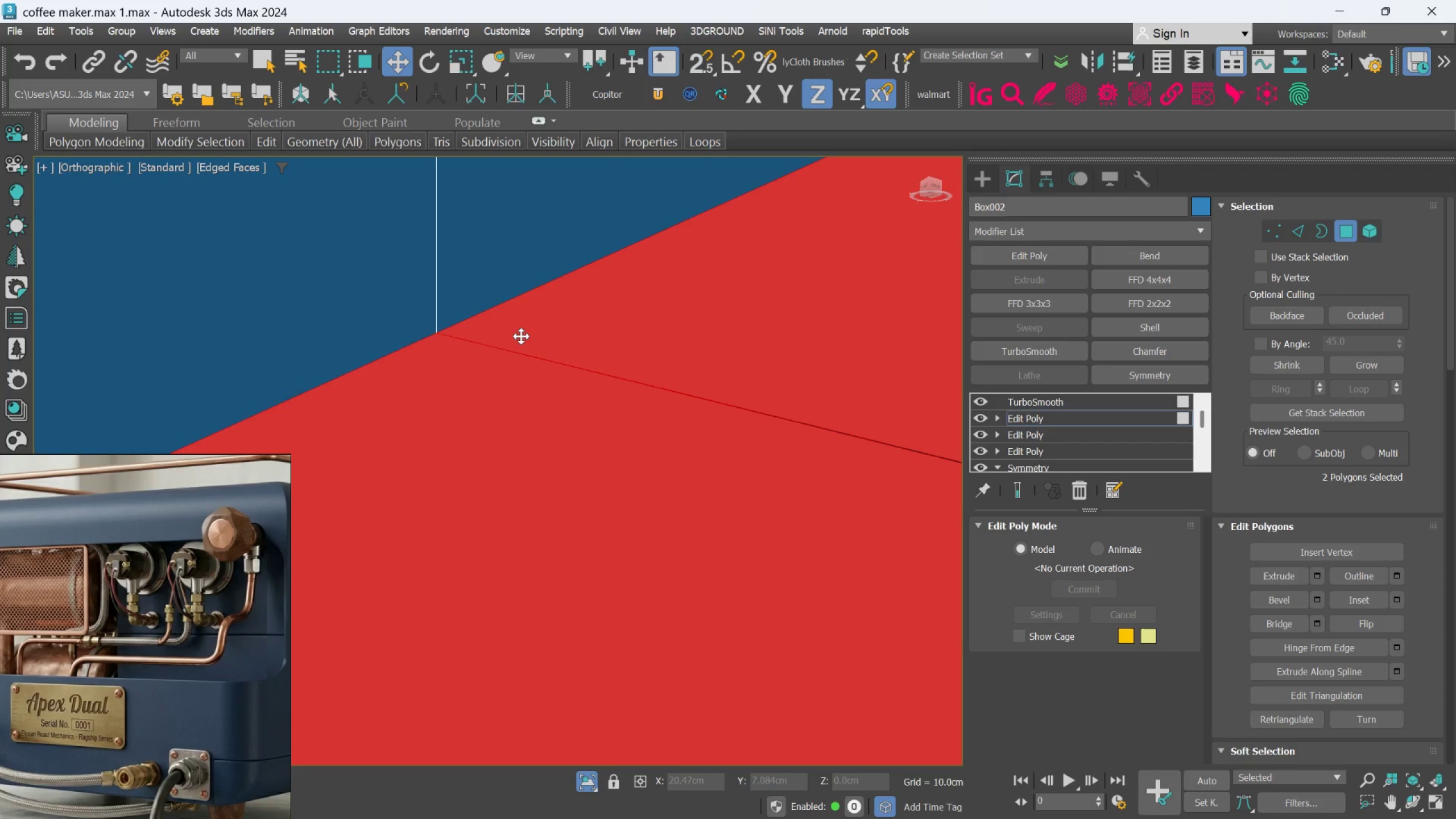 
key(Delete)
 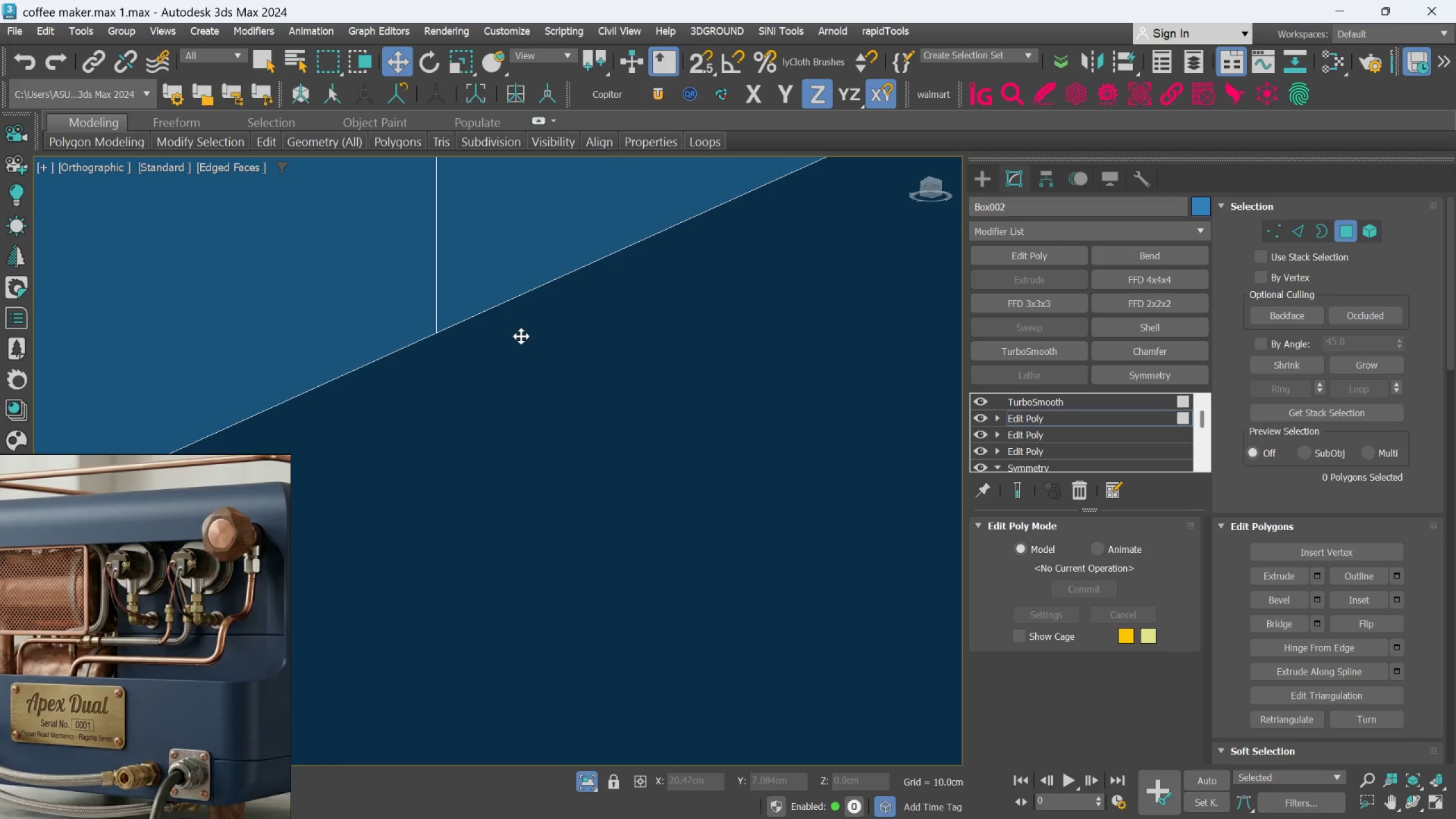 
scroll: coordinate [524, 358], scroll_direction: down, amount: 6.0
 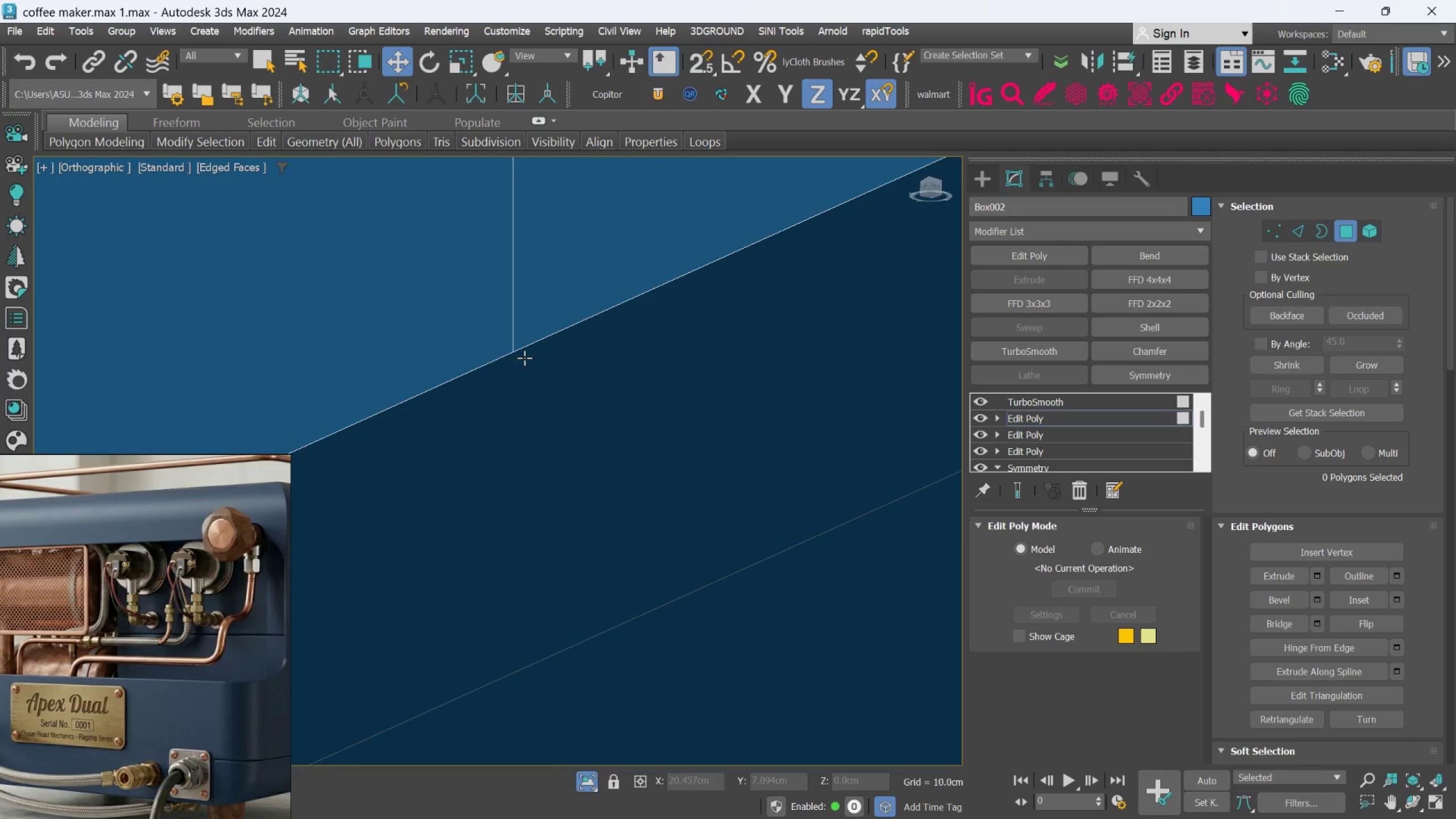 
key(F4)
 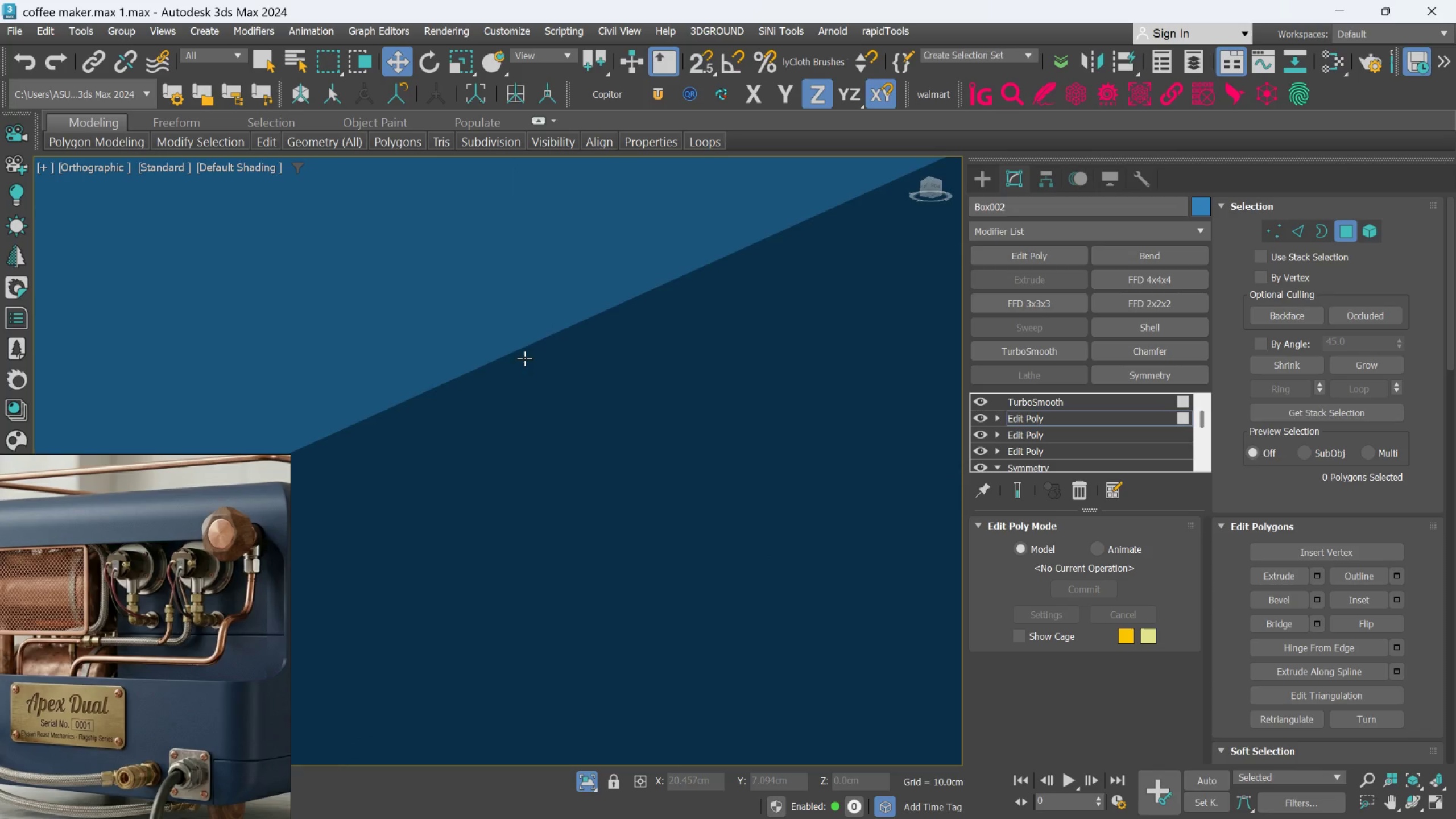 
key(F4)
 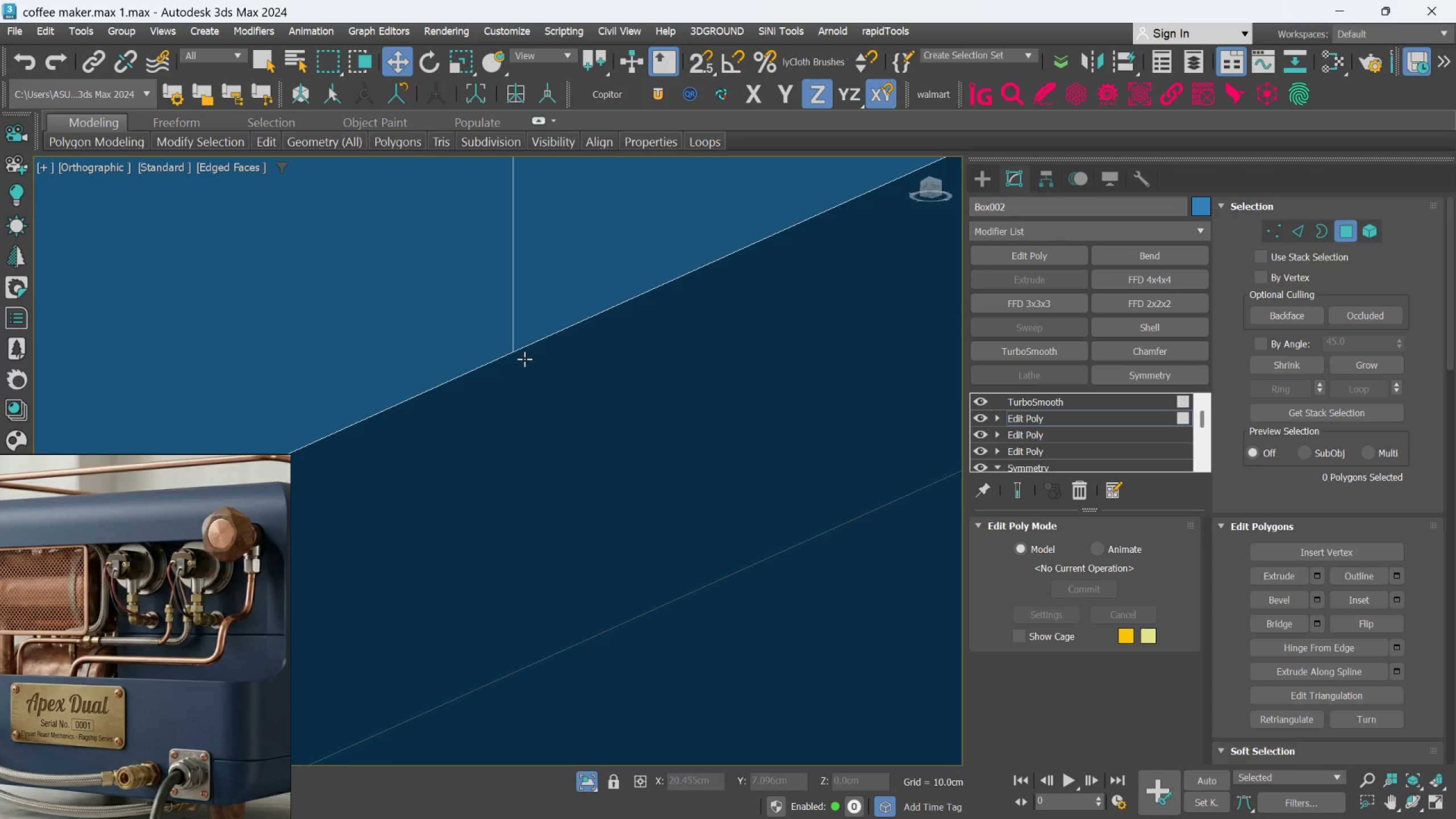 
hold_key(key=AltLeft, duration=1.5)
 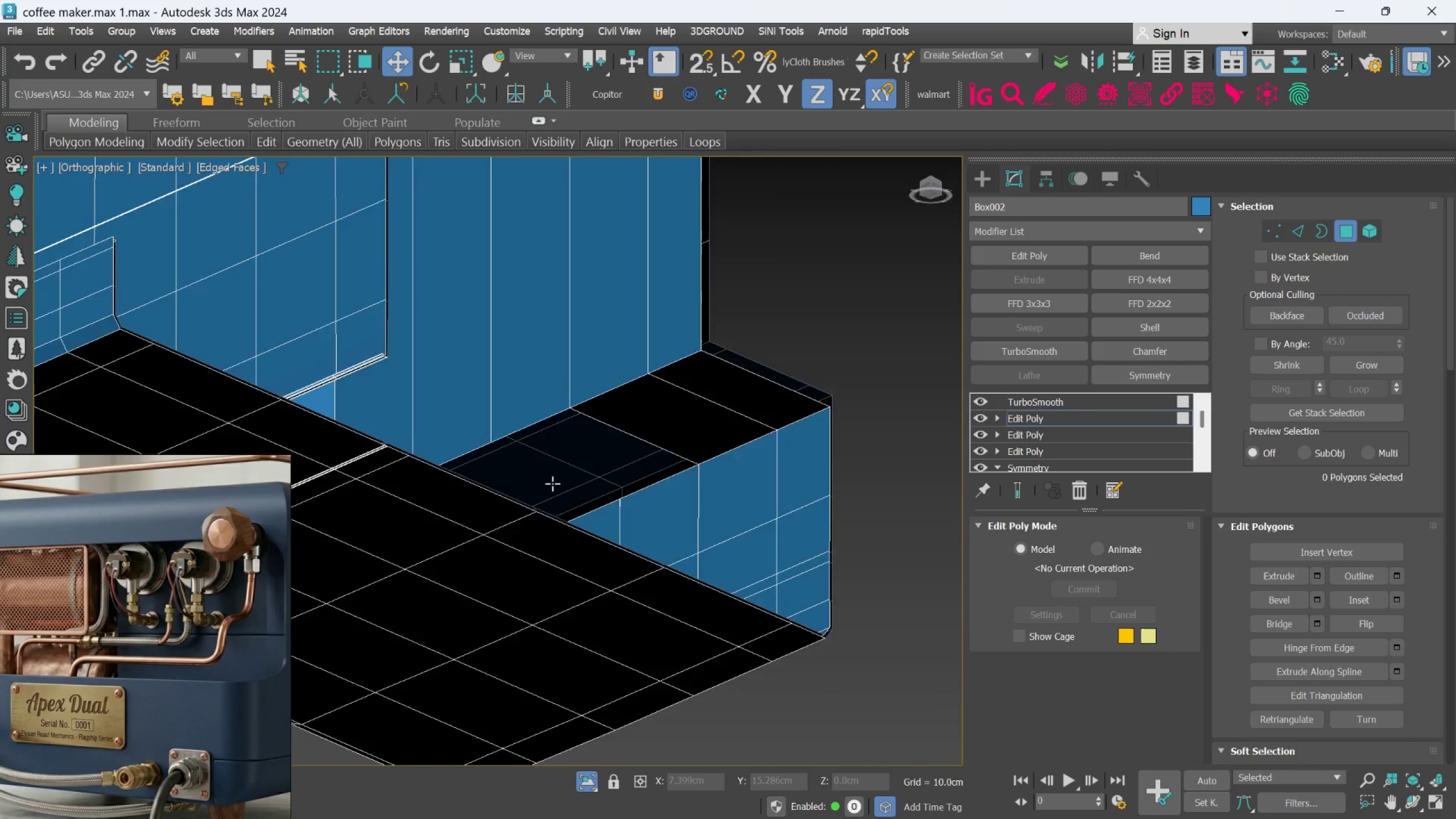 
scroll: coordinate [524, 424], scroll_direction: down, amount: 11.0
 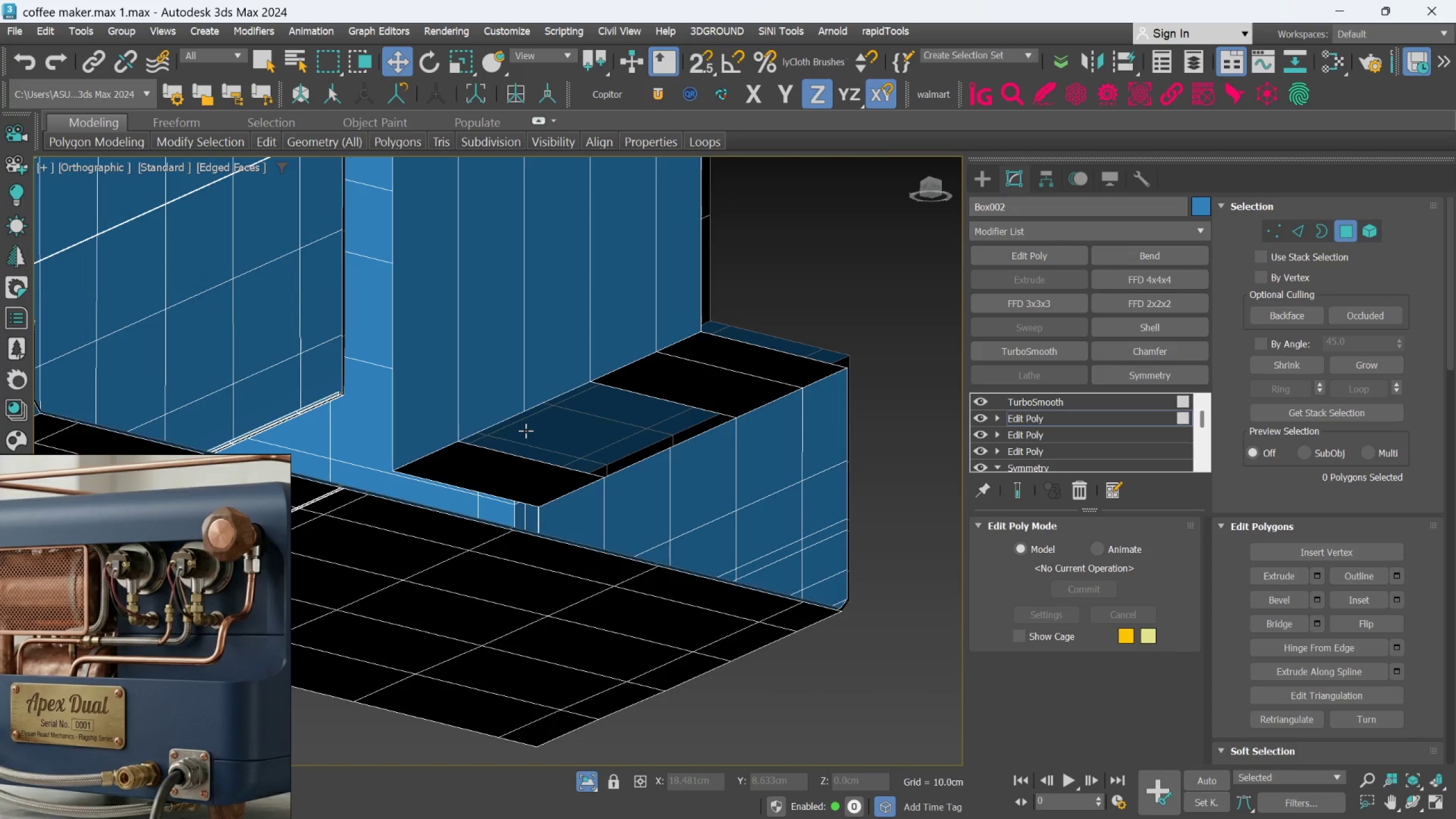 
hold_key(key=AltLeft, duration=0.31)
 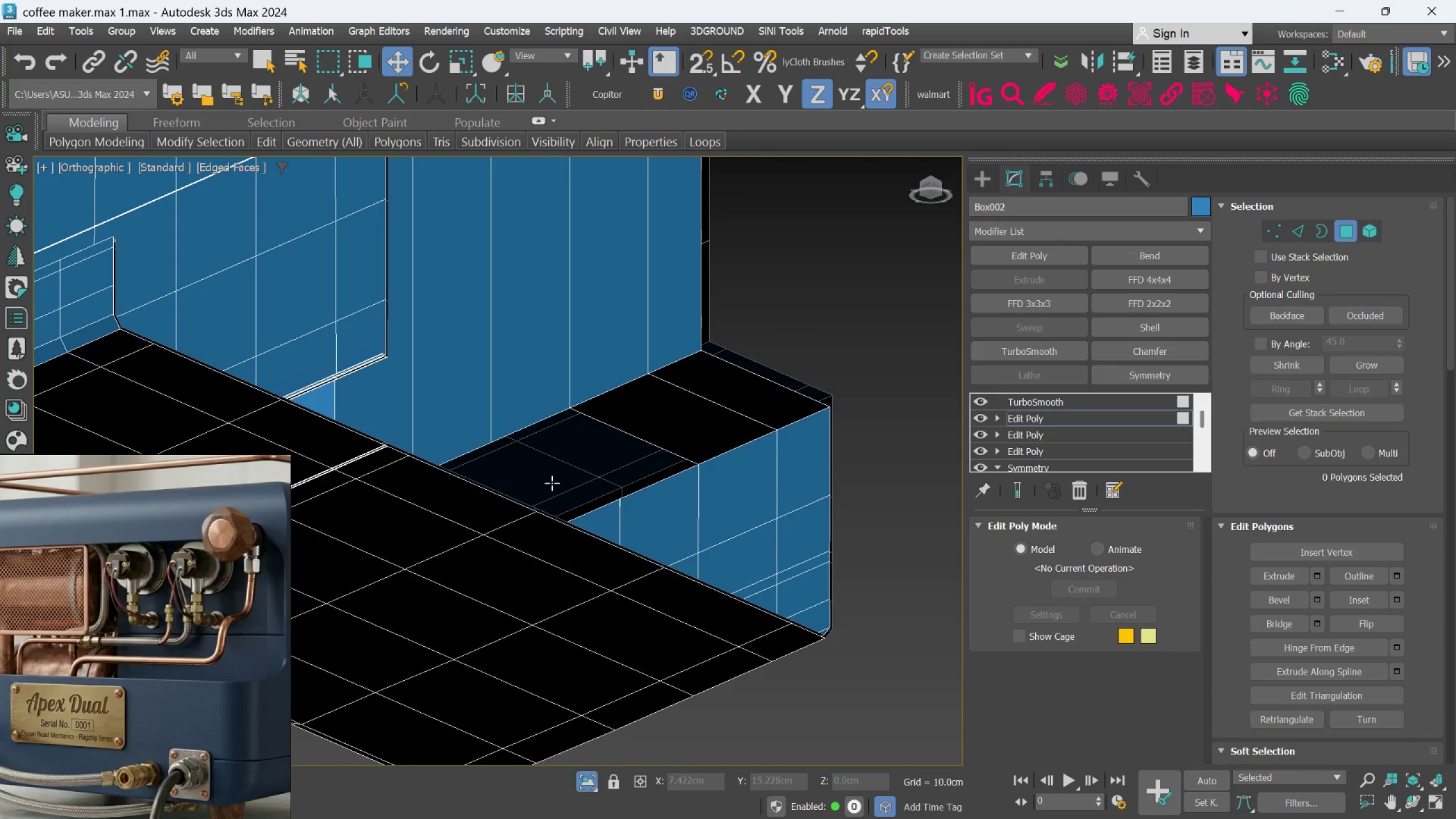 
hold_key(key=AltLeft, duration=1.5)
 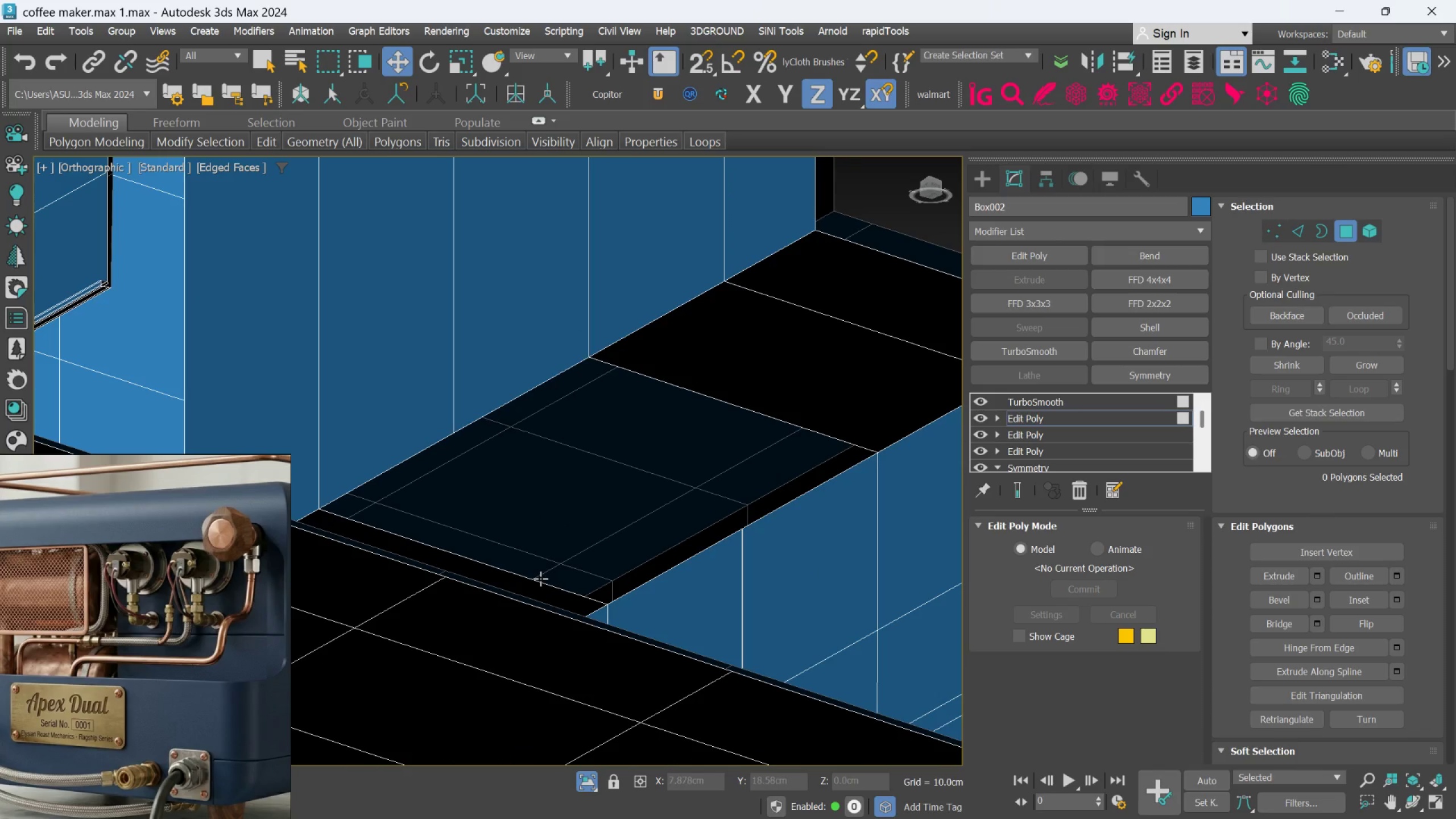 
scroll: coordinate [552, 483], scroll_direction: up, amount: 2.0
 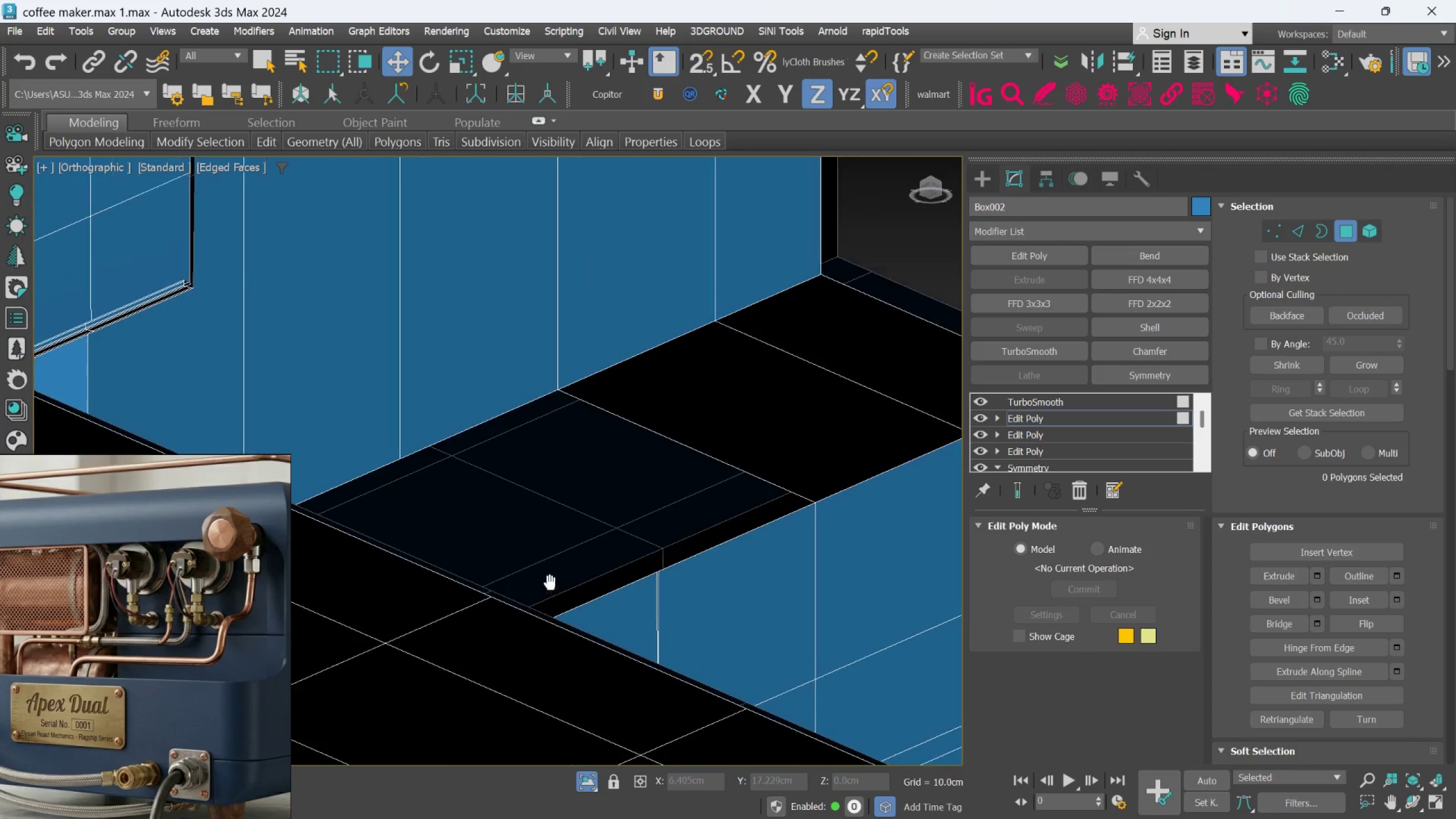 
key(Alt+AltLeft)
 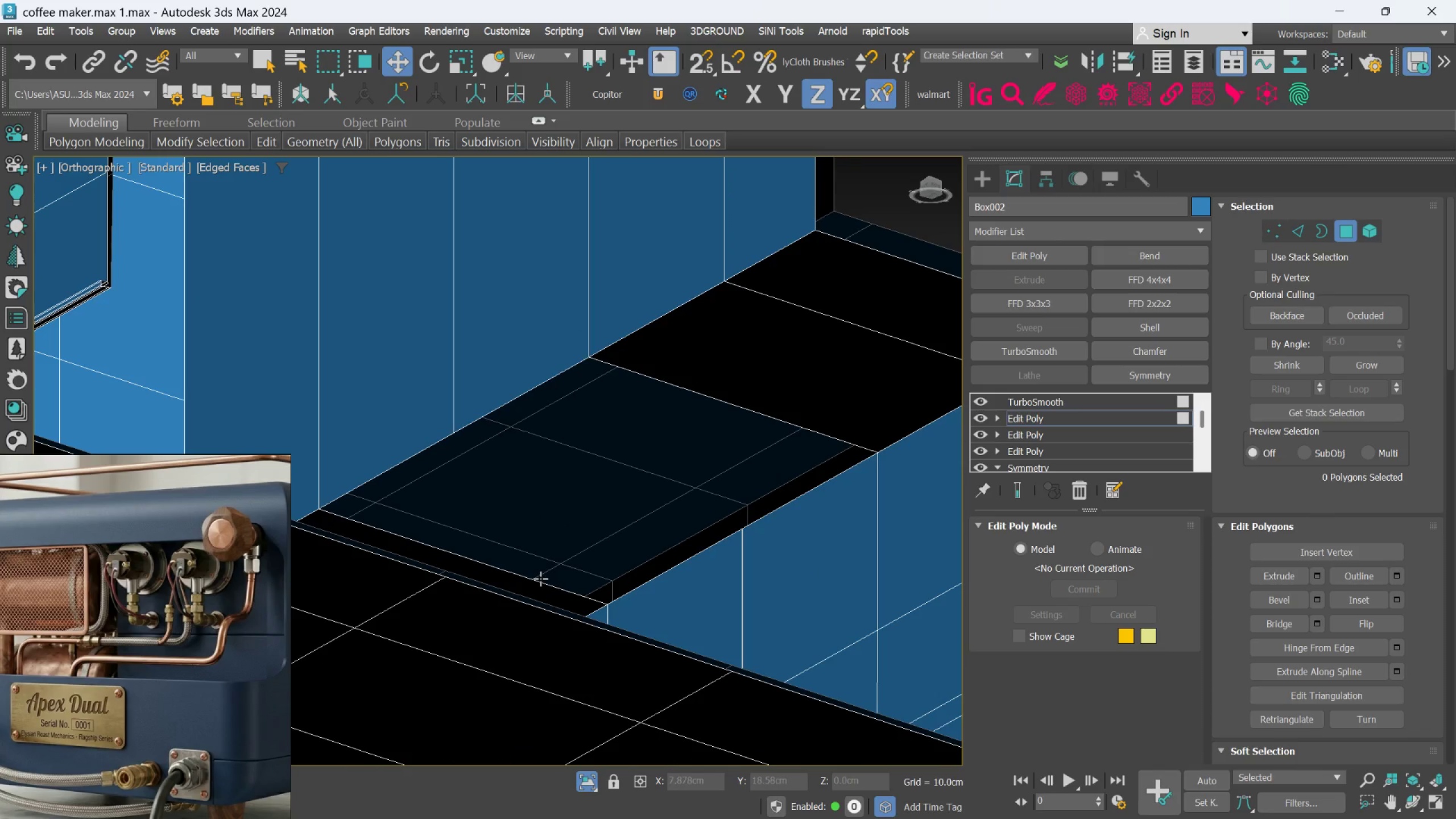 
key(Alt+AltLeft)
 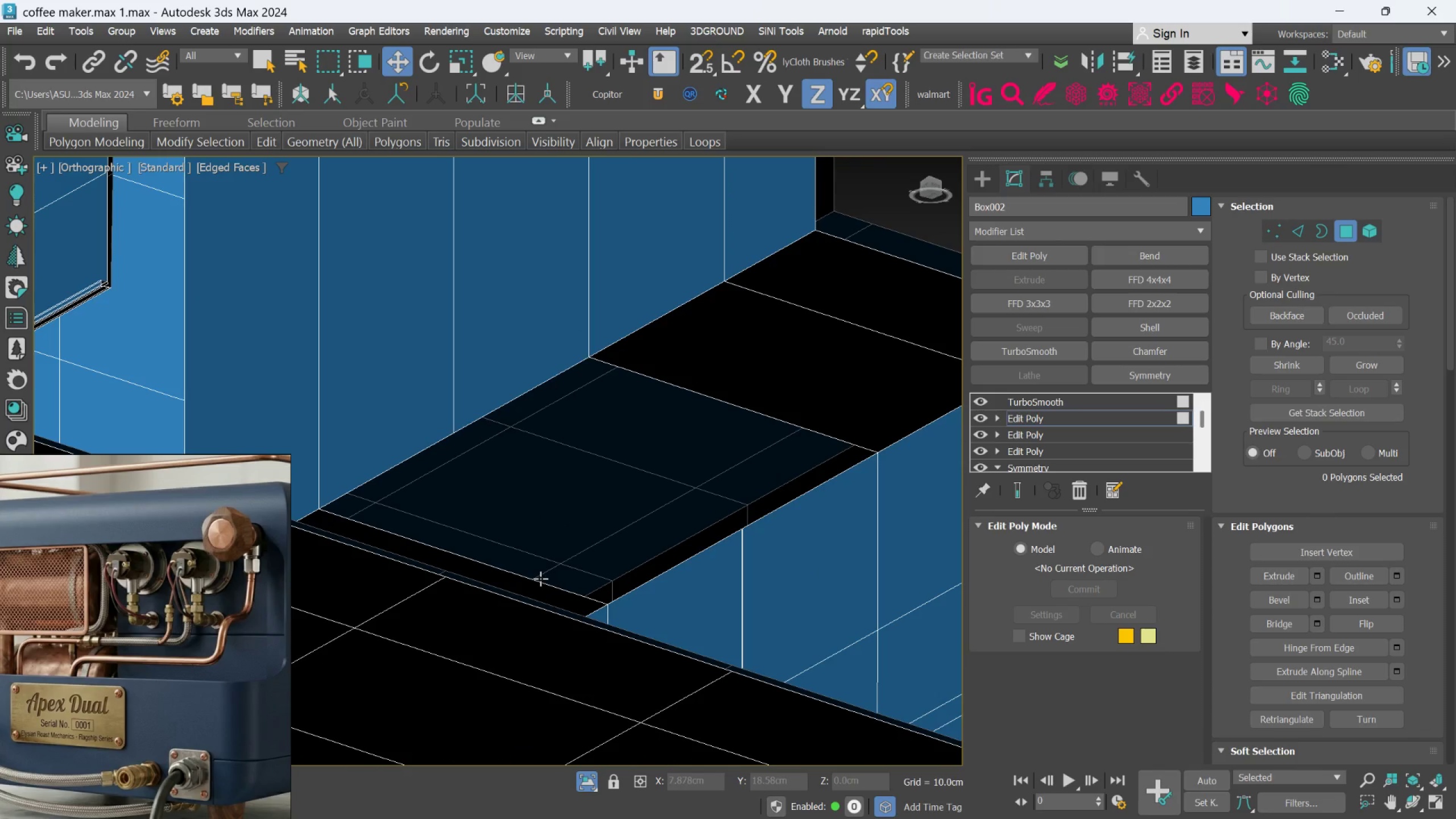 
key(Alt+AltLeft)
 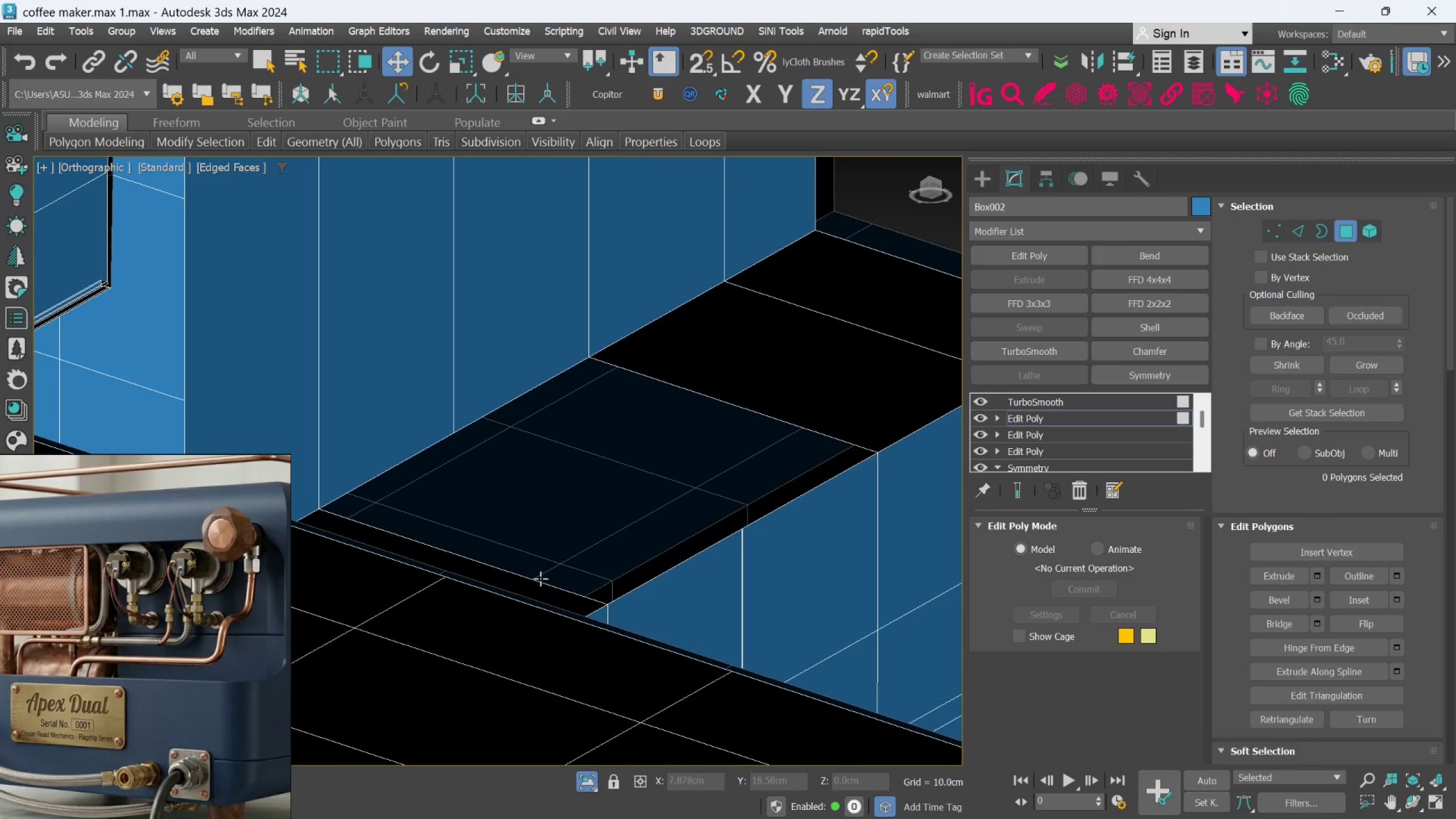 
key(Alt+AltLeft)
 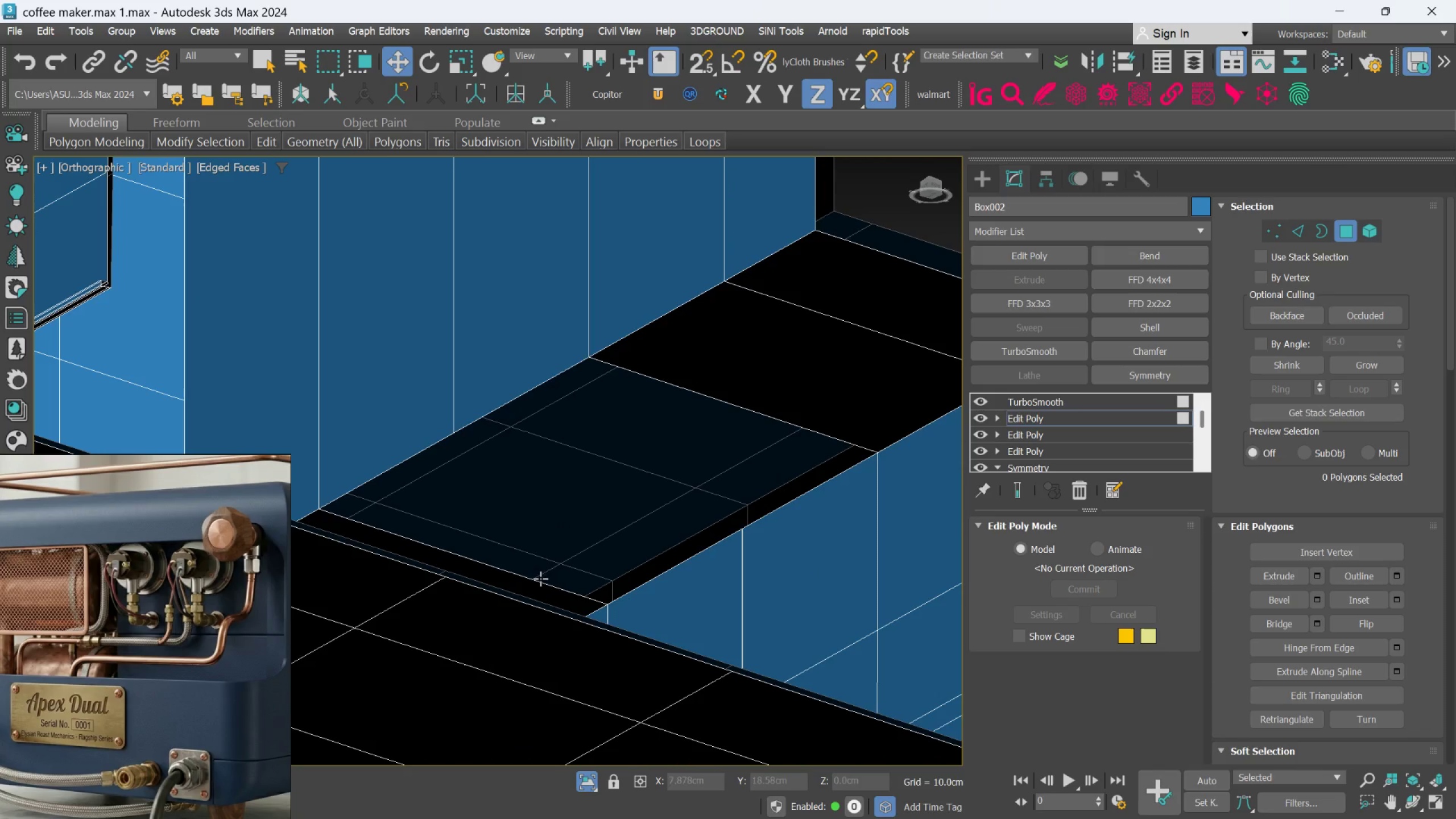 
key(Alt+AltLeft)
 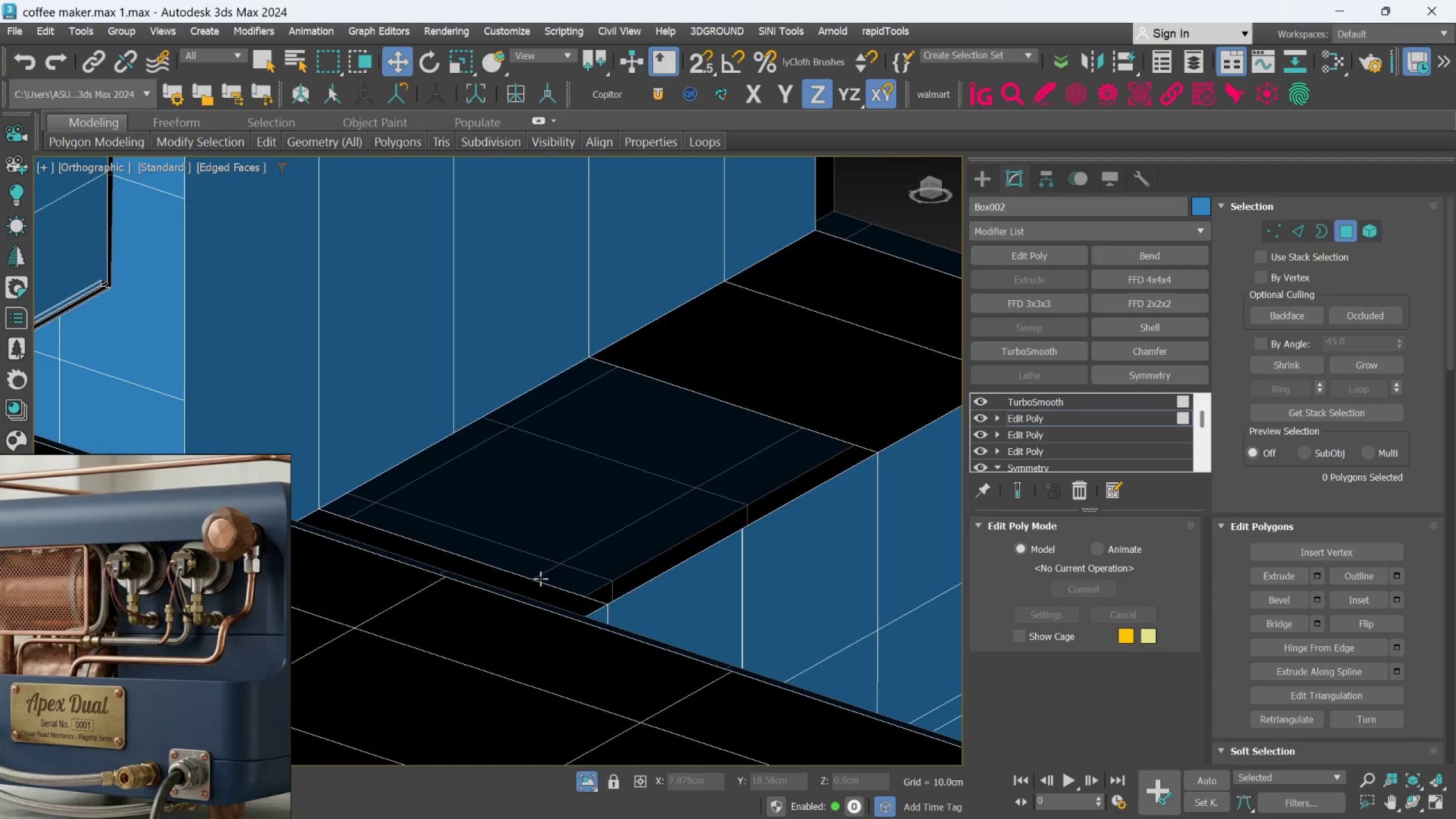 
key(Alt+AltLeft)
 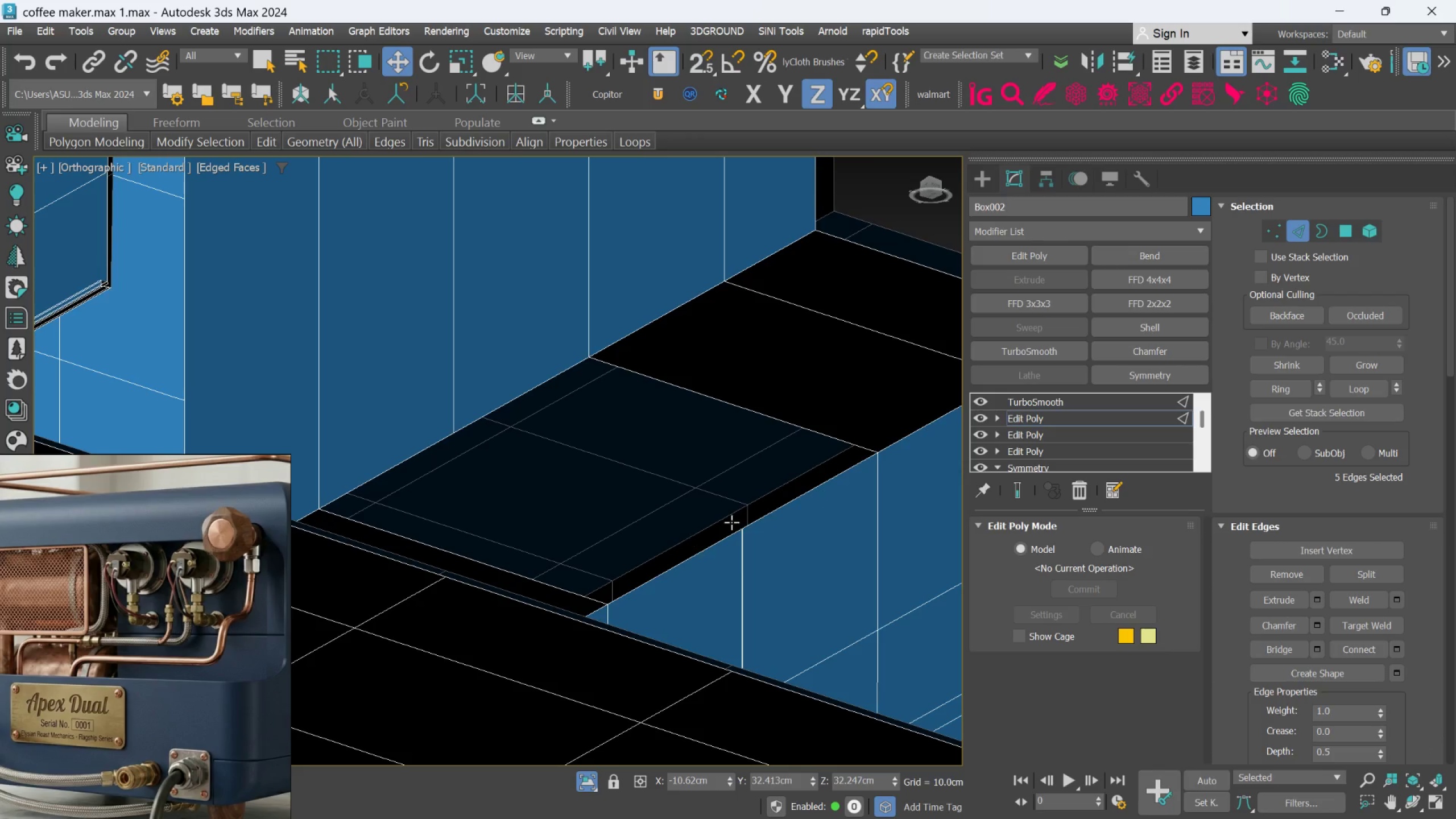 
left_click([772, 507])
 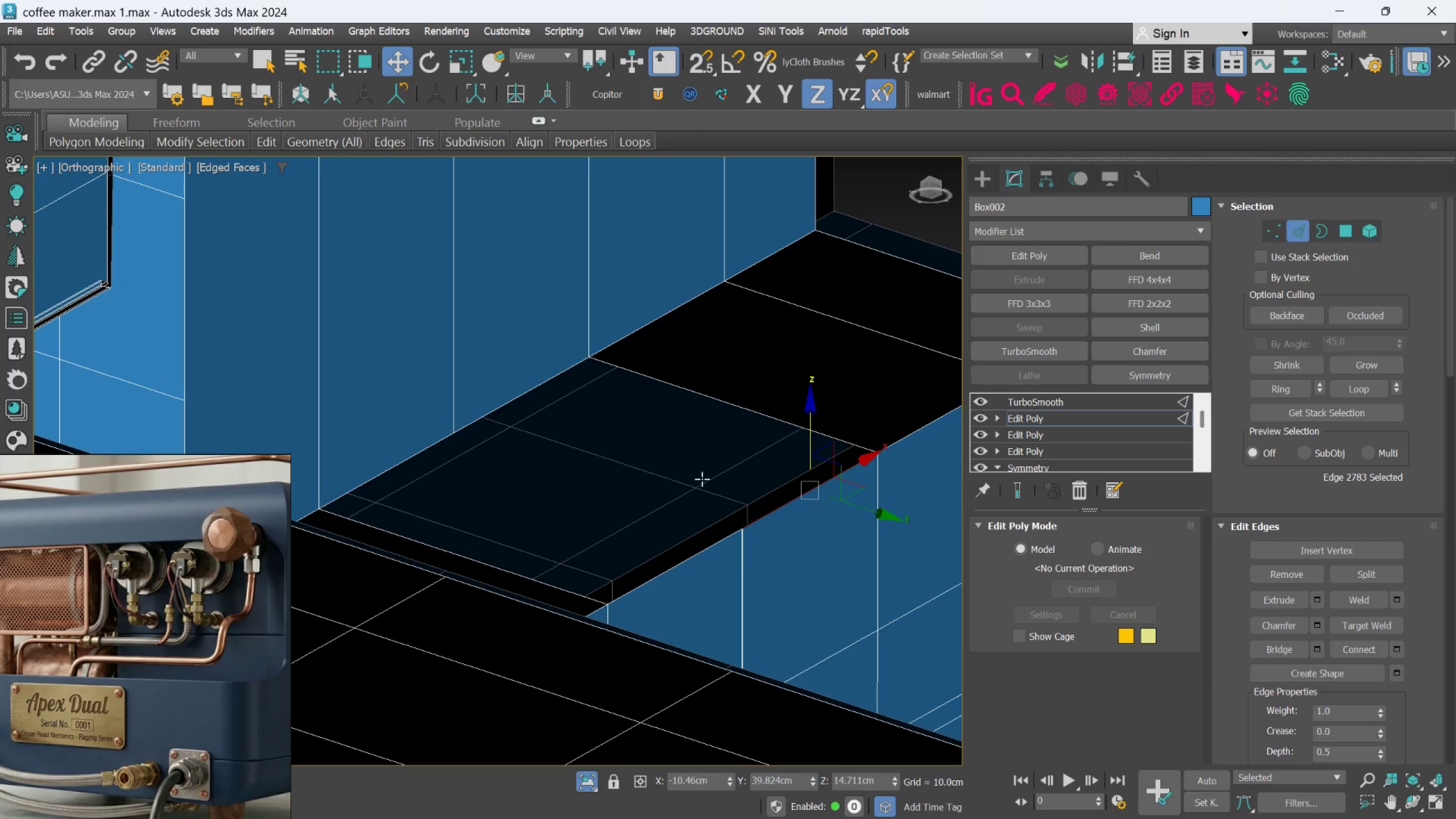 
hold_key(key=ControlLeft, duration=1.49)
left_click([544, 382])
 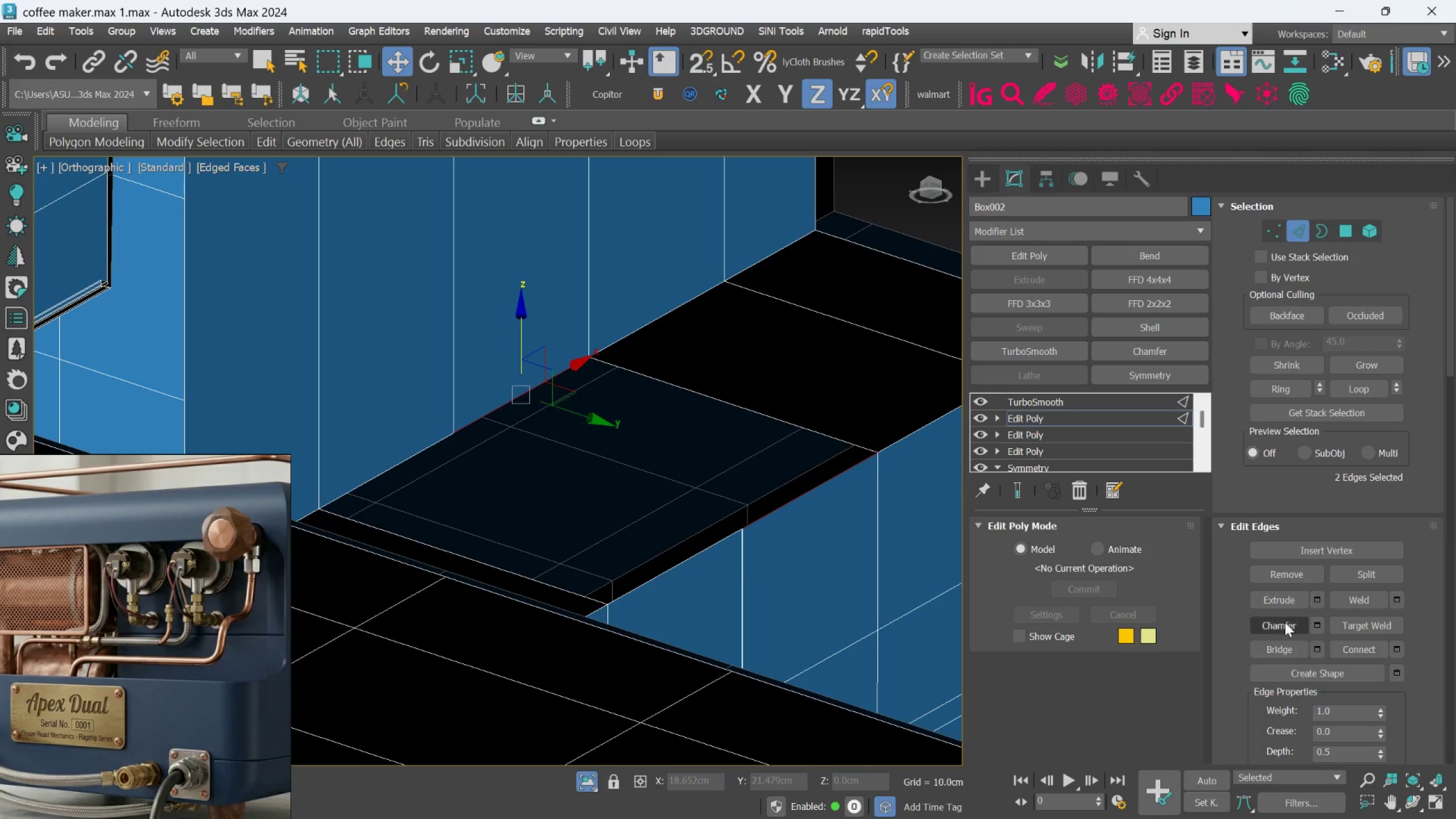 
left_click([1280, 642])
 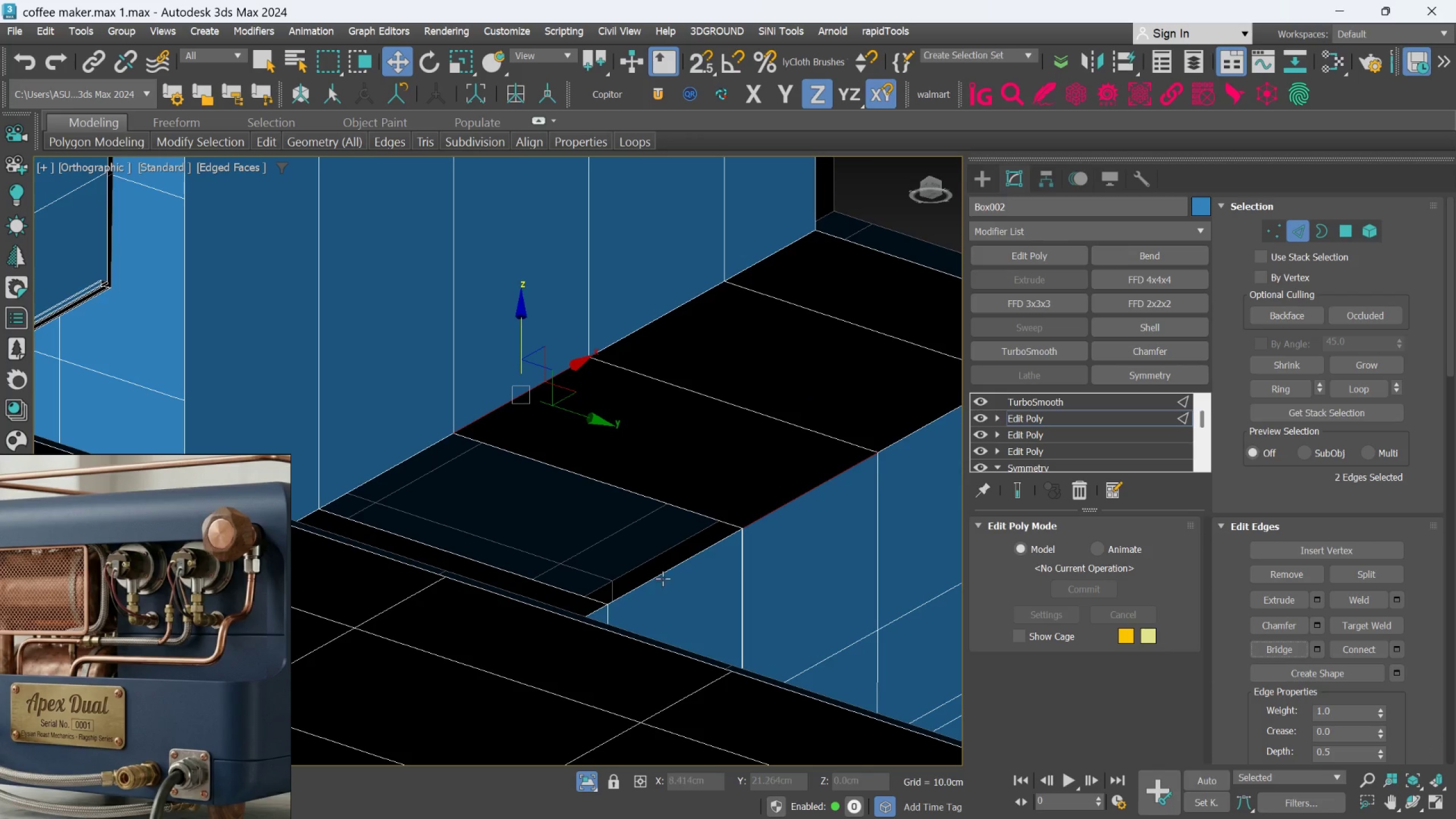 
left_click([661, 569])
 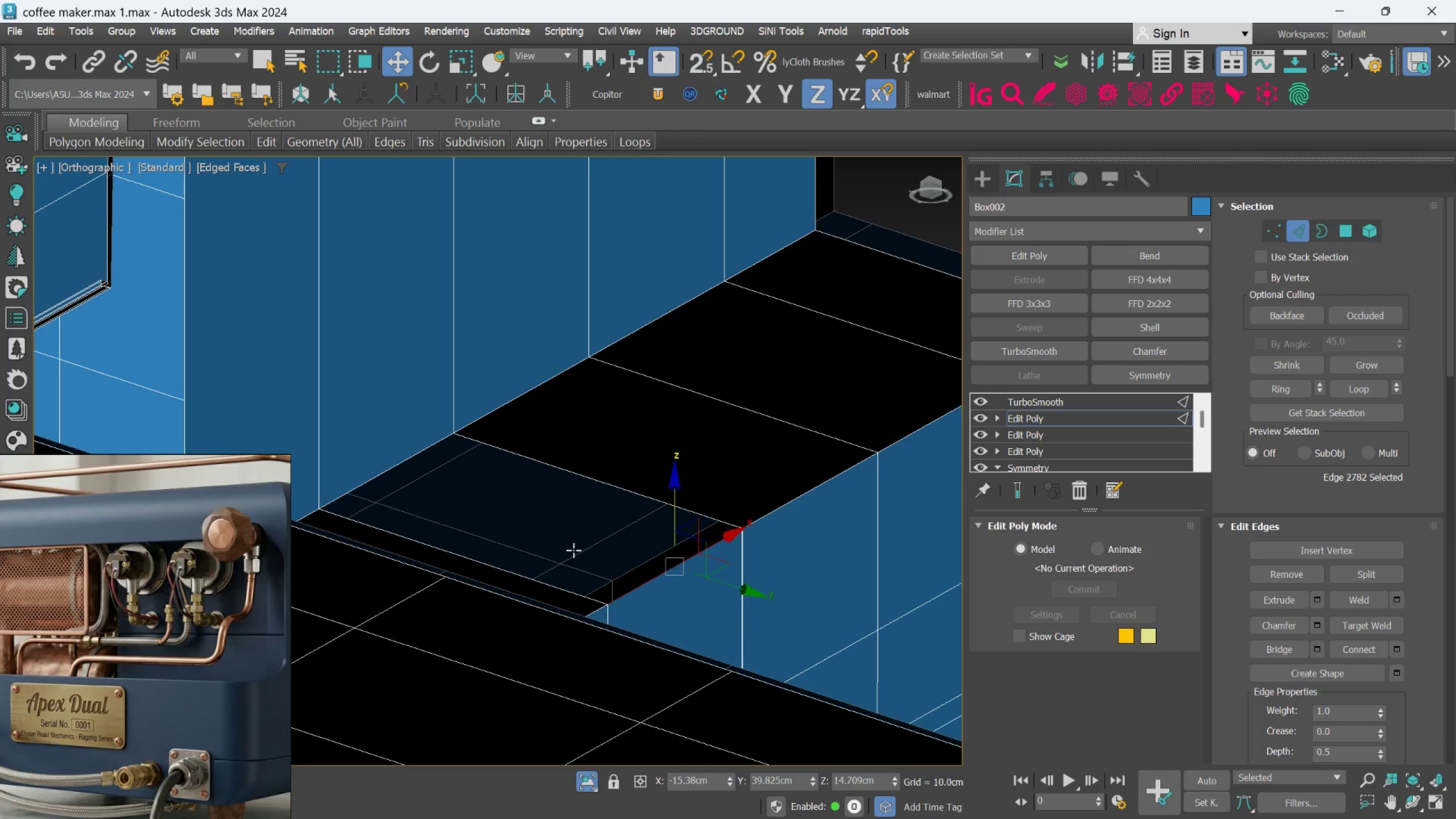 
hold_key(key=ControlLeft, duration=0.94)
left_click([408, 456])
 